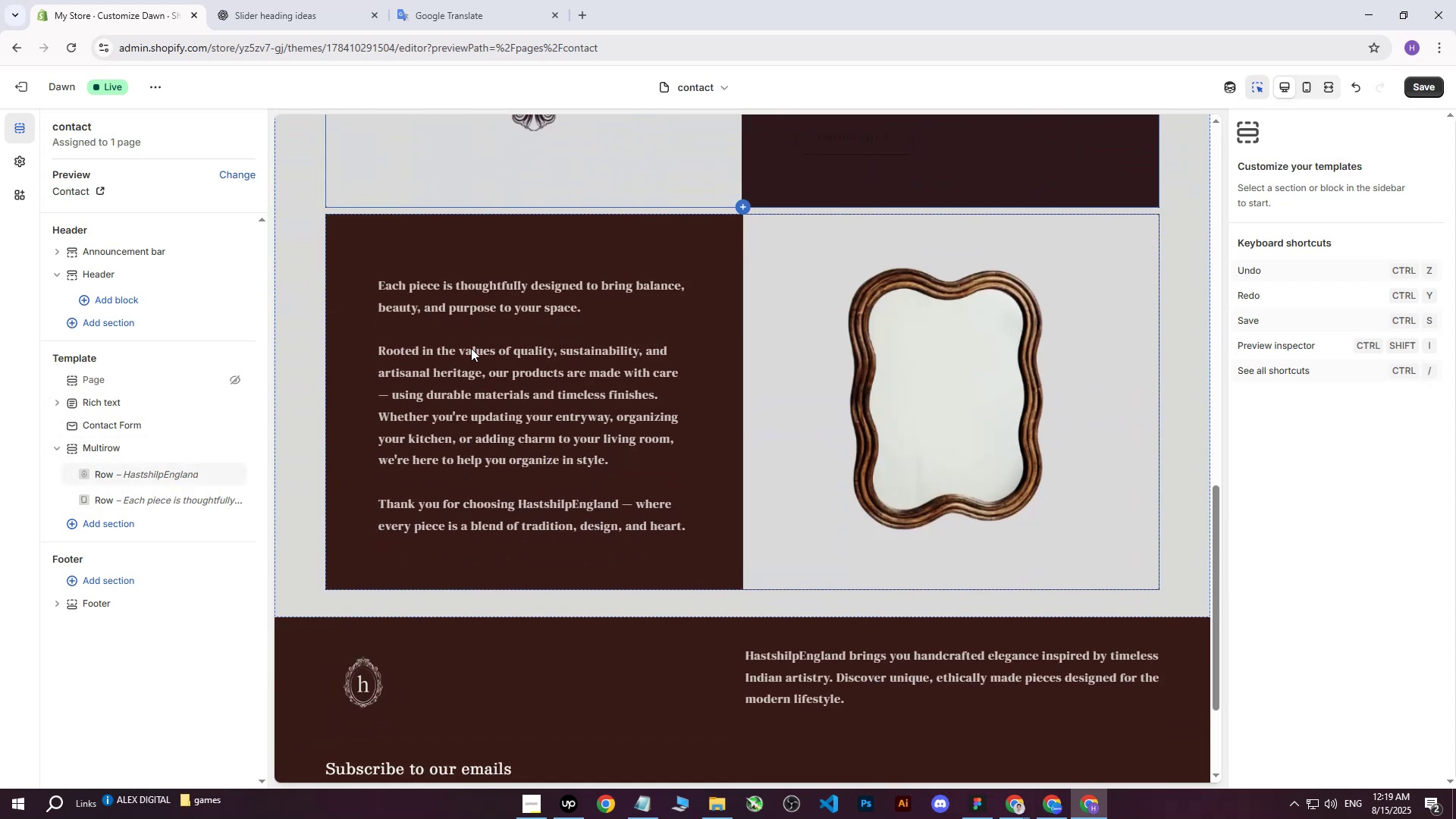 
scroll: coordinate [867, 533], scroll_direction: up, amount: 4.0
 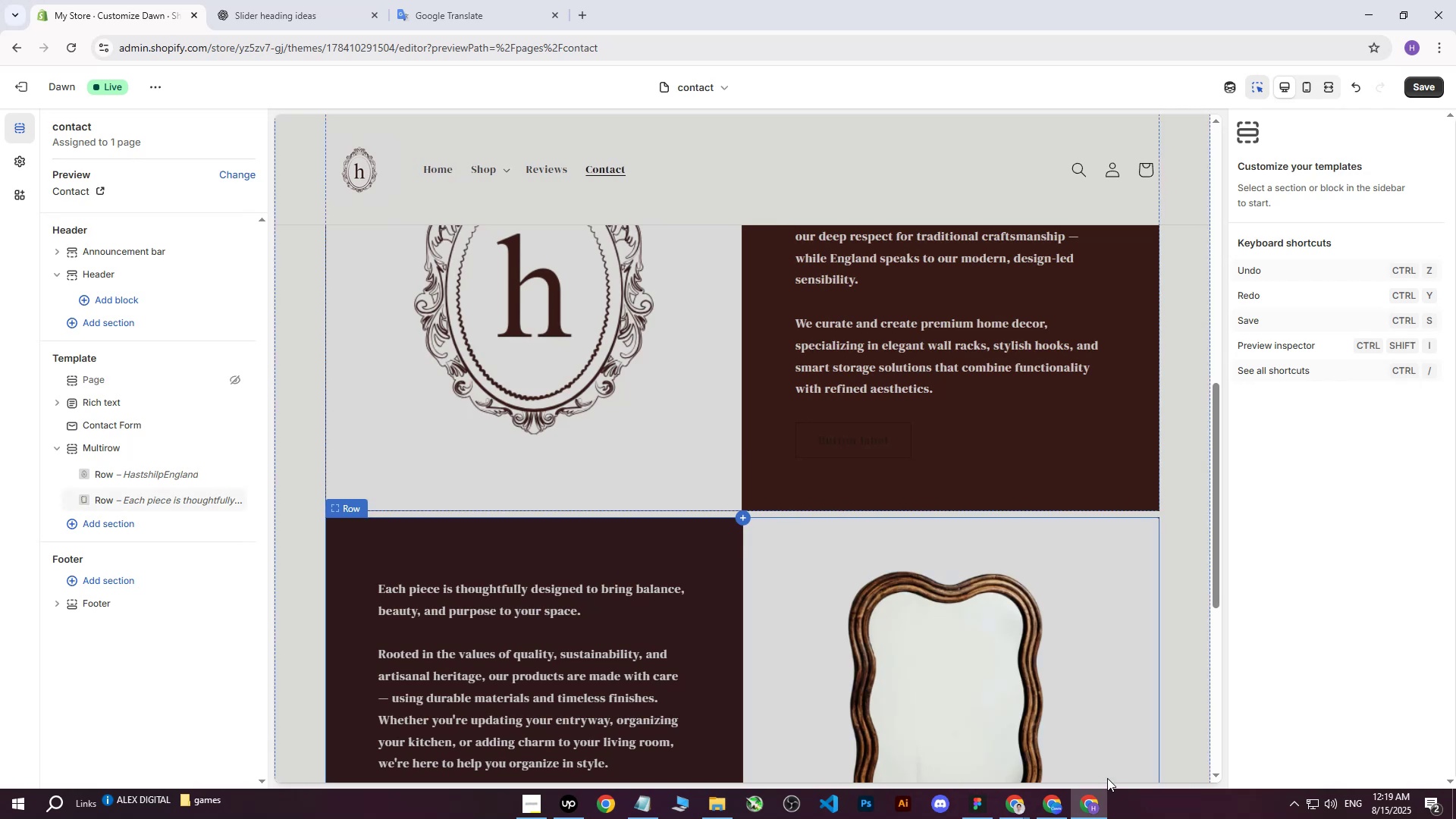 
scroll: coordinate [1008, 522], scroll_direction: down, amount: 4.0
 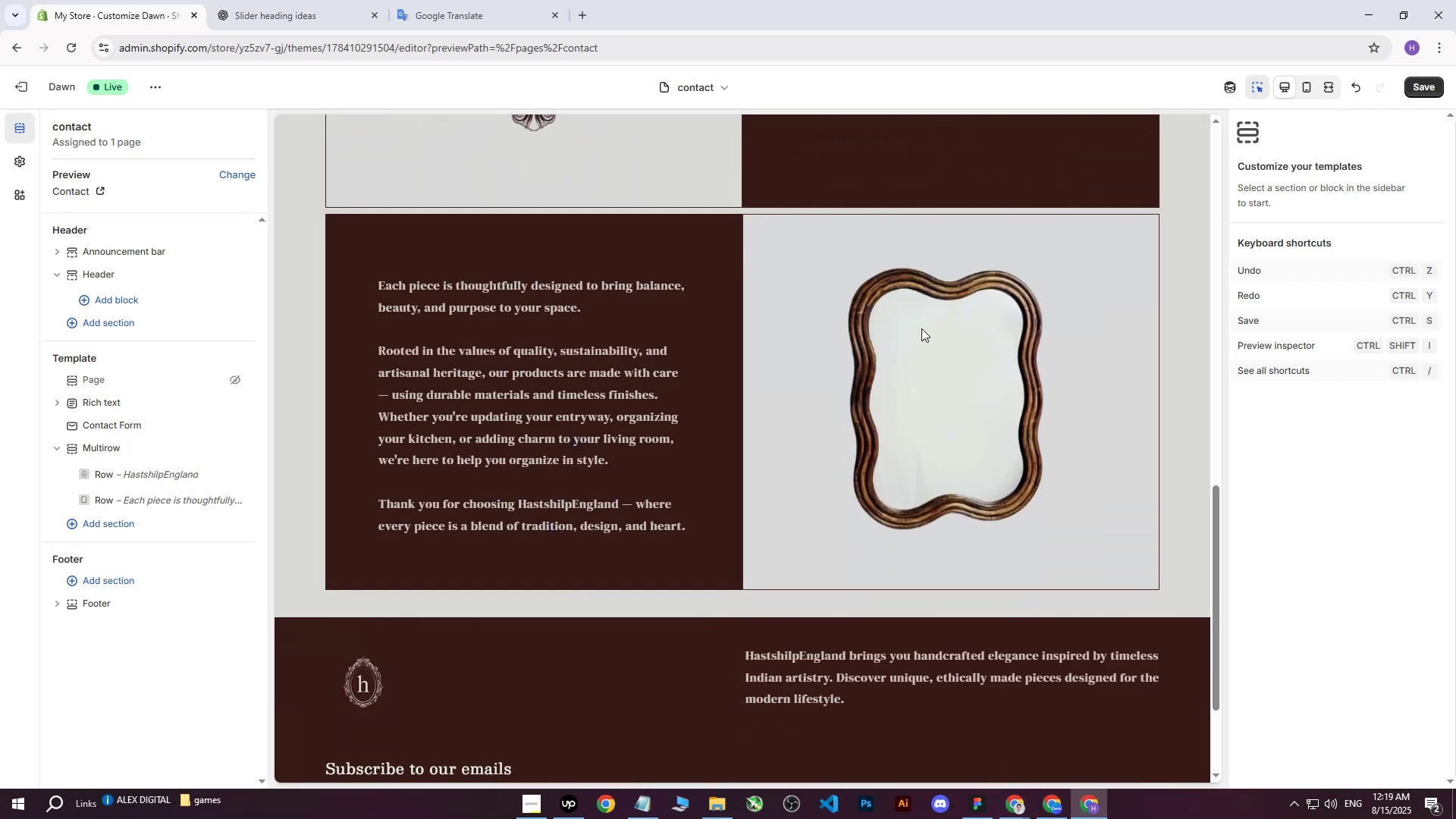 
left_click([1062, 331])
 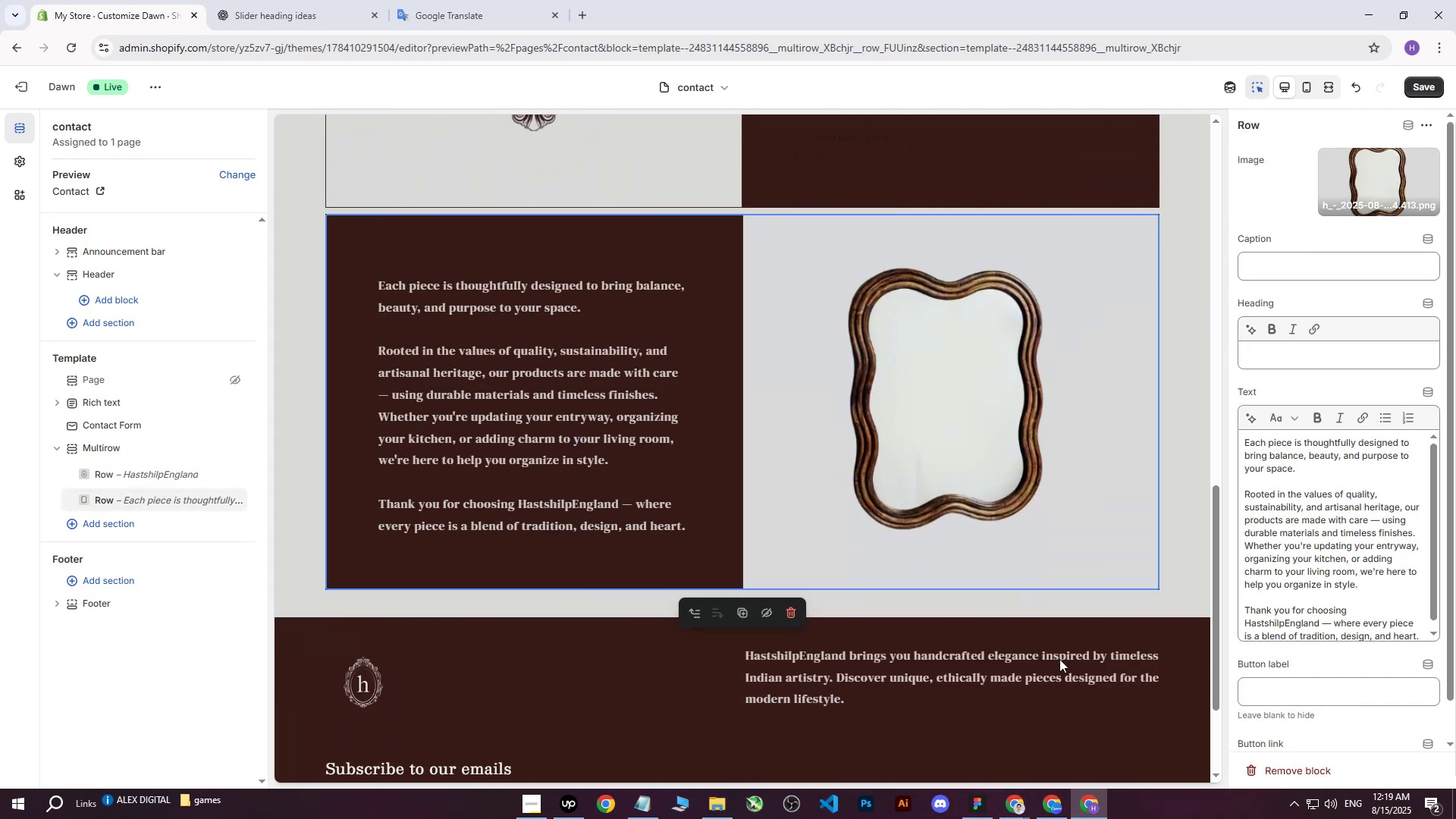 
left_click([1059, 804])
 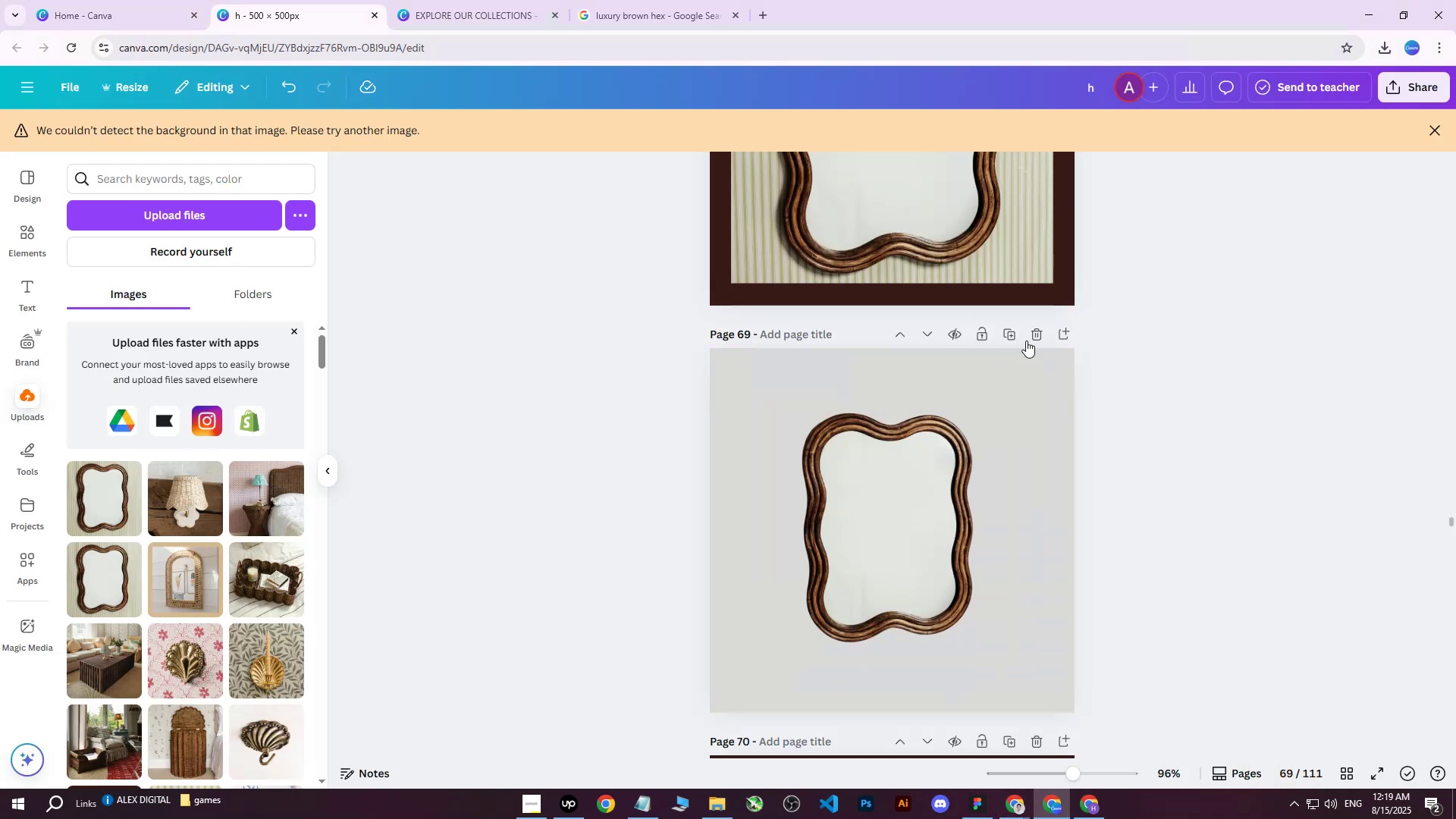 
double_click([902, 532])
 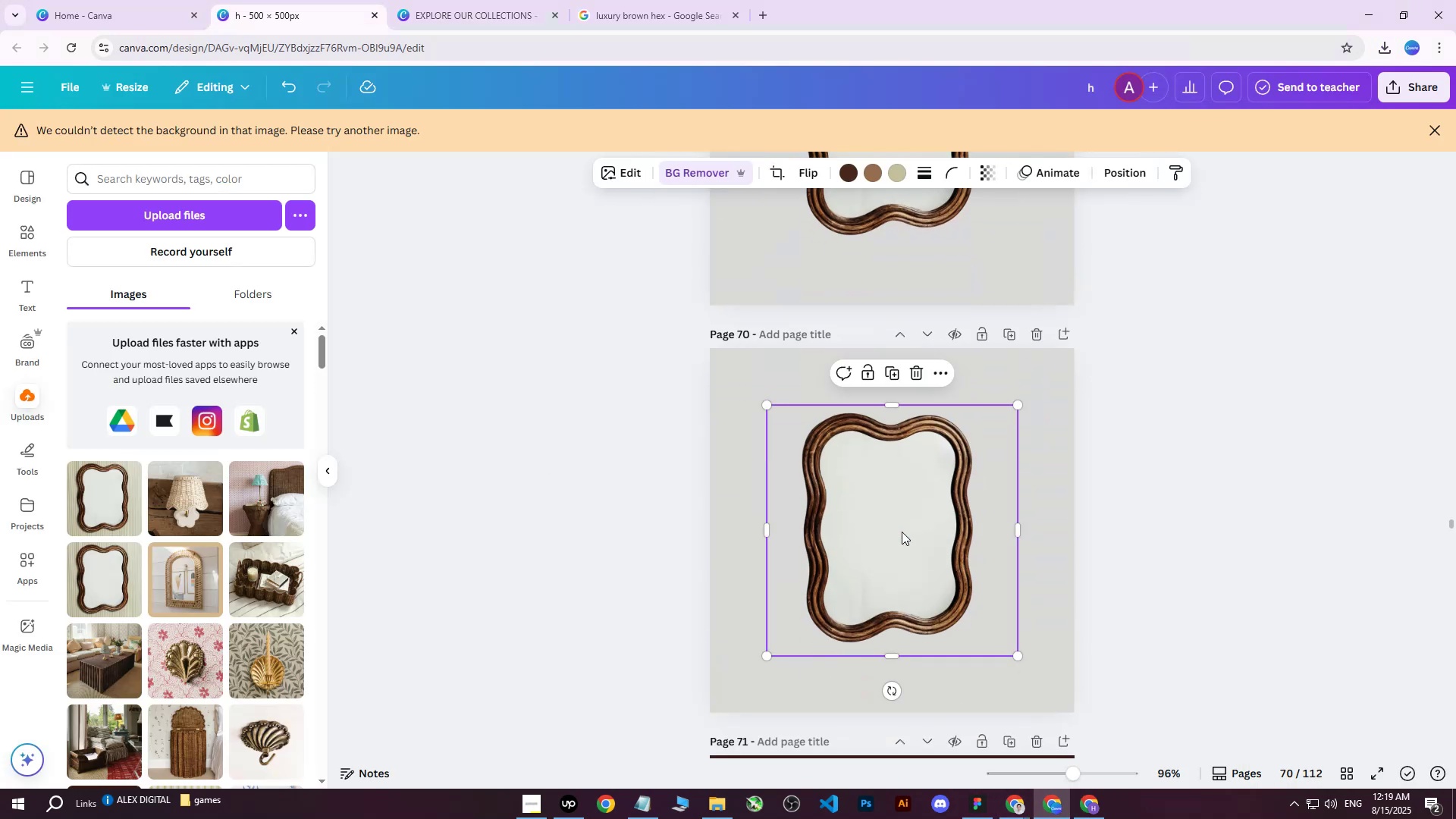 
key(Delete)
 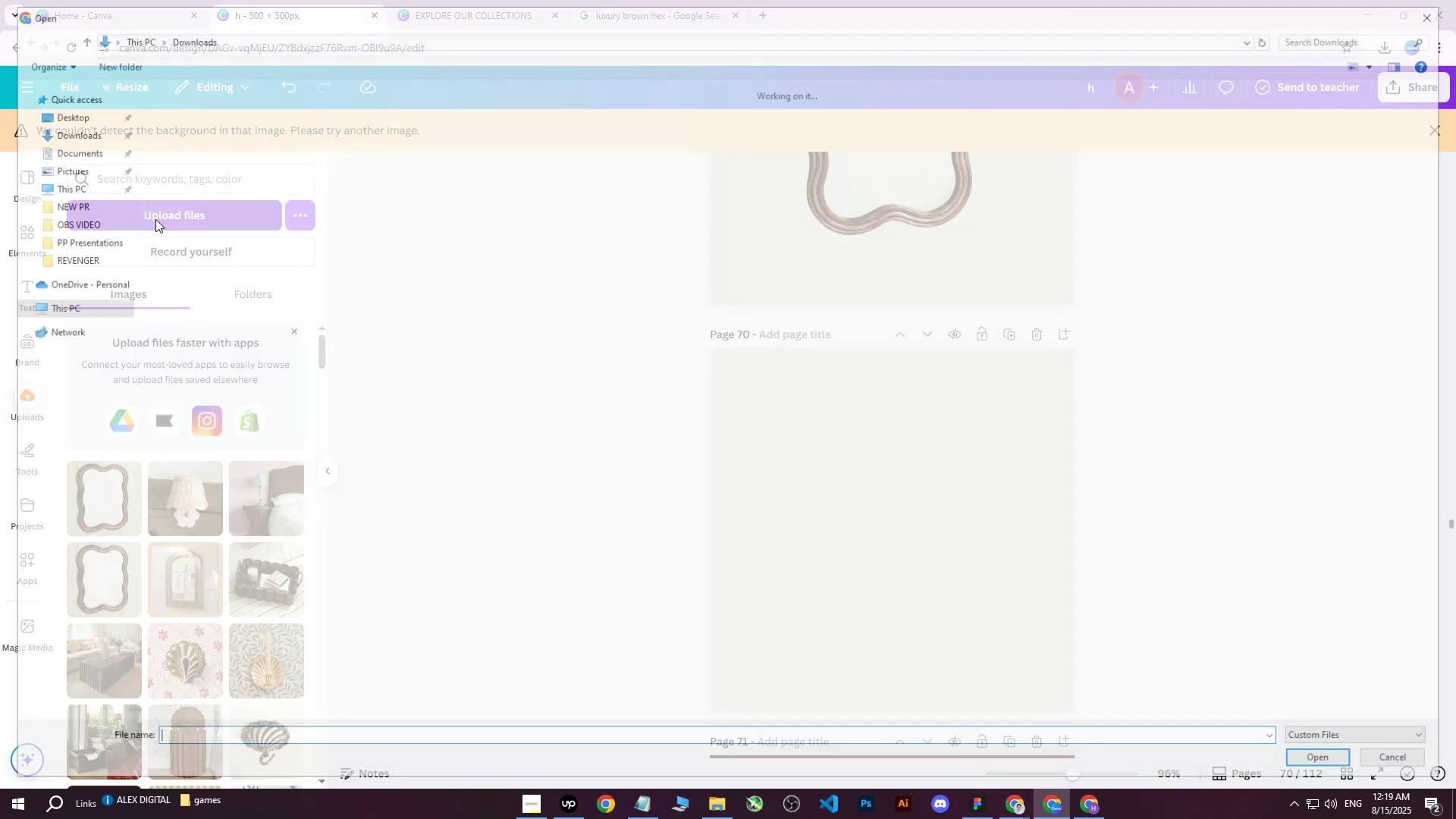 
scroll: coordinate [952, 448], scroll_direction: down, amount: 6.0
 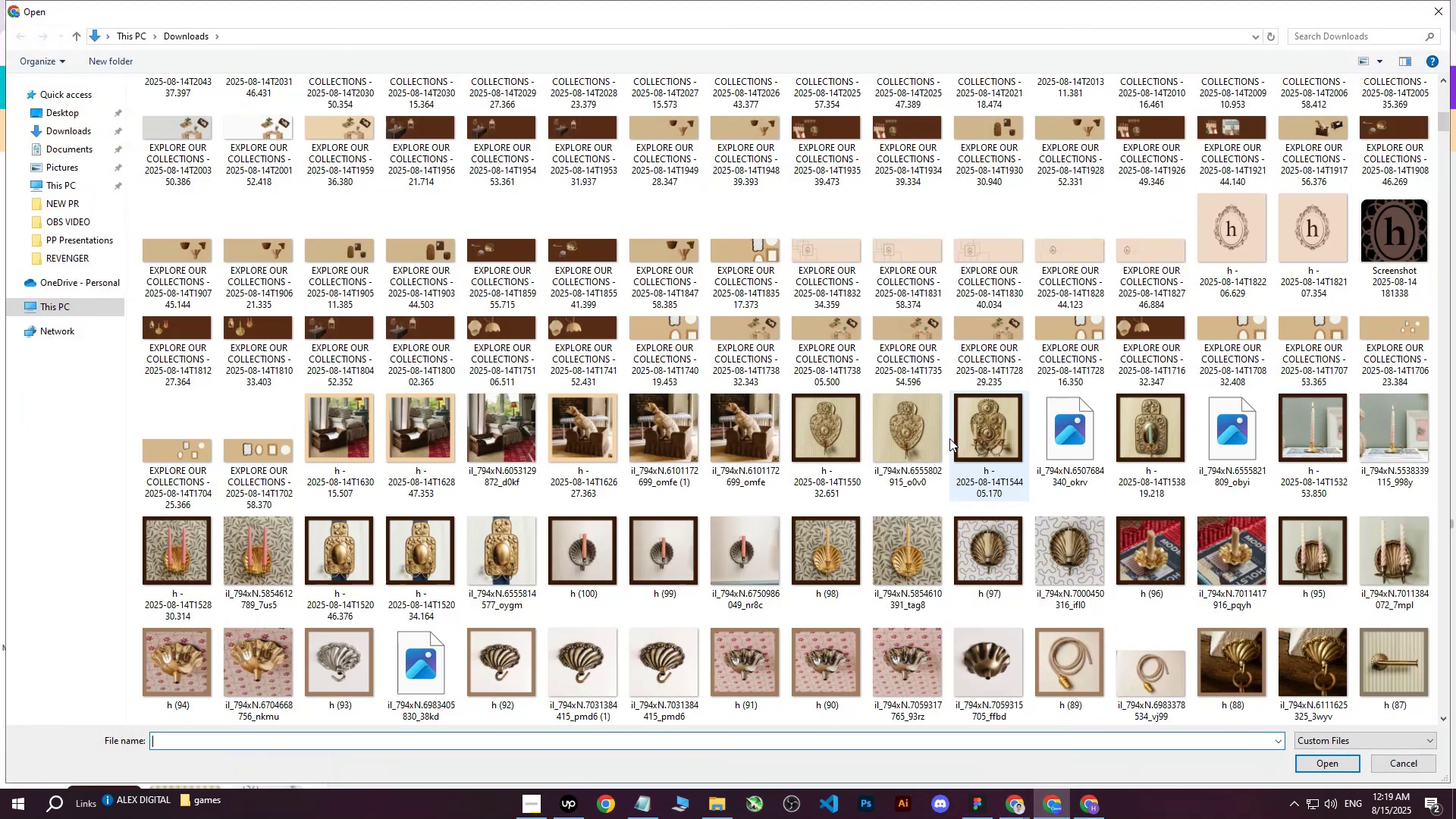 
scroll: coordinate [949, 438], scroll_direction: up, amount: 3.0
 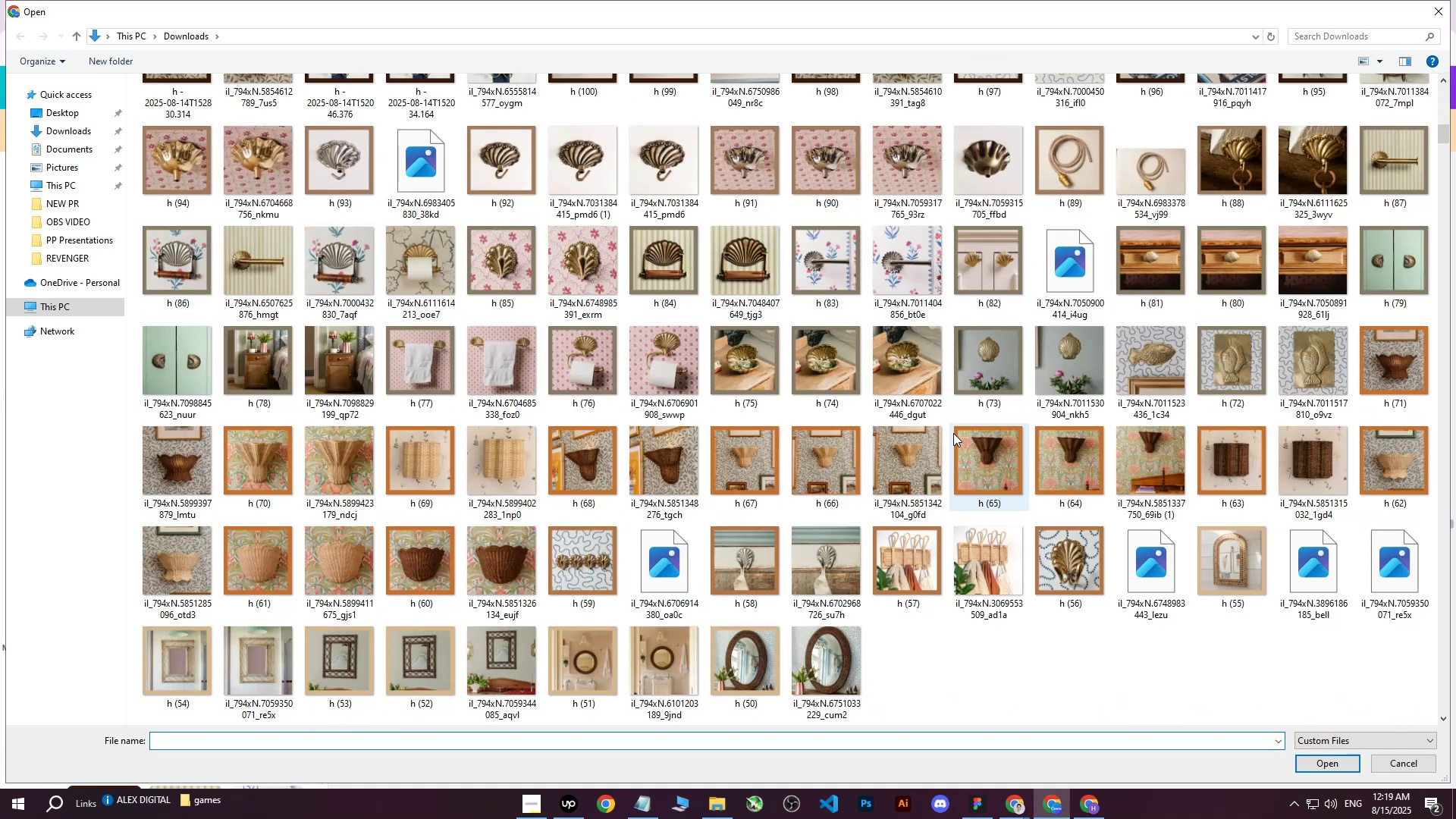 
scroll: coordinate [953, 433], scroll_direction: down, amount: 1.0
 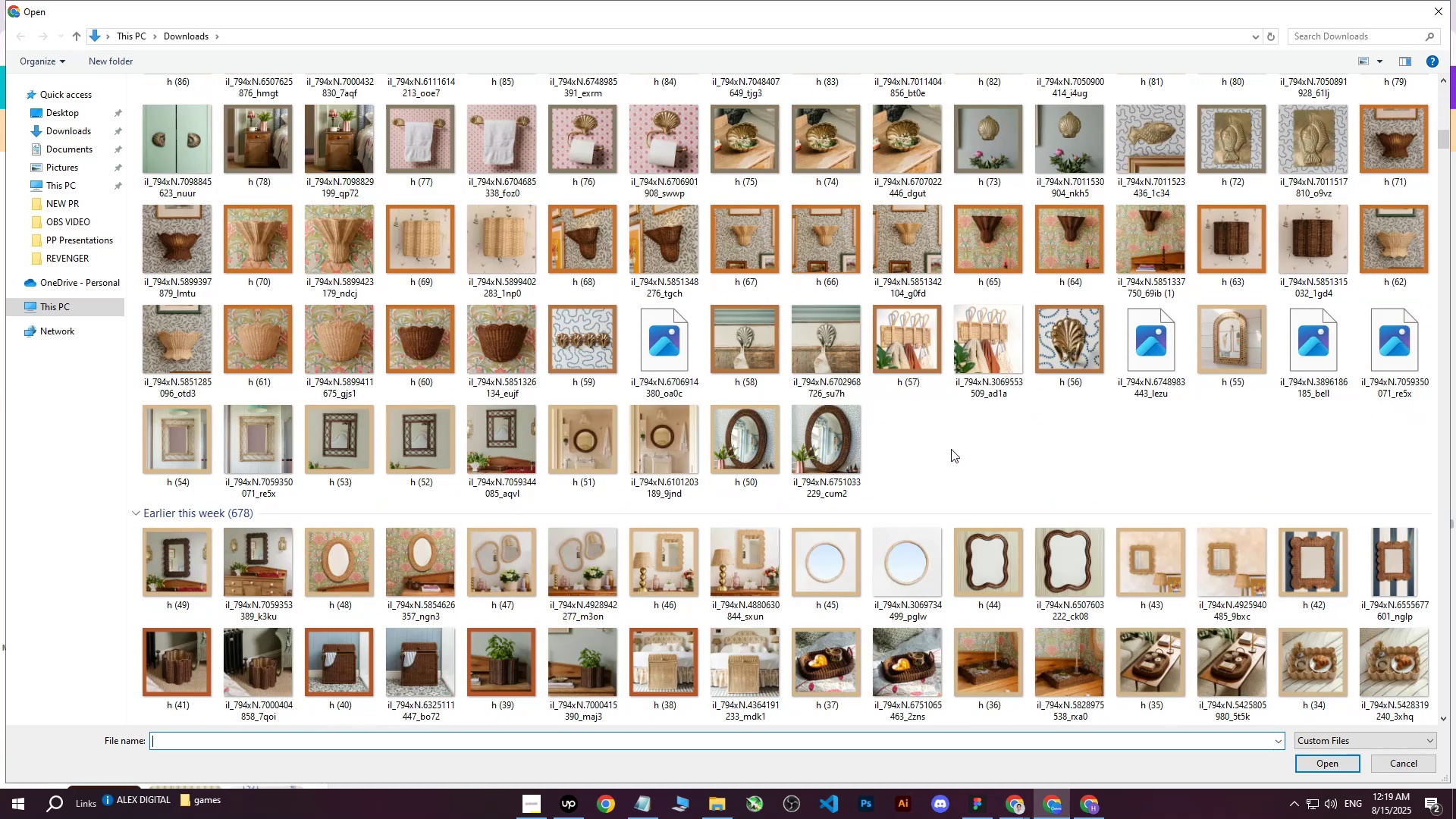 
left_click([909, 554])
 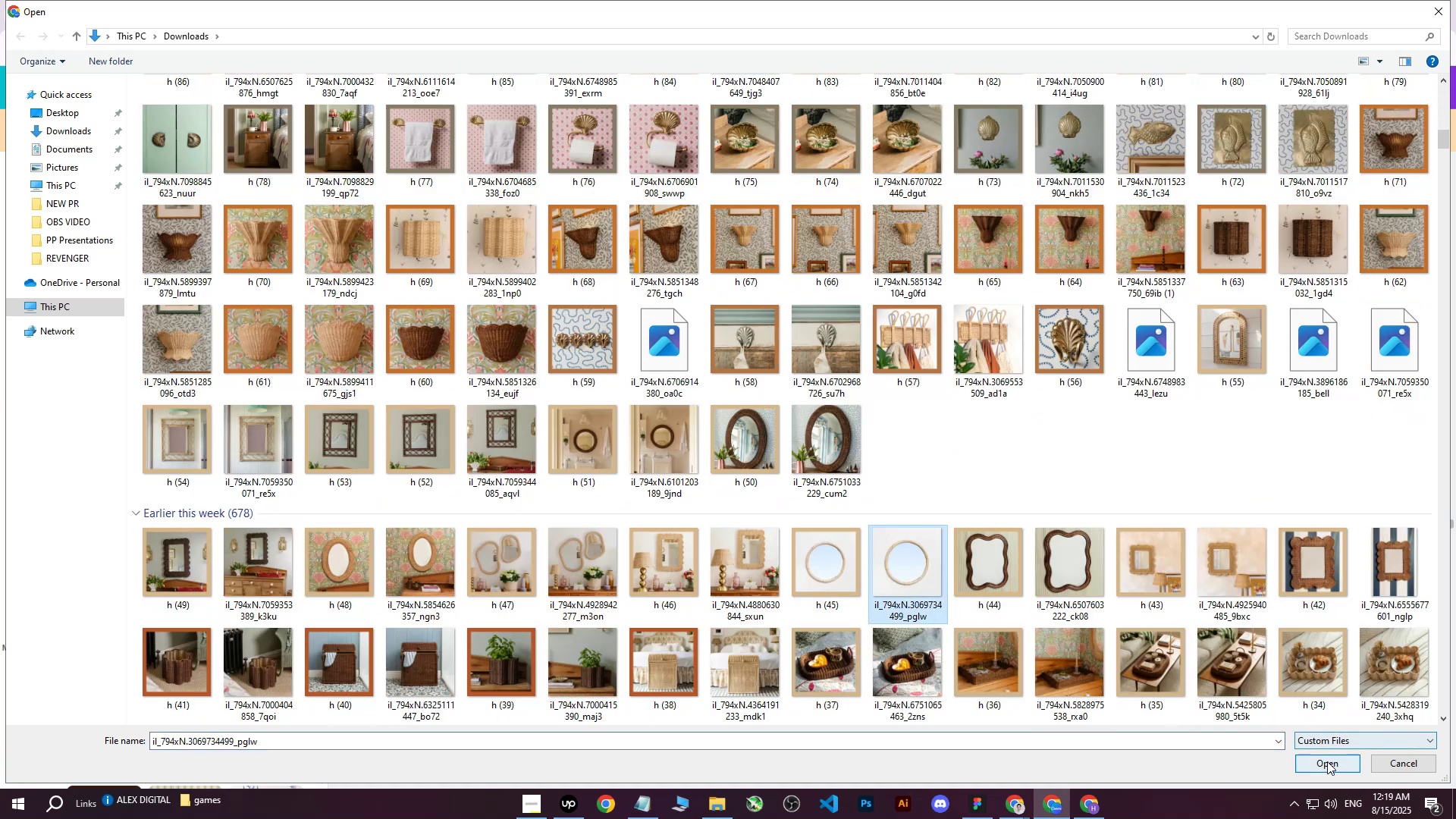 
left_click([1327, 762])
 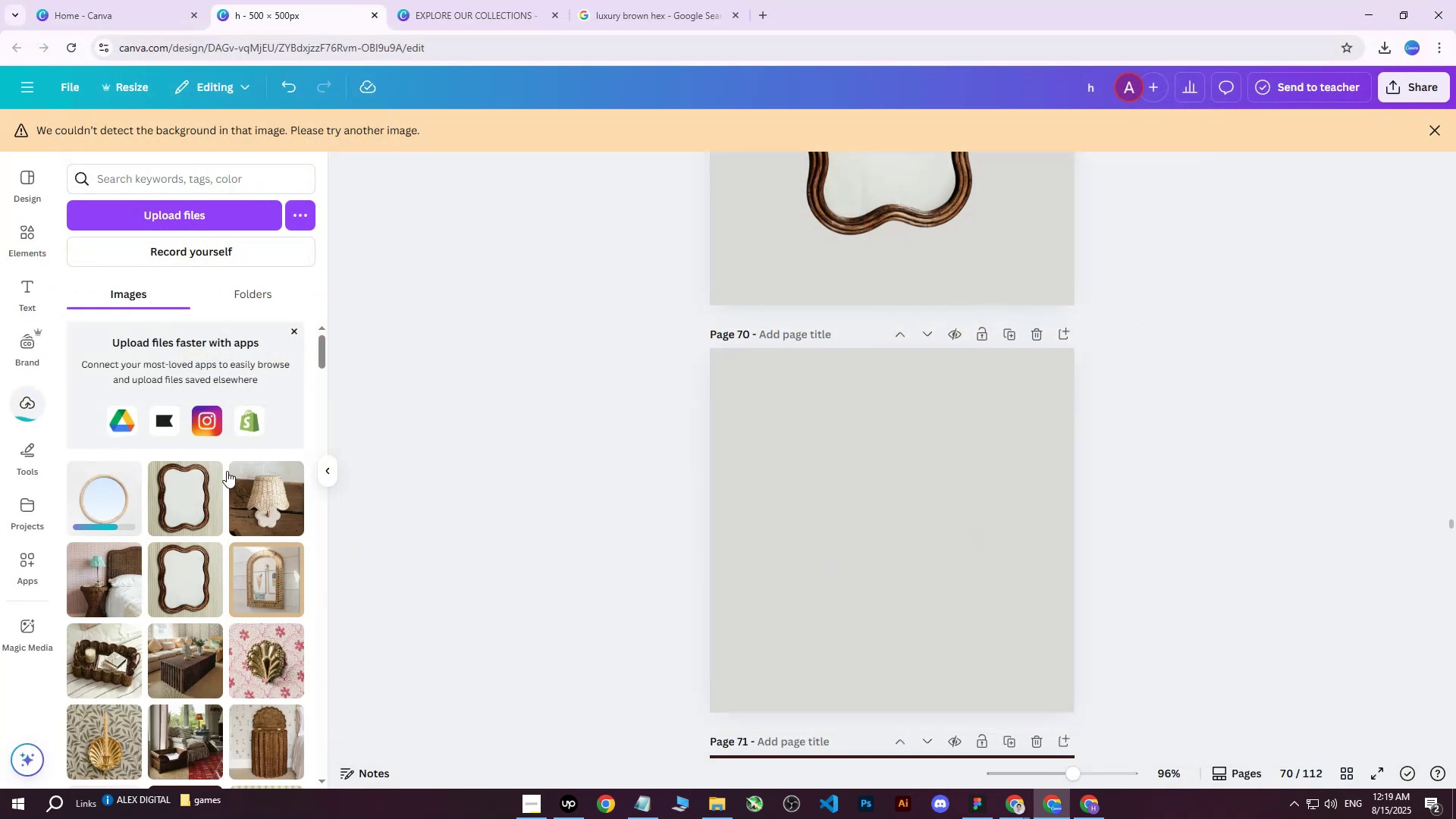 
left_click([80, 494])
 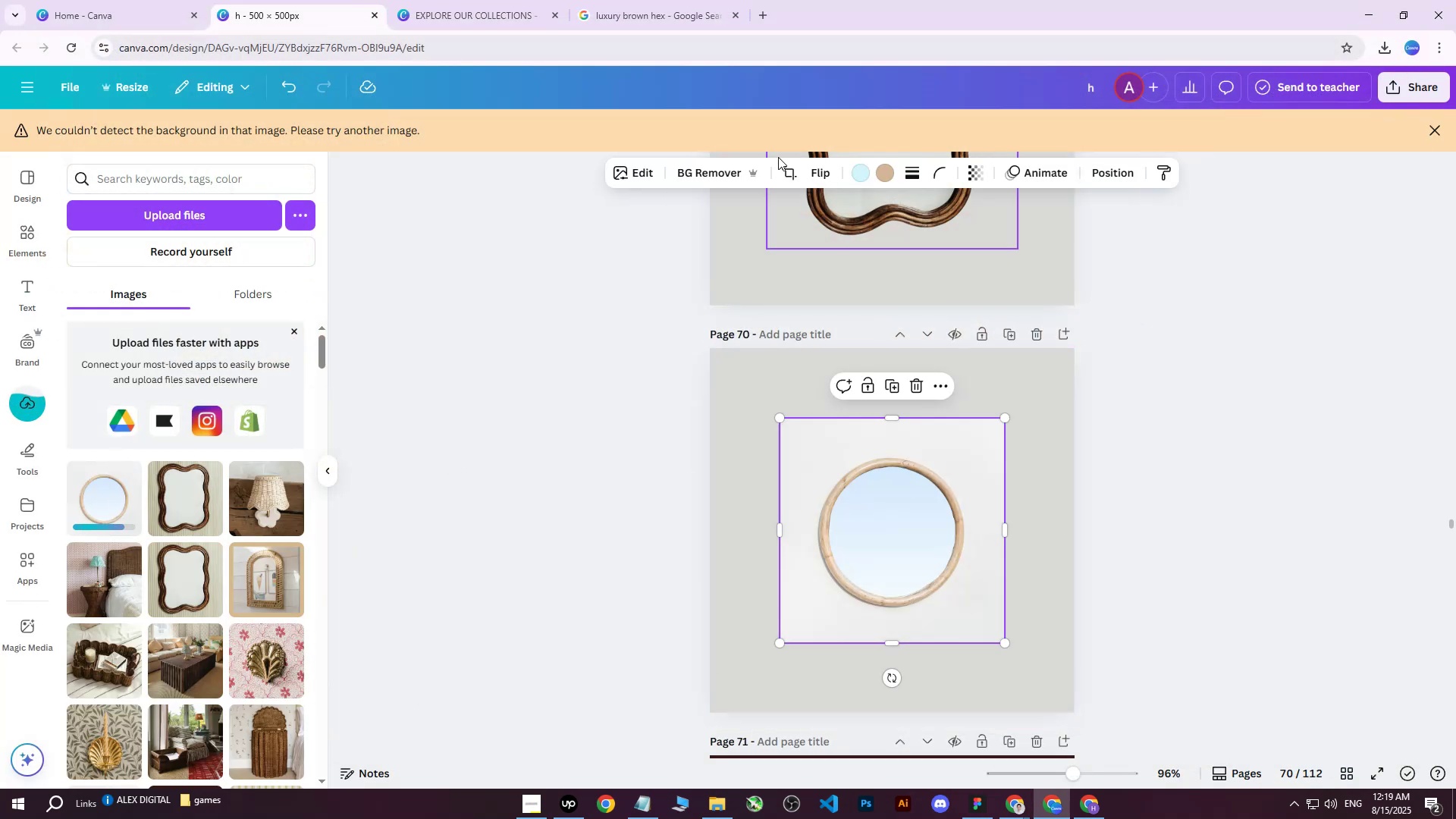 
left_click([733, 166])
 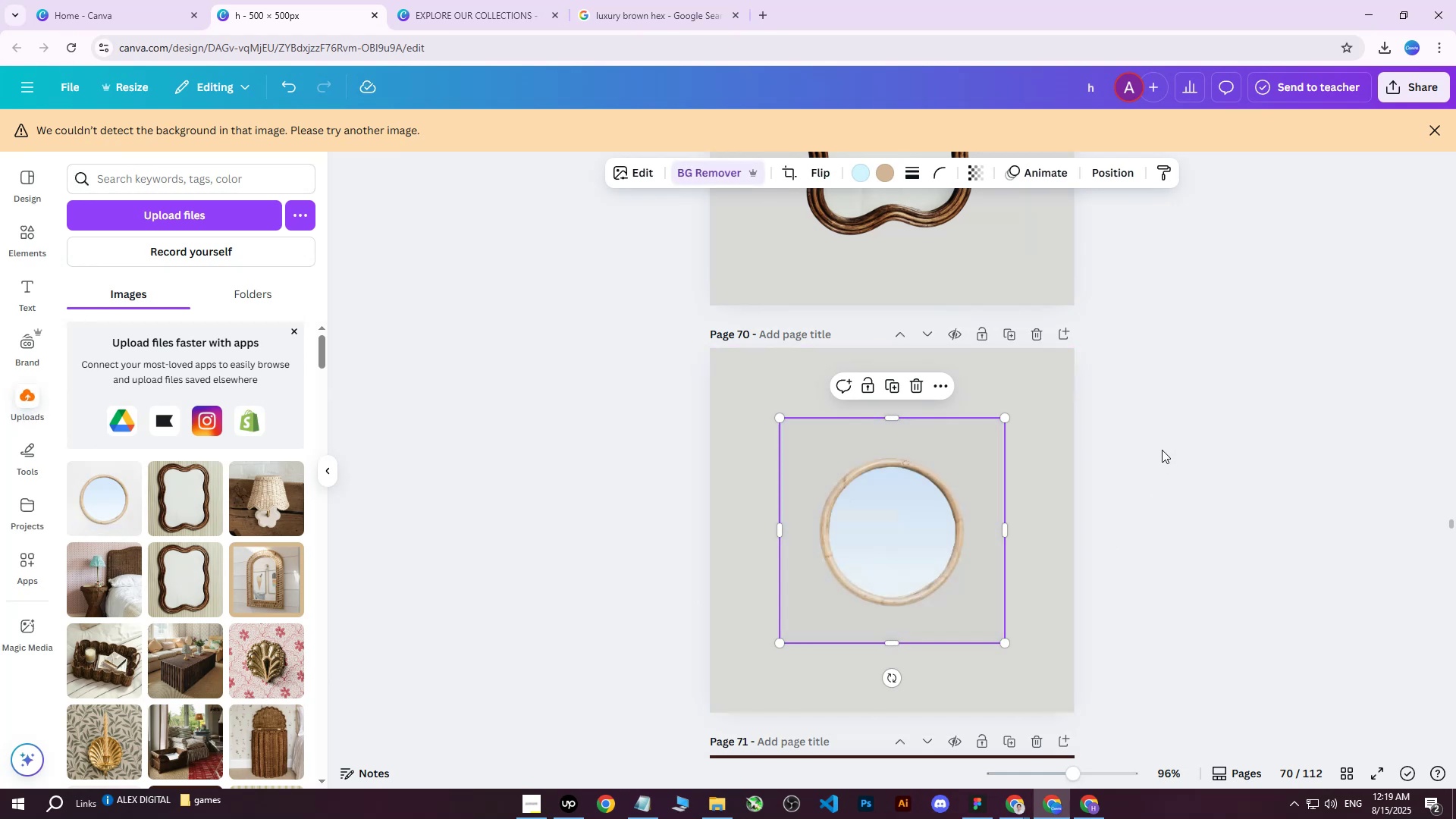 
wait(5.8)
 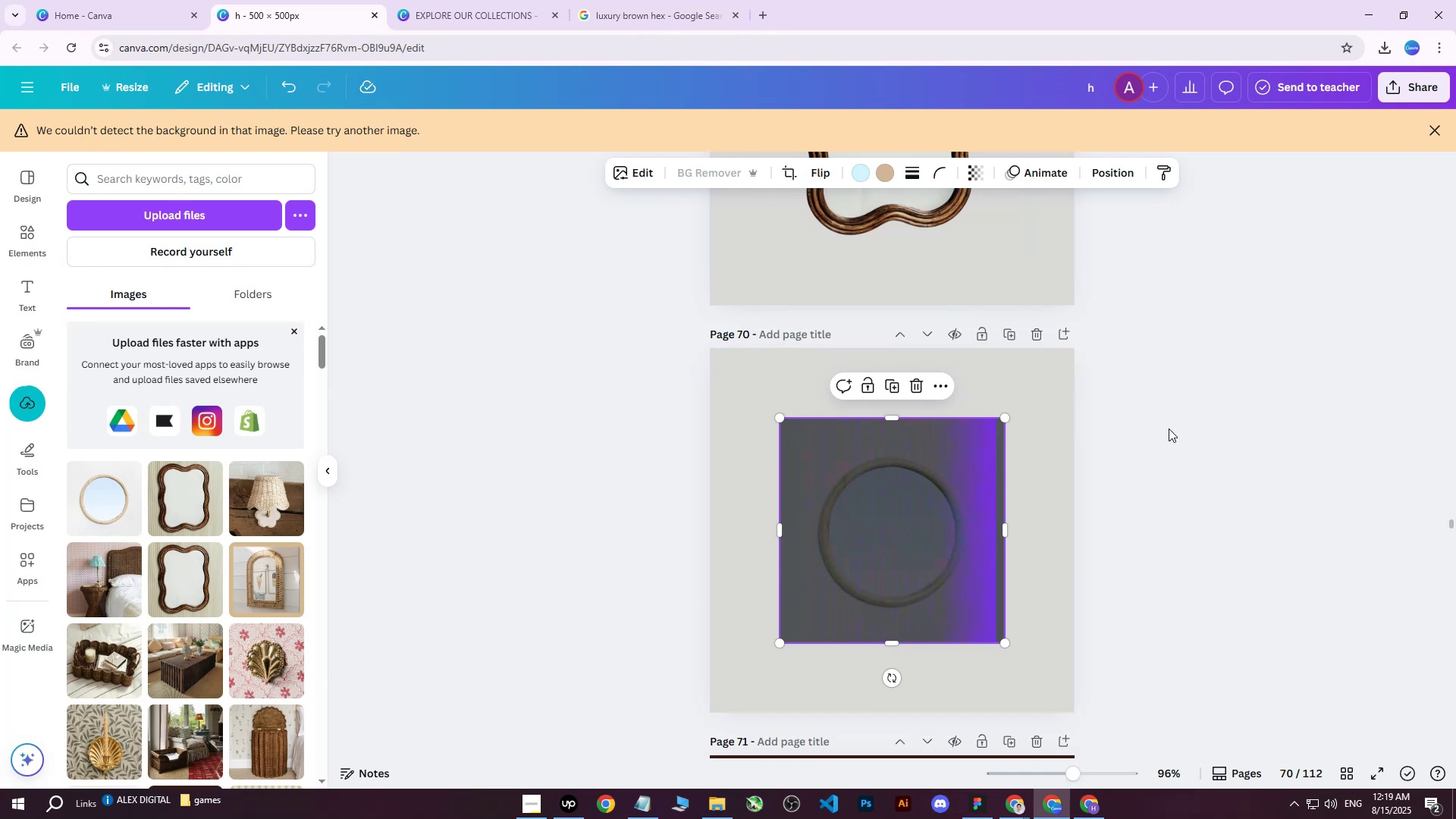 
double_click([867, 535])
 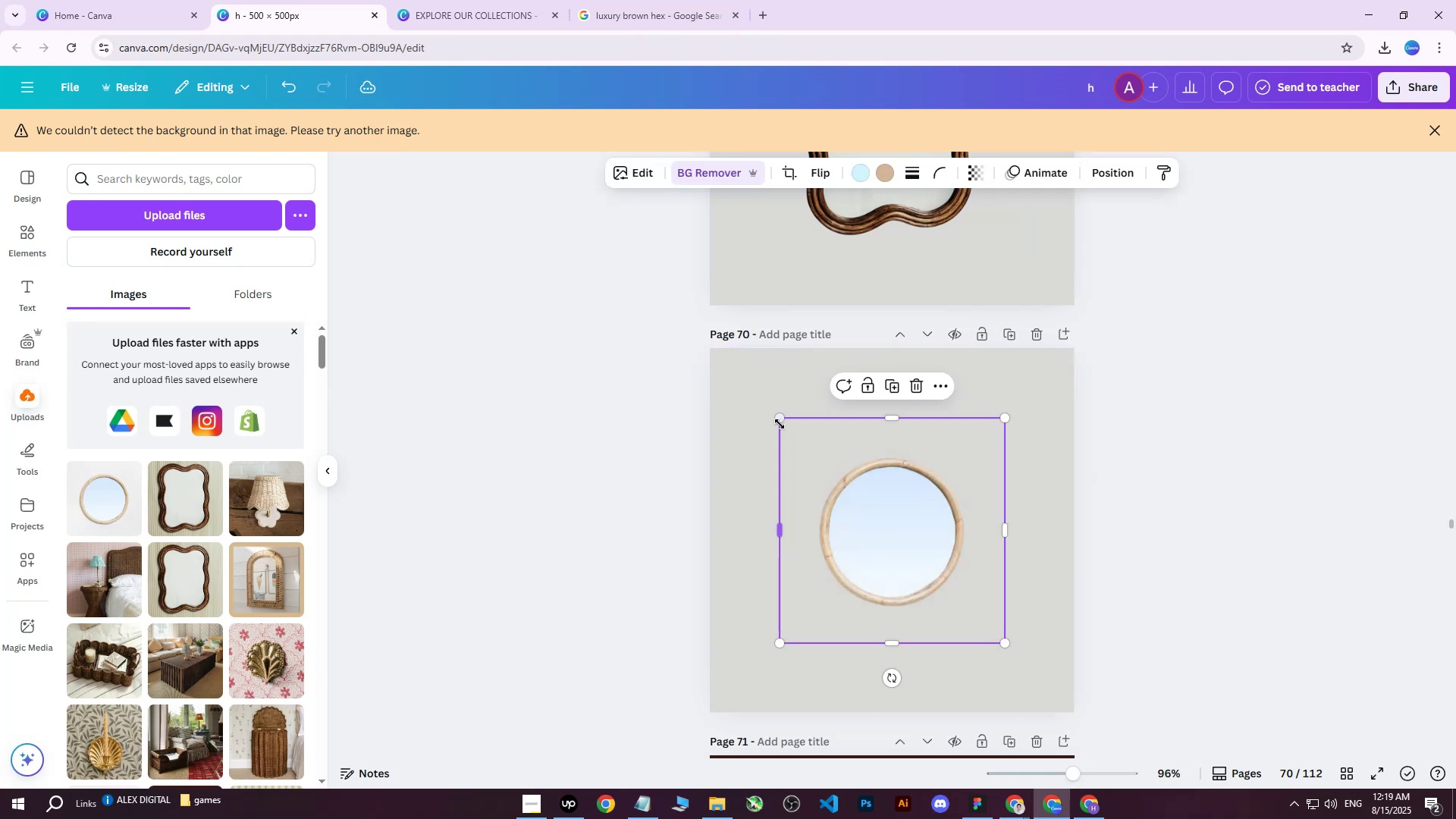 
left_click_drag(start_coordinate=[780, 423], to_coordinate=[570, 282])
 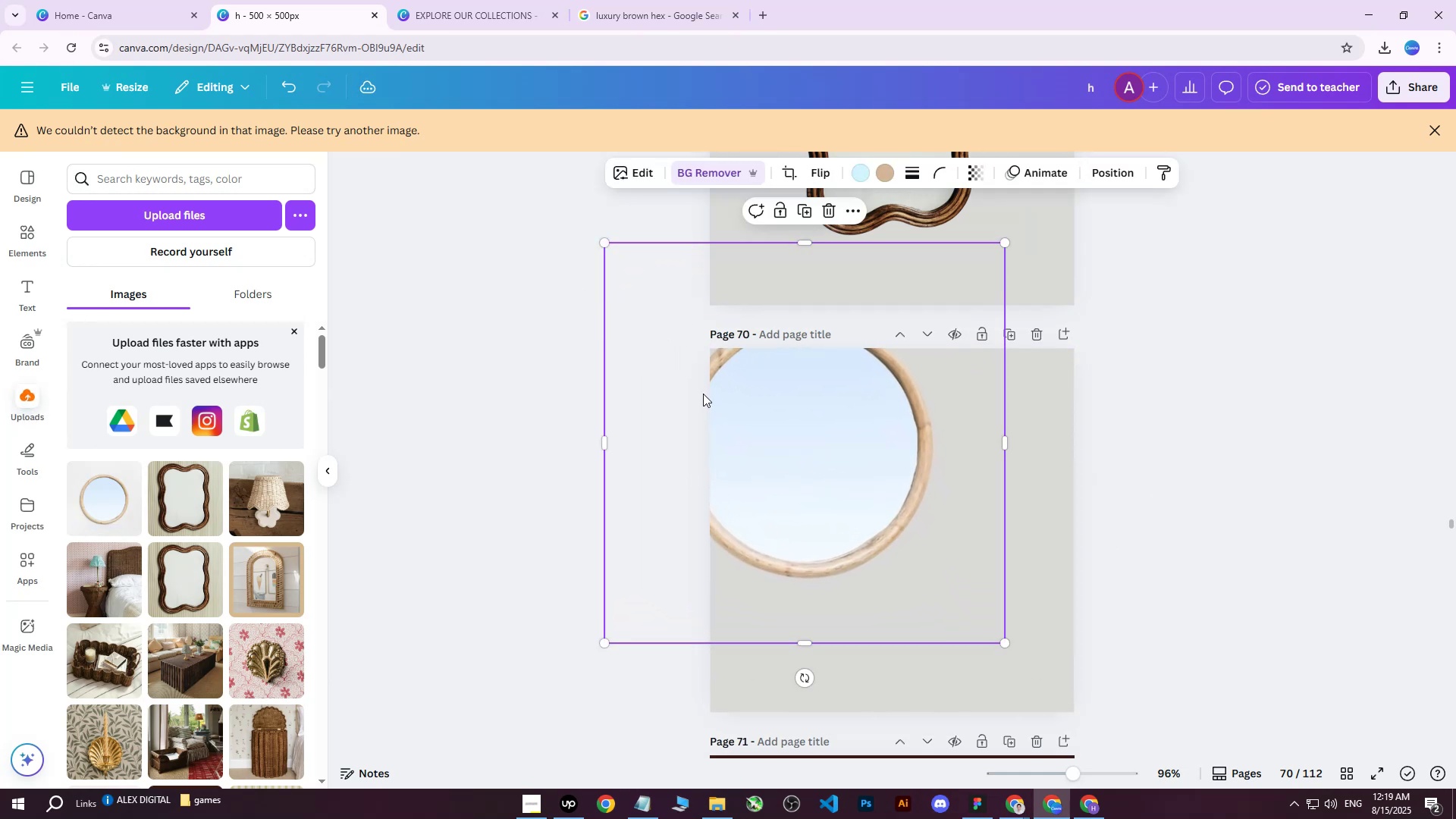 
left_click_drag(start_coordinate=[824, 457], to_coordinate=[911, 541])
 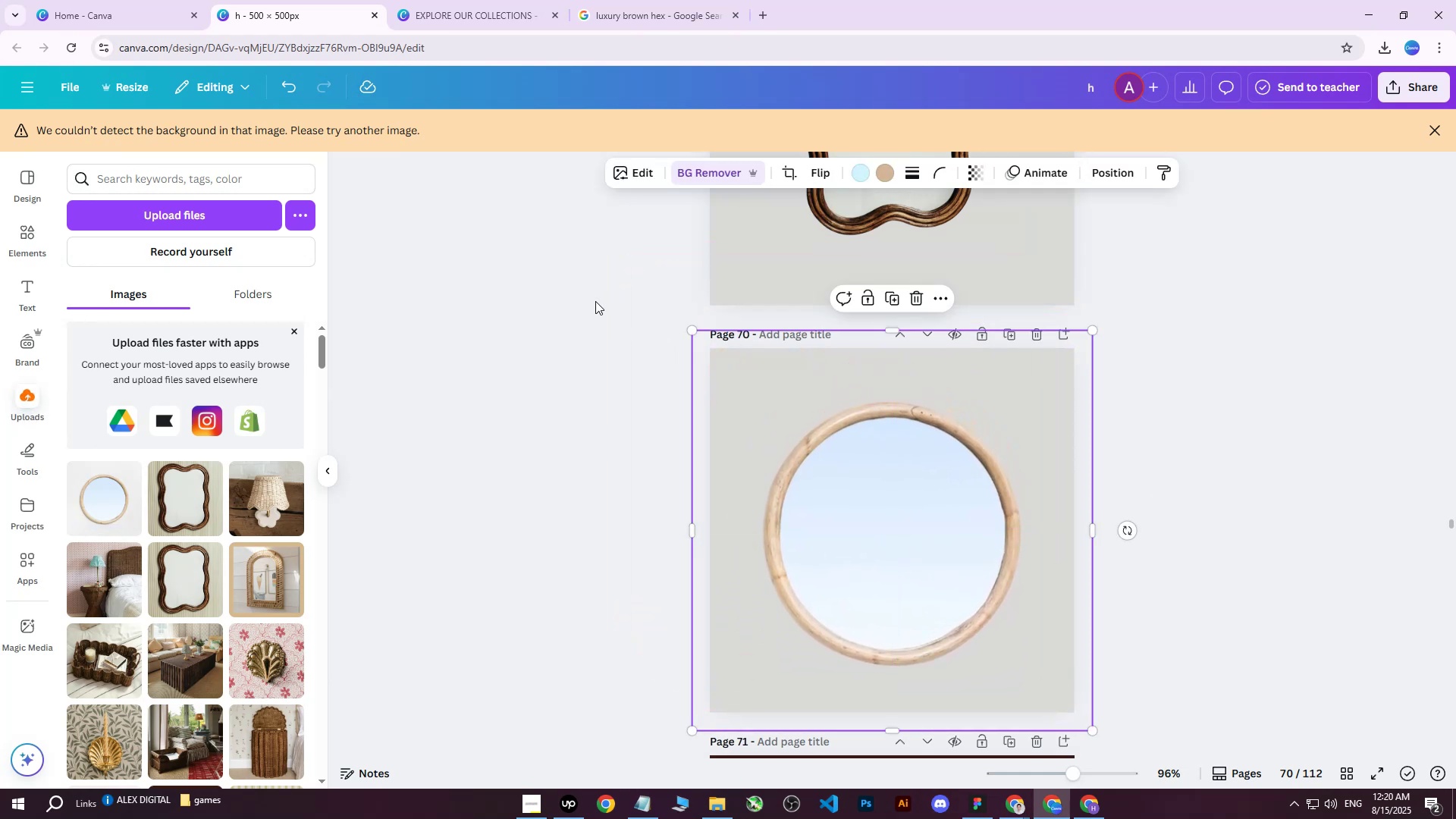 
key(C)
 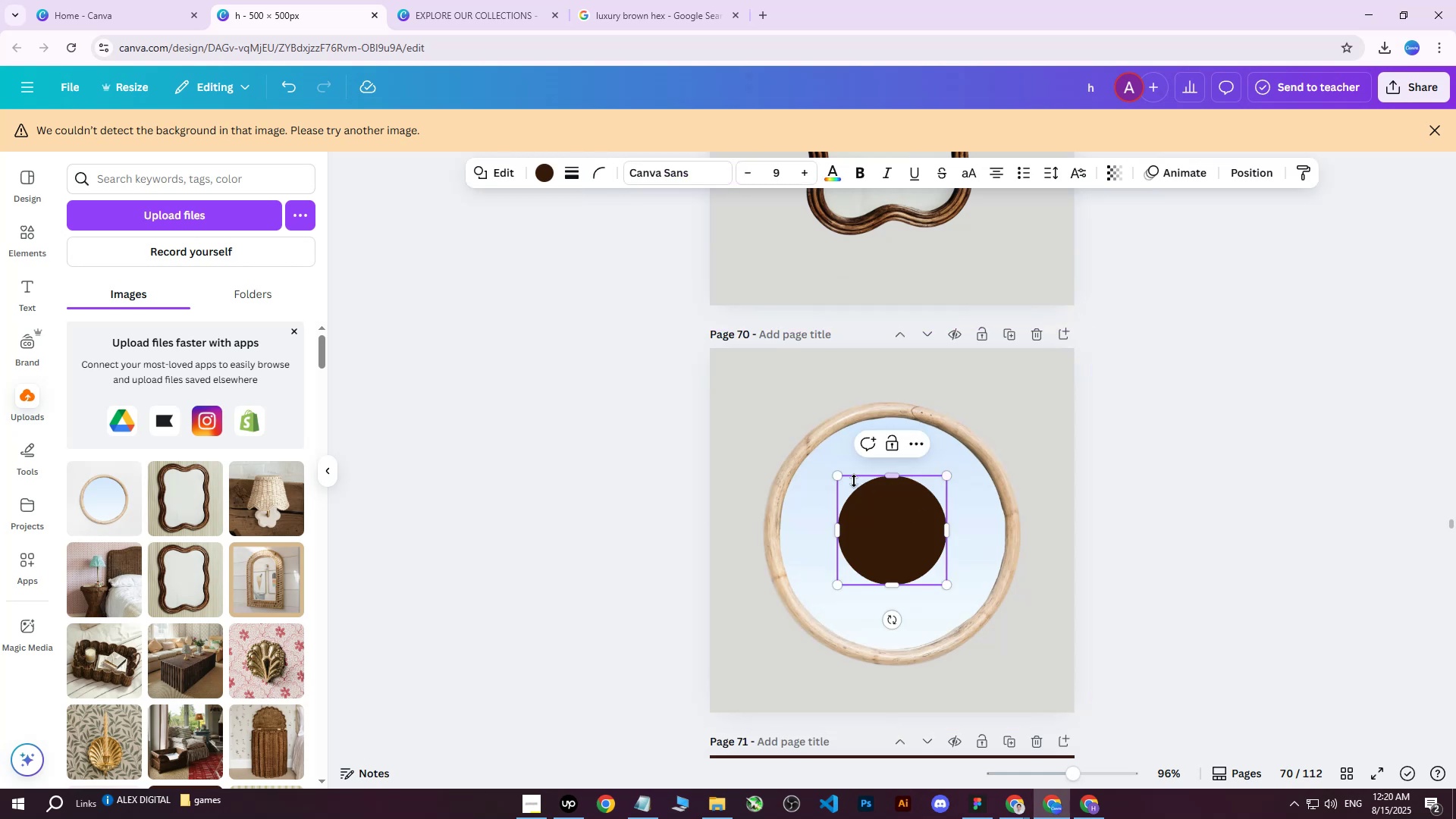 
left_click_drag(start_coordinate=[836, 477], to_coordinate=[705, 371])
 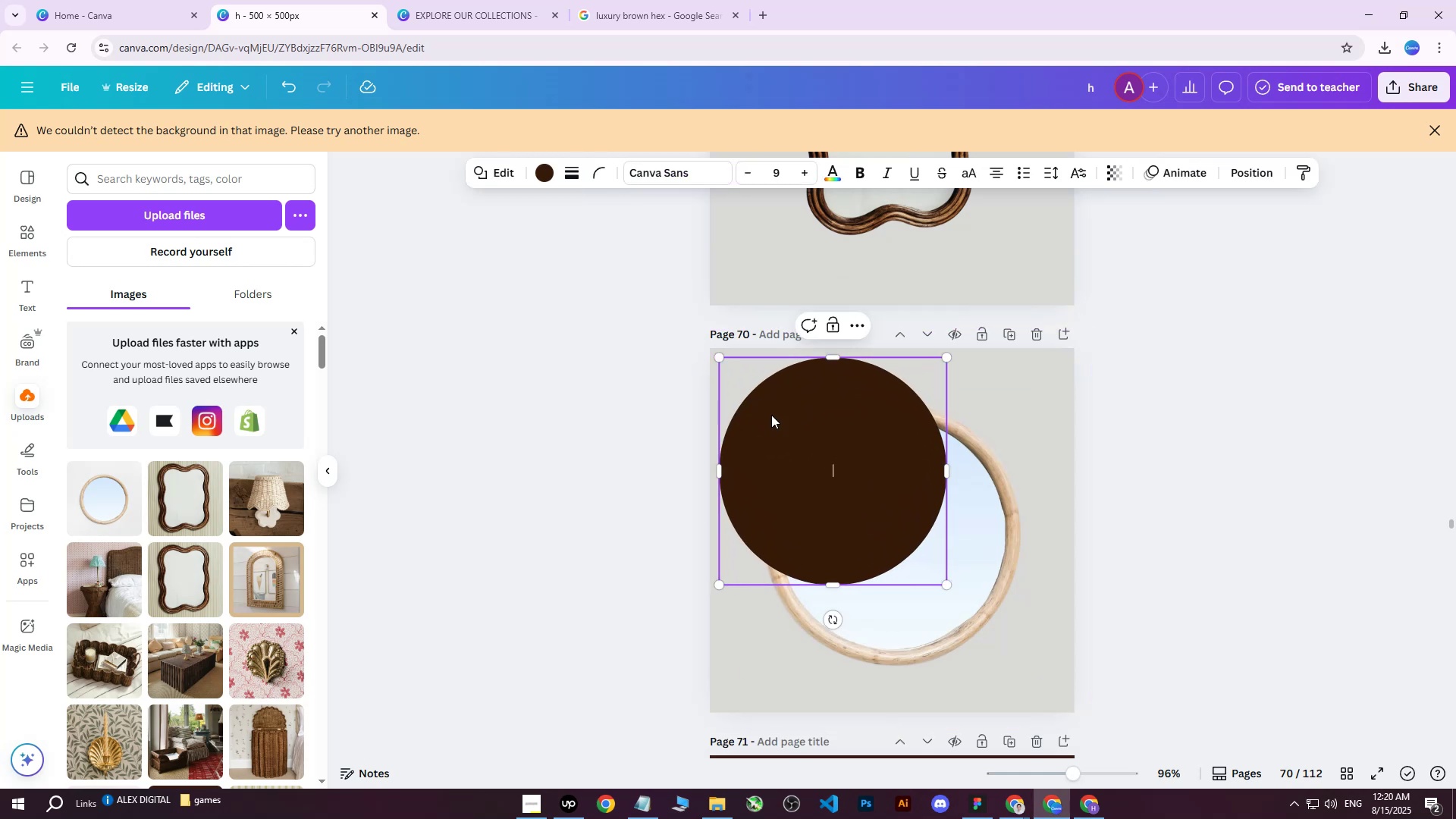 
left_click_drag(start_coordinate=[804, 438], to_coordinate=[860, 499])
 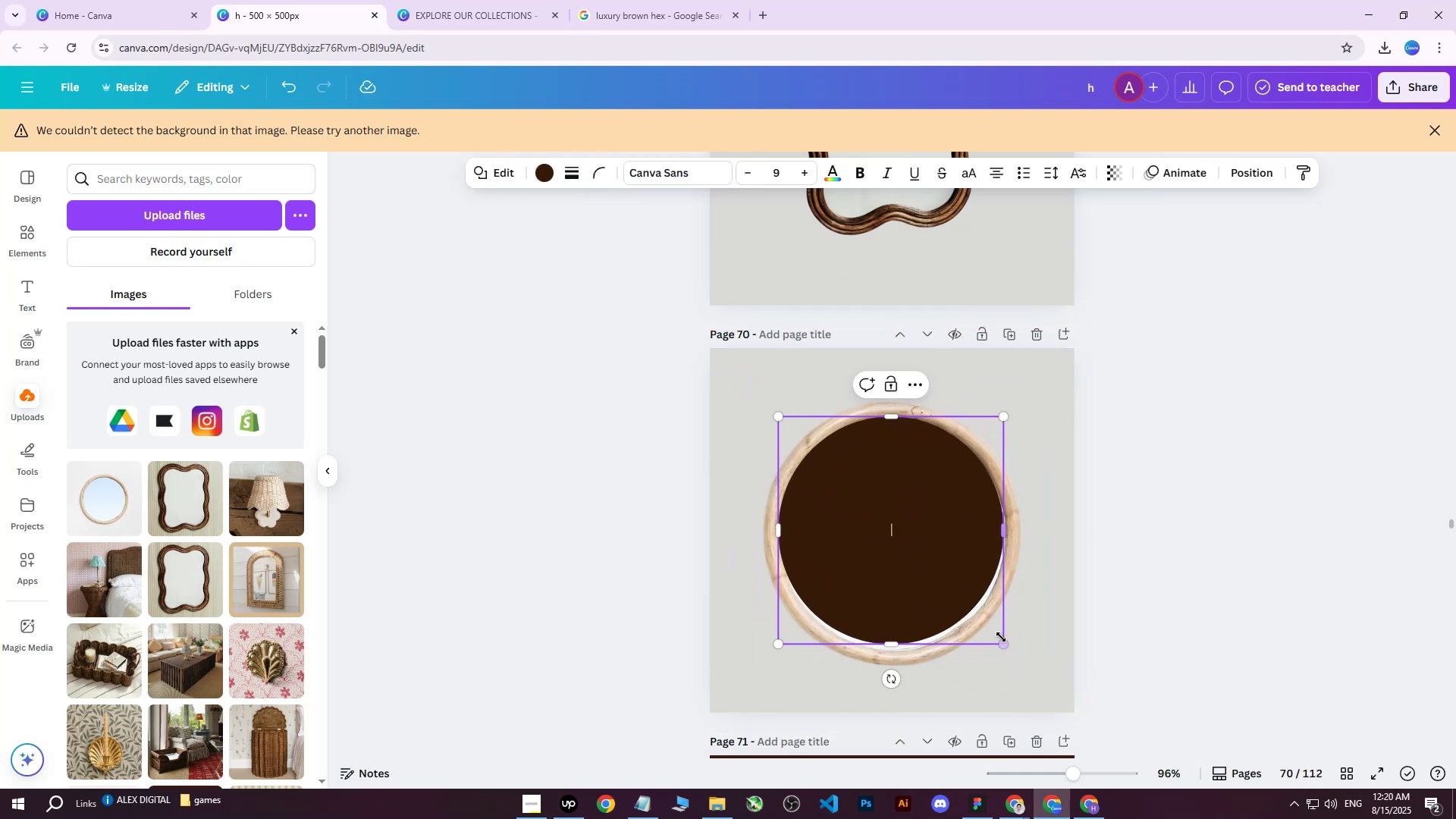 
left_click_drag(start_coordinate=[892, 641], to_coordinate=[896, 645])
 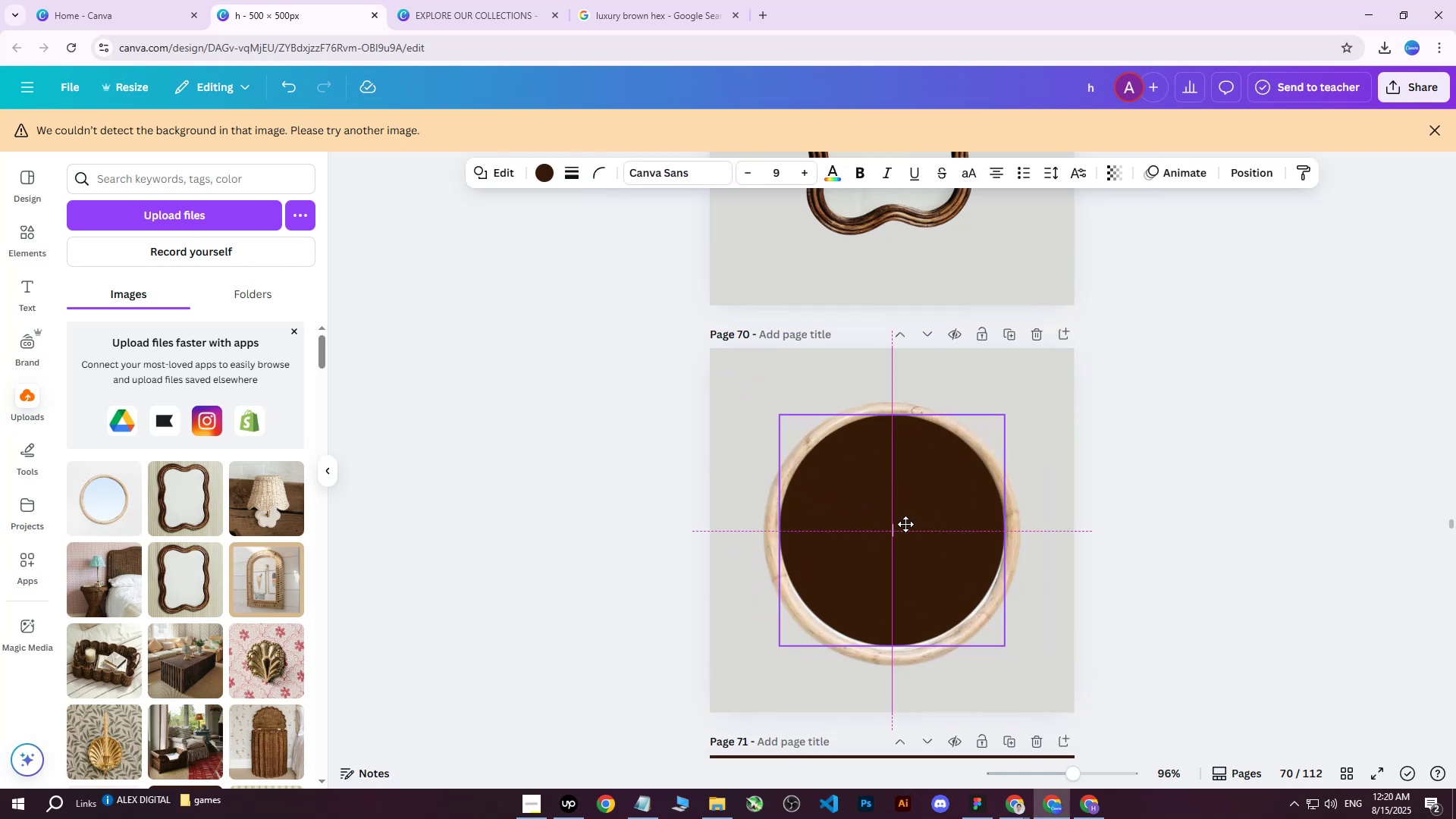 
left_click([1219, 478])
 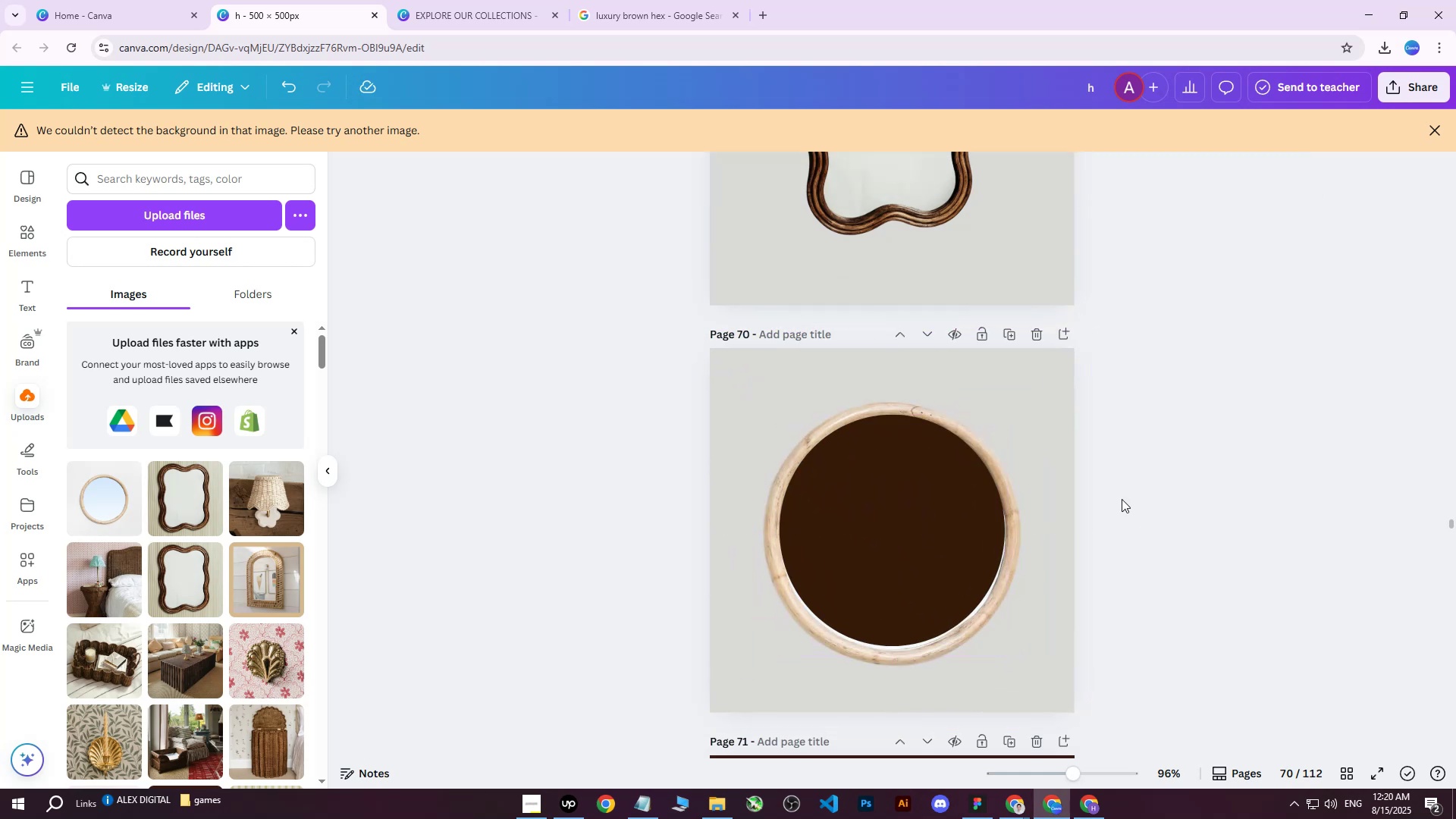 
left_click([938, 572])
 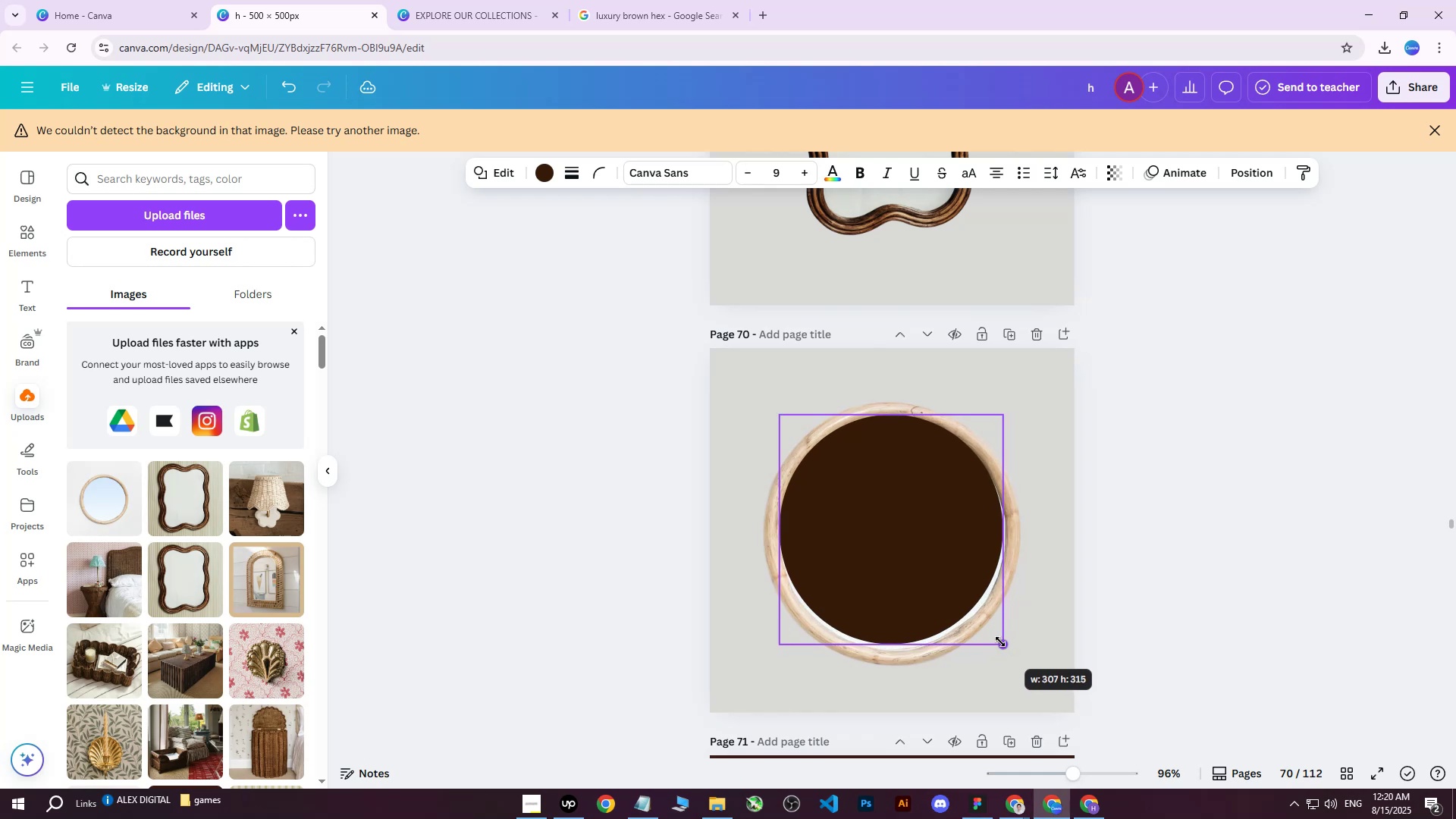 
left_click_drag(start_coordinate=[893, 647], to_coordinate=[899, 653])
 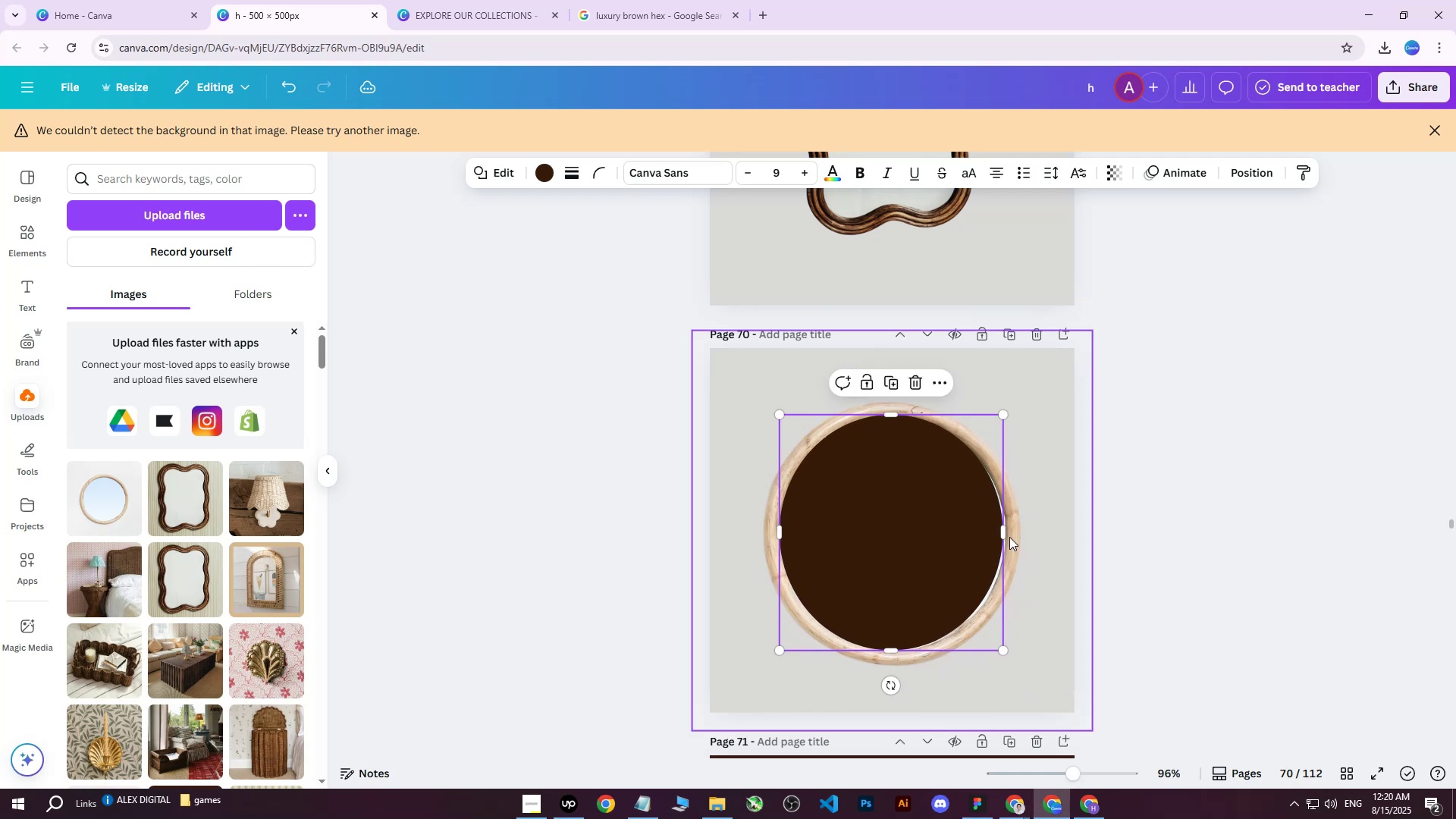 
left_click_drag(start_coordinate=[1003, 534], to_coordinate=[1009, 537])
 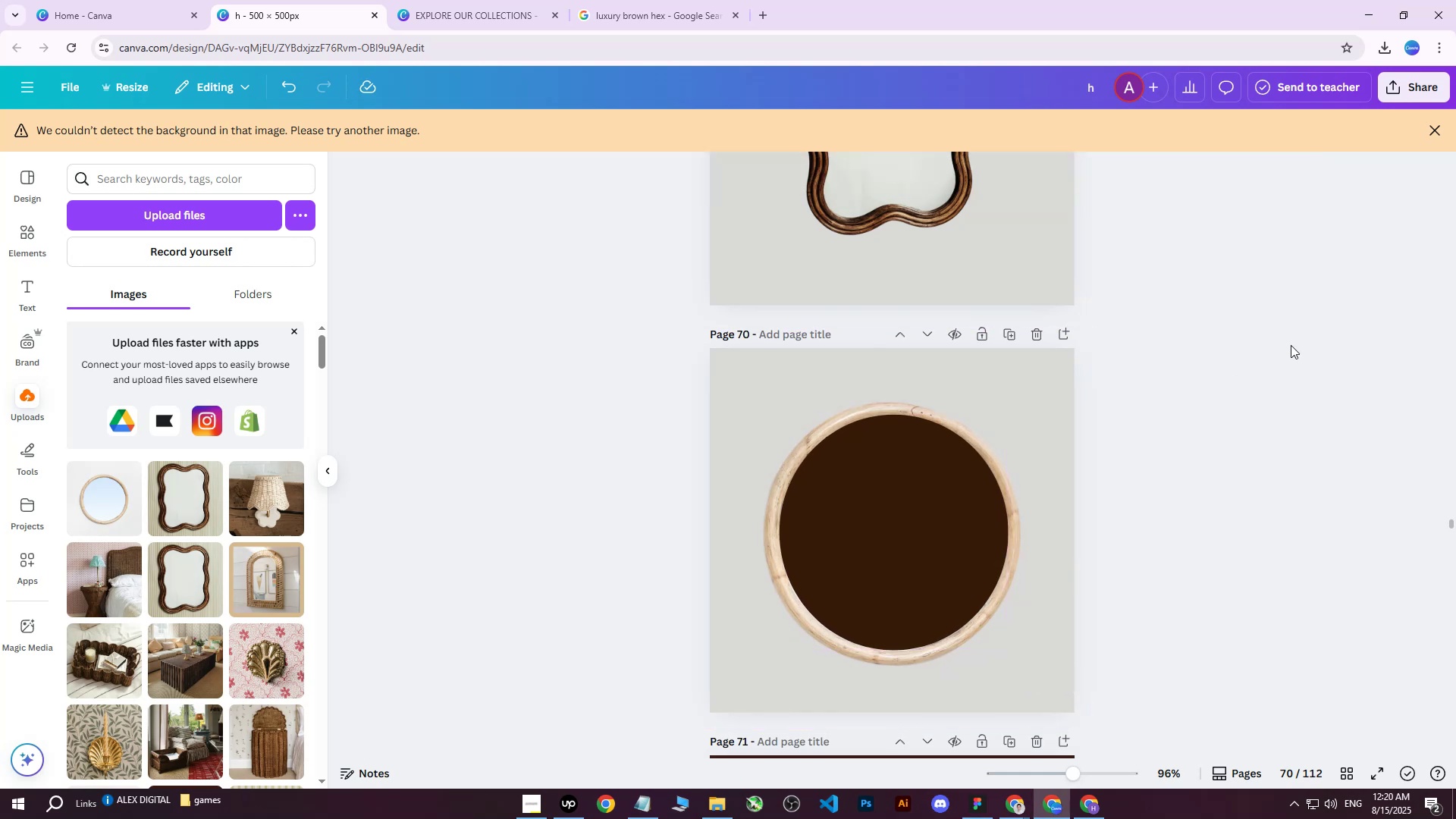 
double_click([1291, 345])
 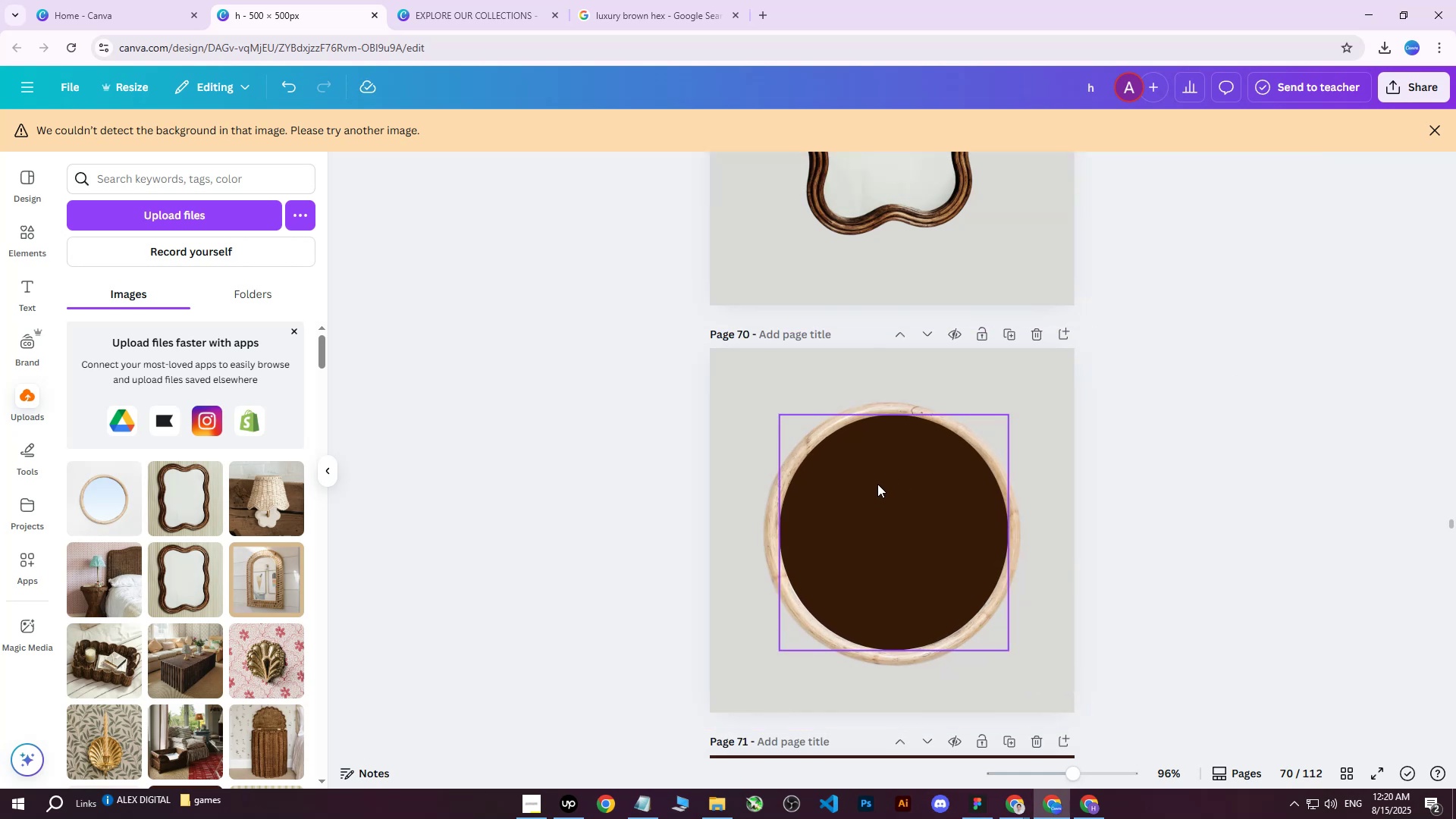 
left_click([877, 484])
 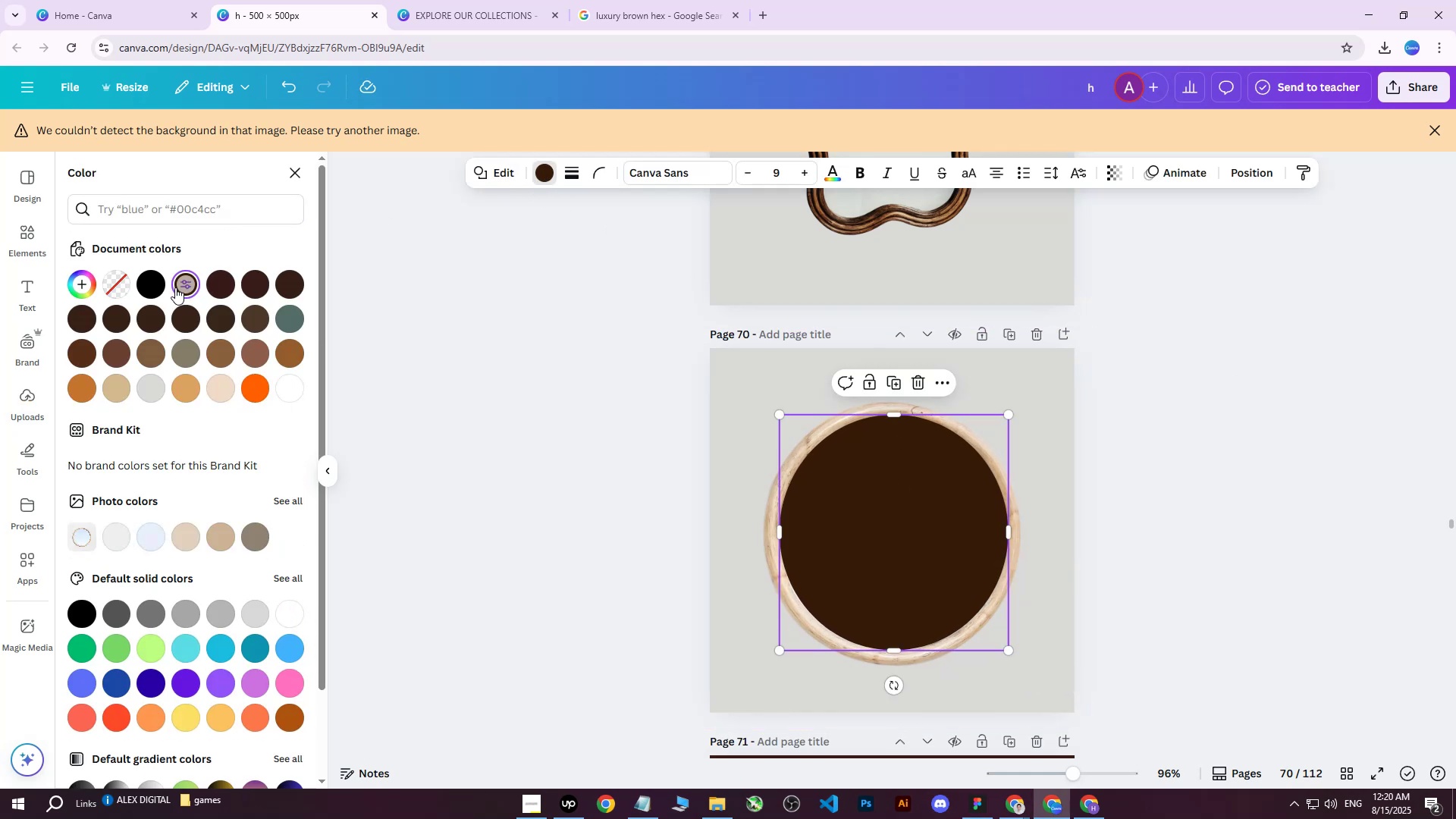 
left_click([155, 383])
 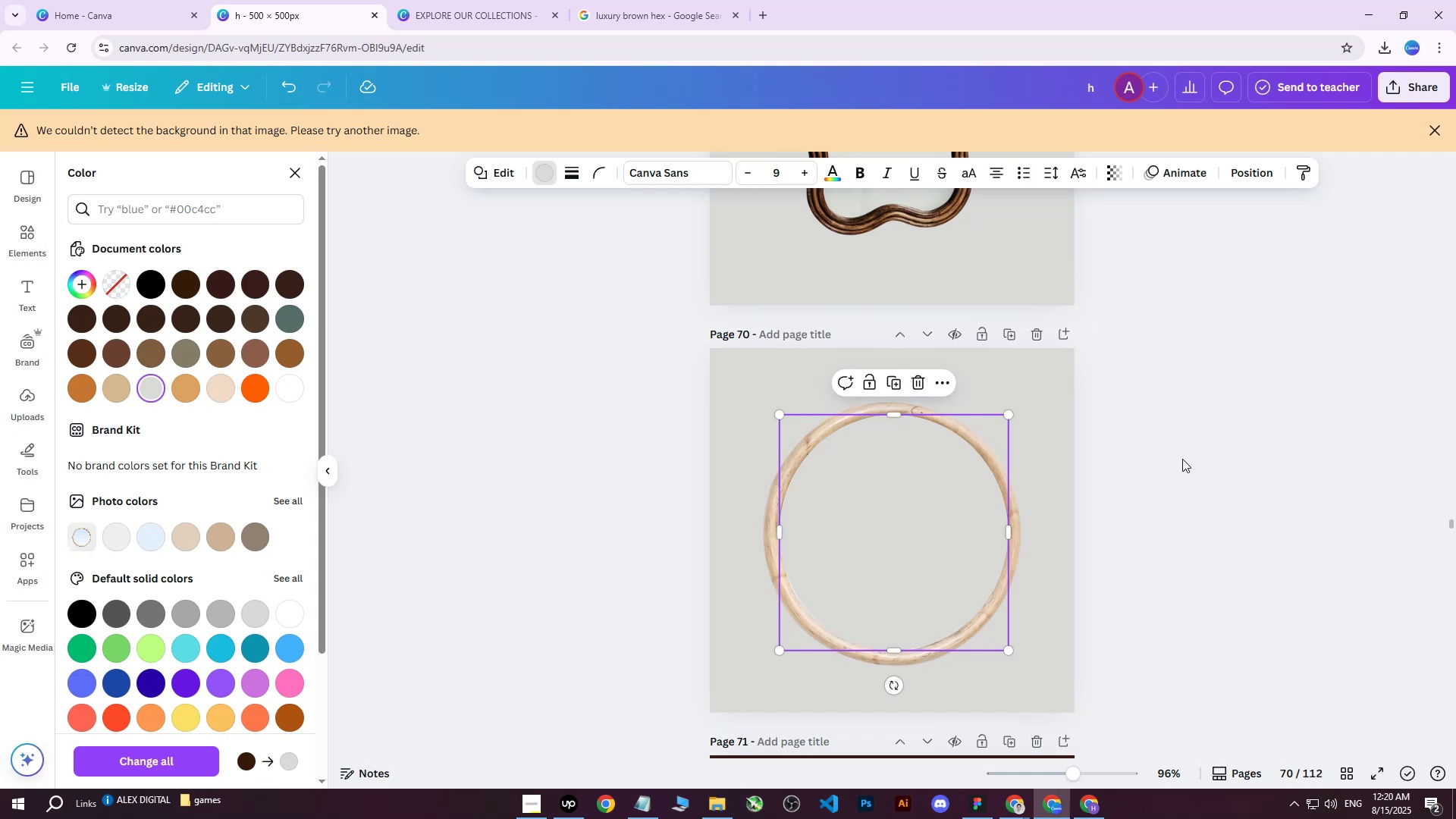 
double_click([1188, 444])
 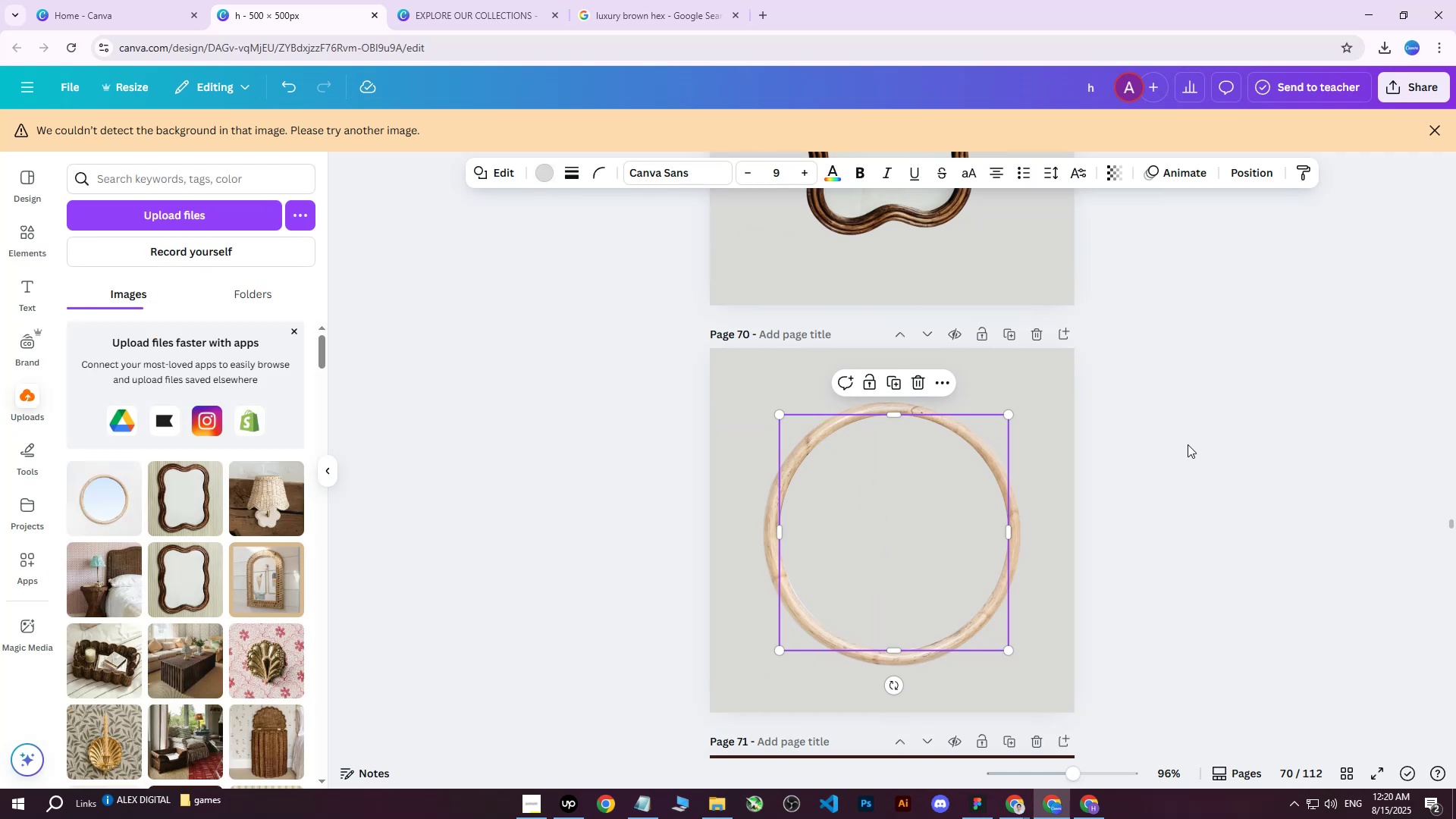 
triple_click([1188, 444])
 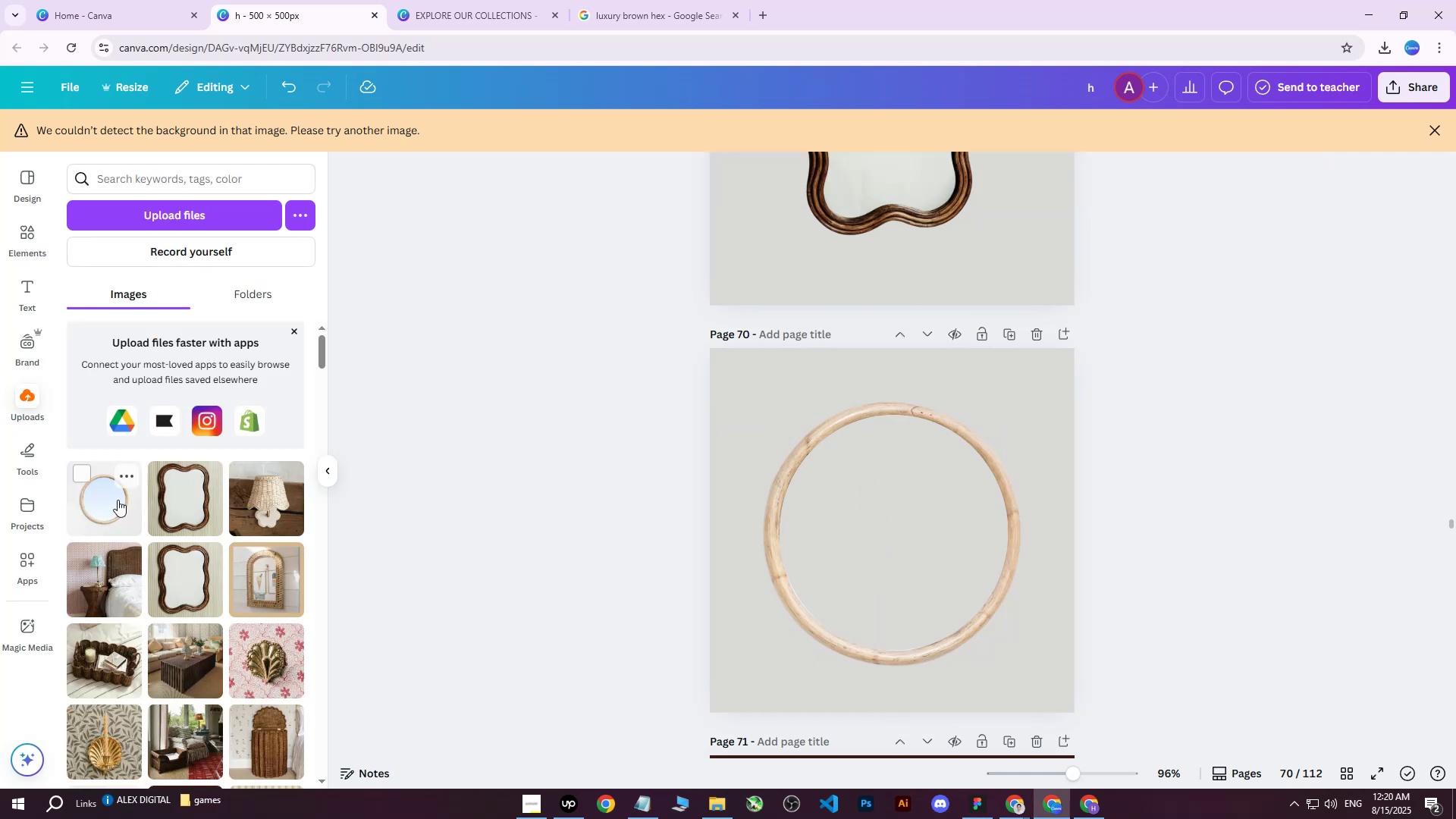 
left_click([35, 237])
 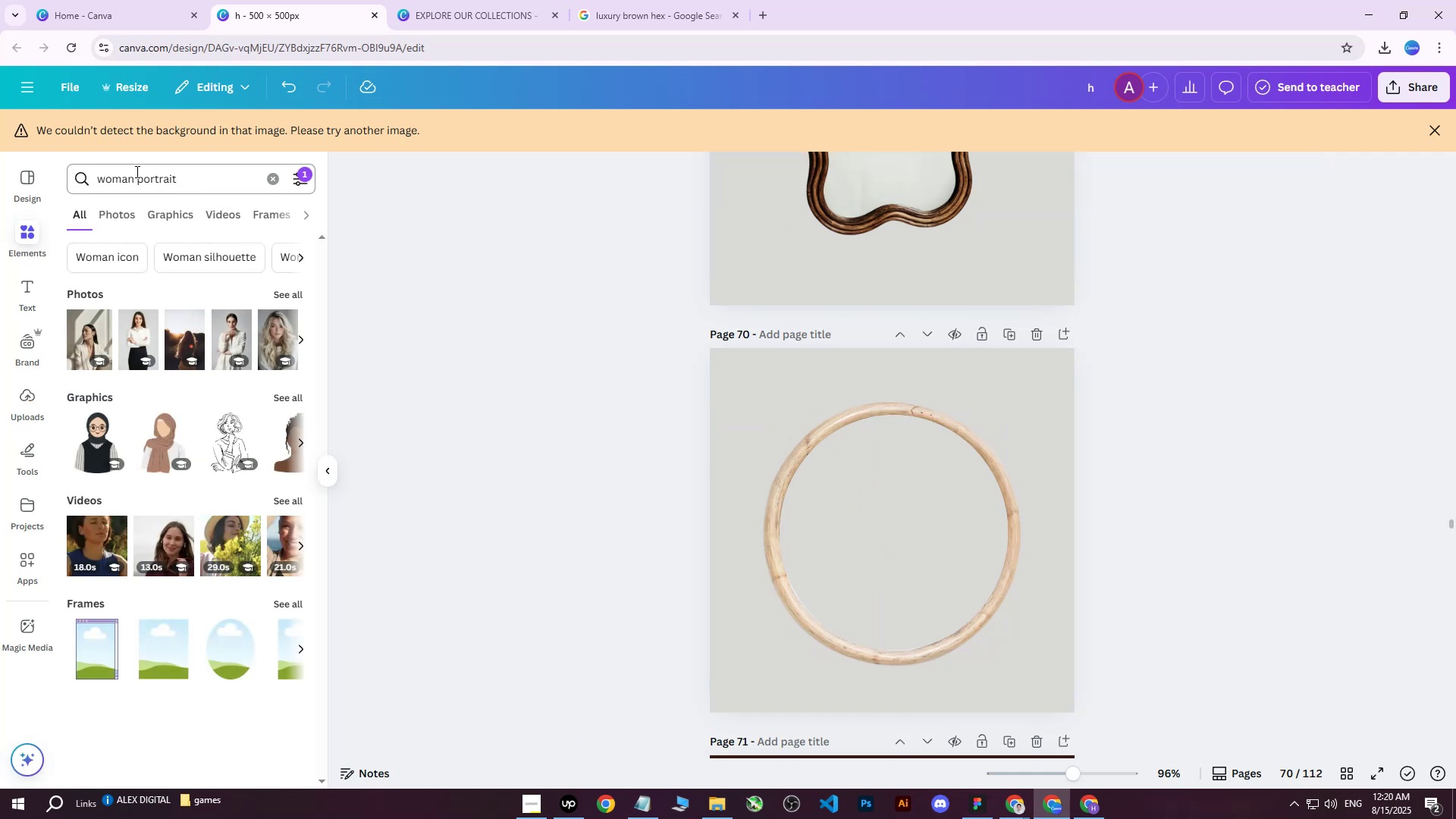 
left_click([140, 182])
 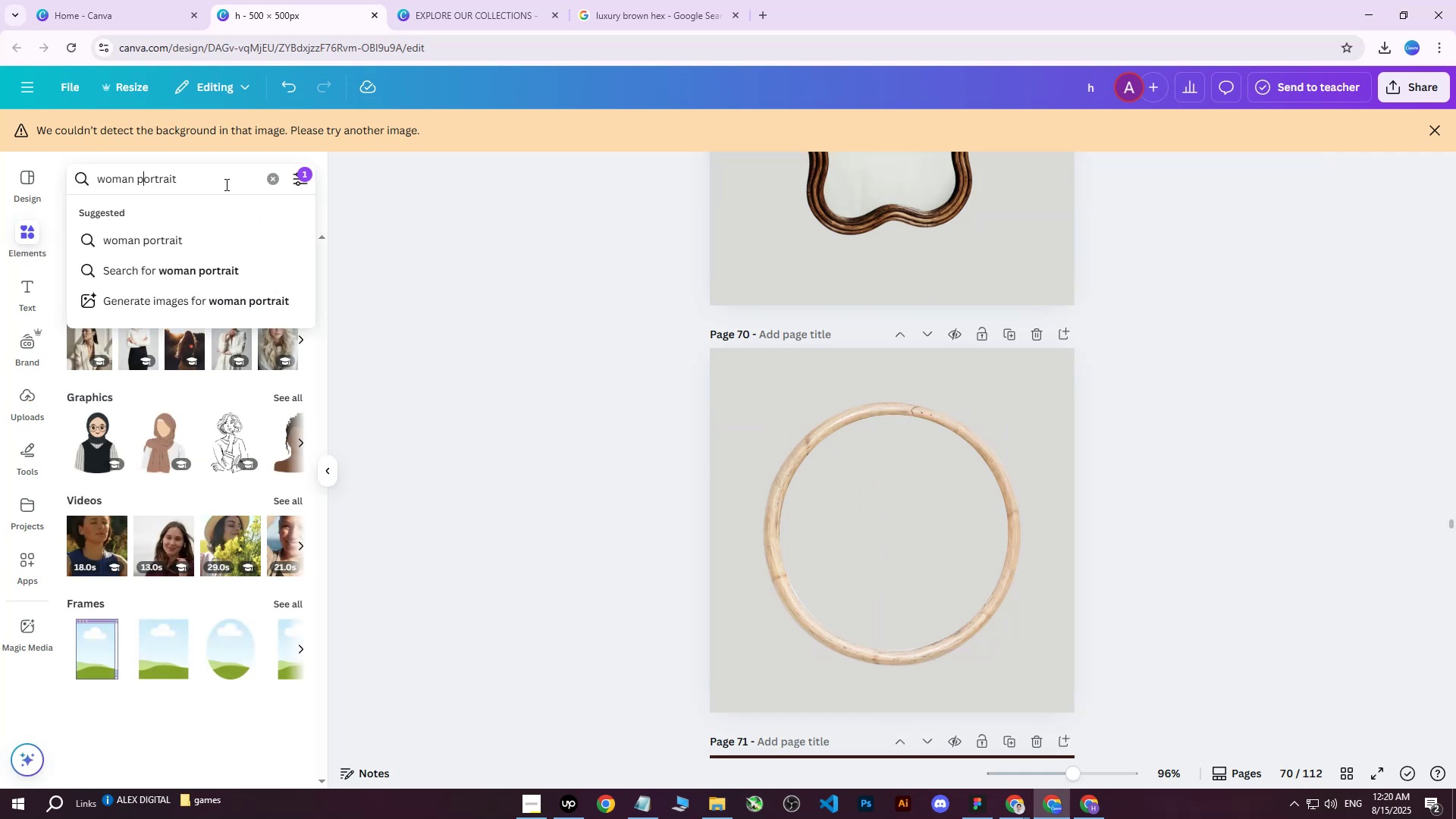 
left_click_drag(start_coordinate=[225, 184], to_coordinate=[99, 193])
 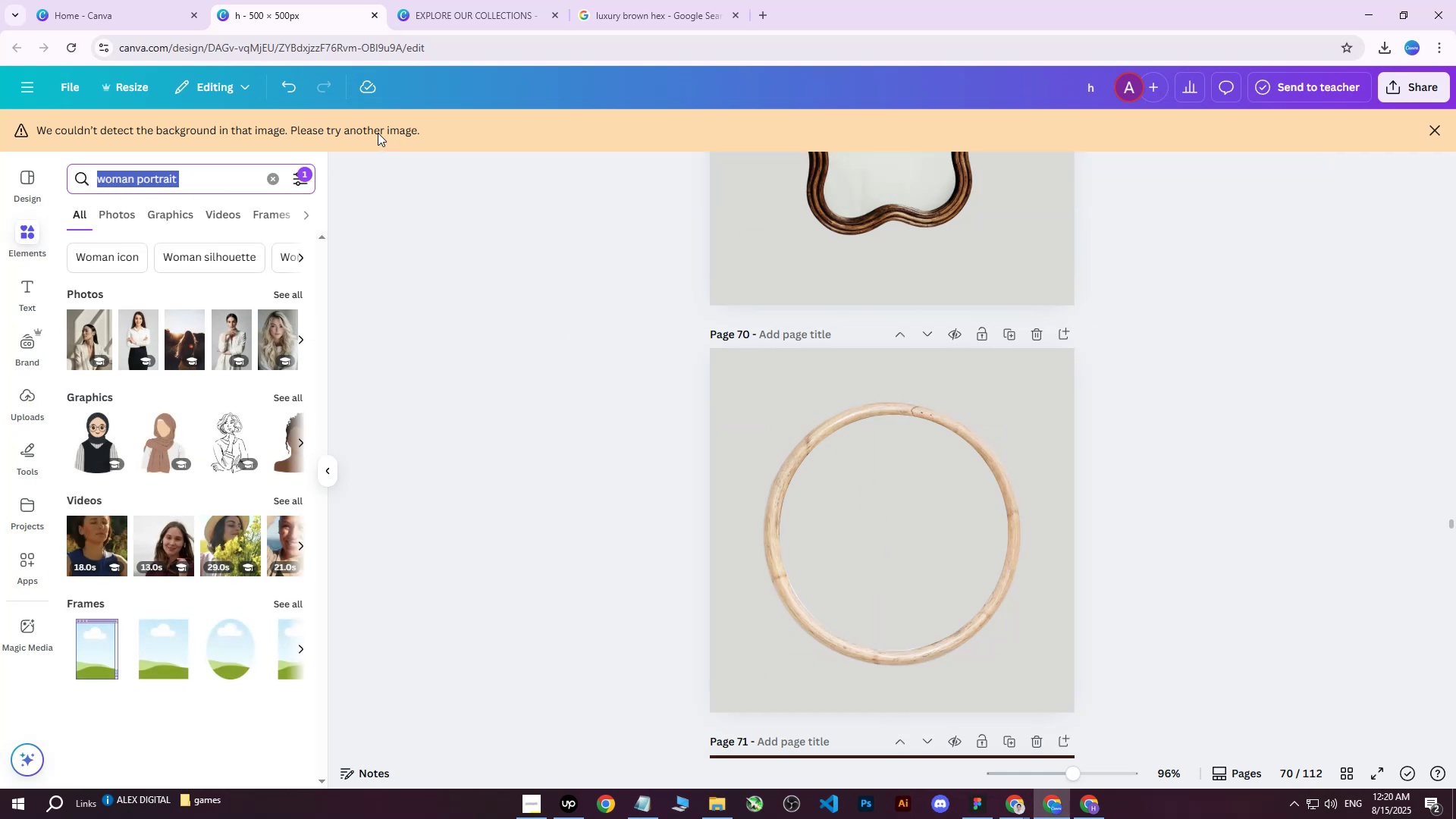 
left_click([303, 172])
 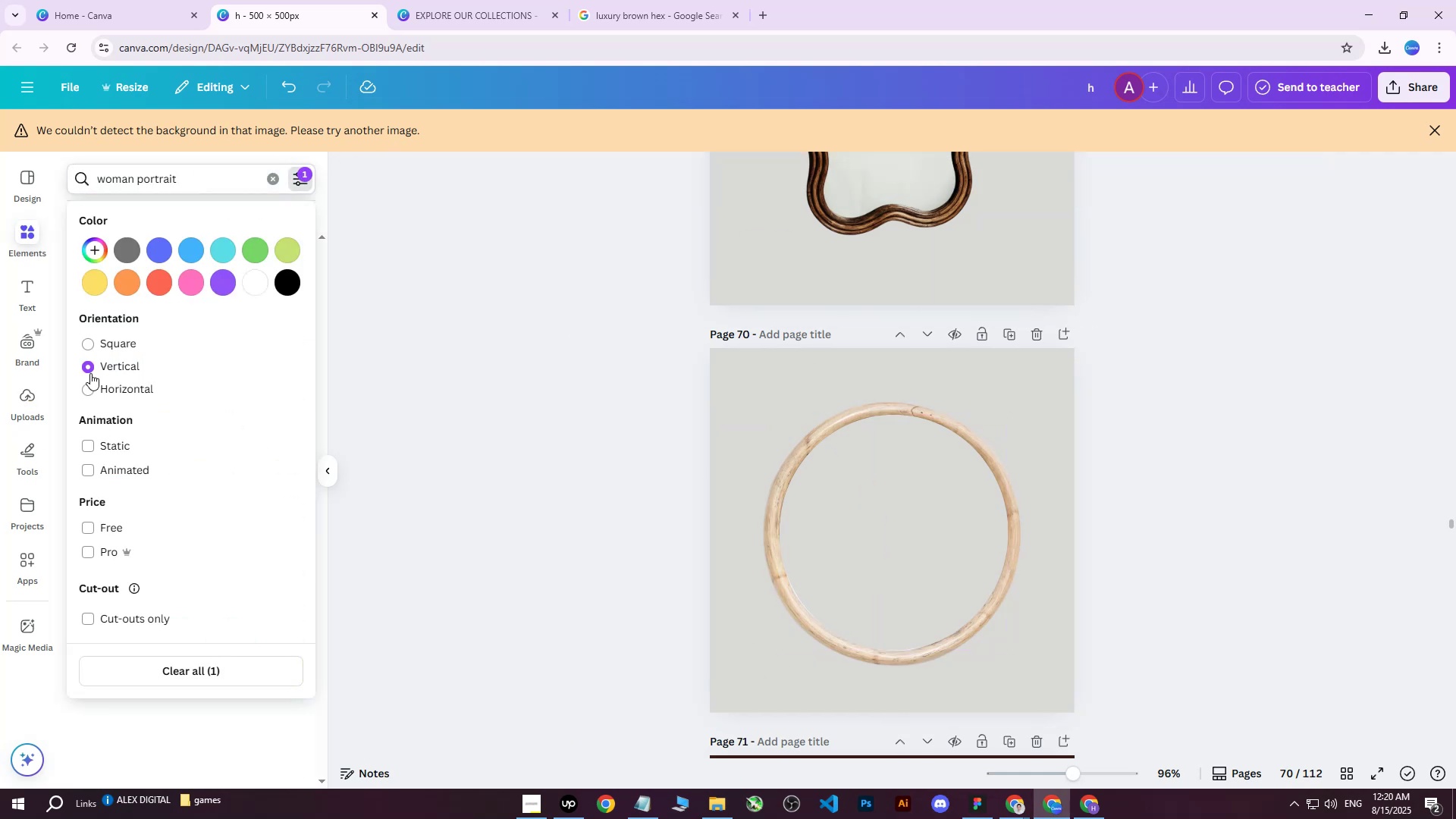 
double_click([104, 346])
 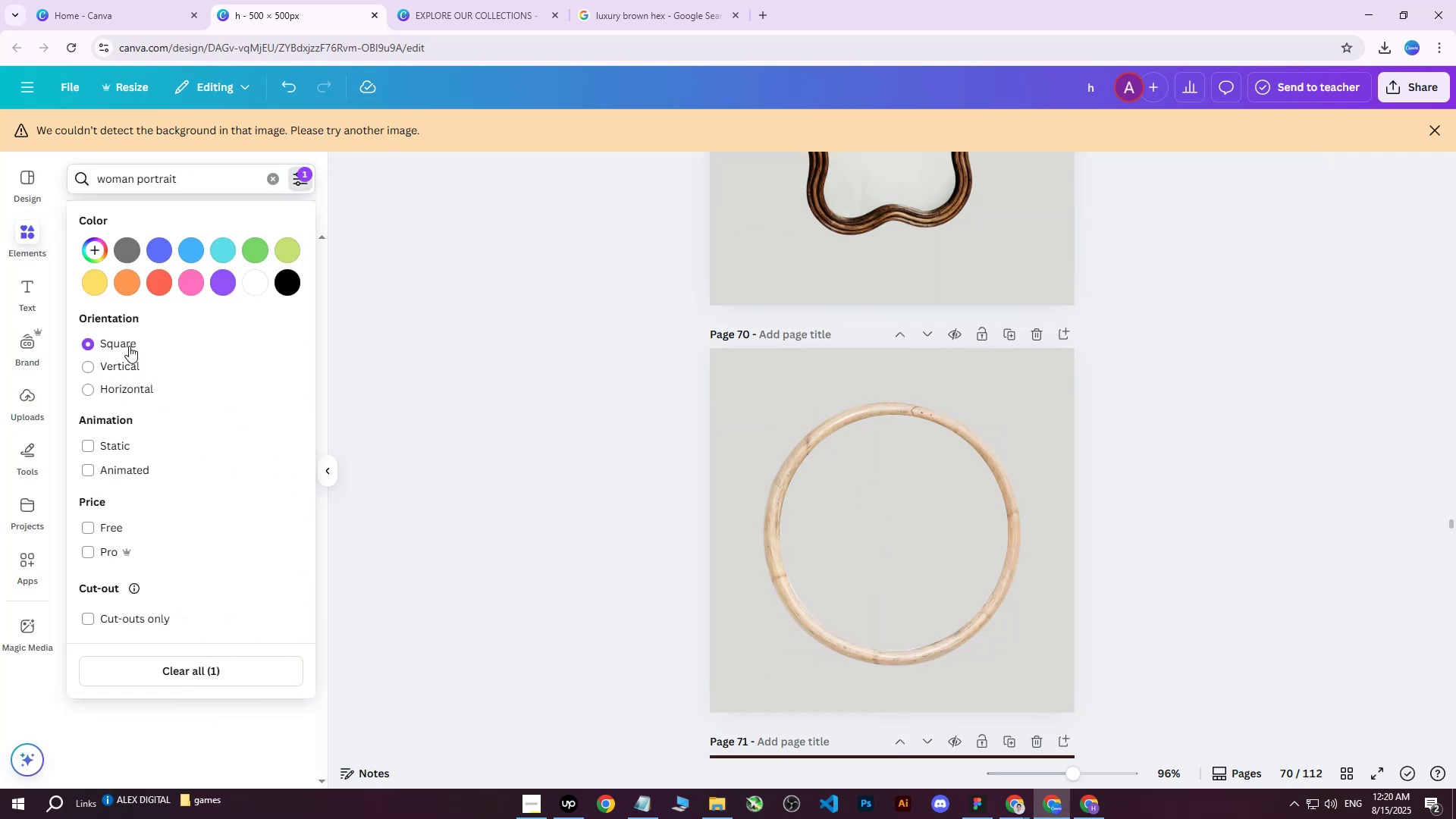 
left_click([193, 667])
 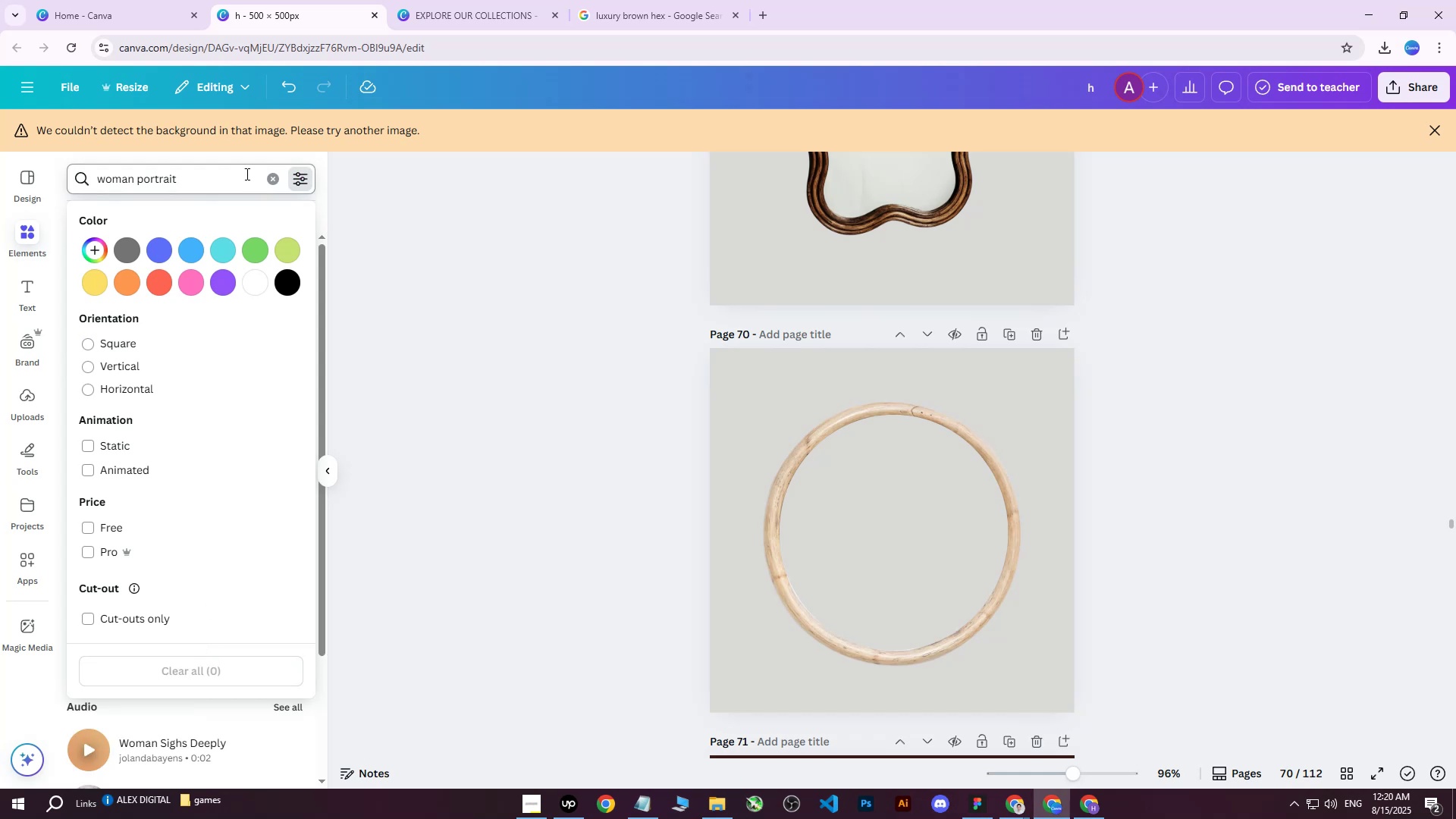 
left_click([214, 184])
 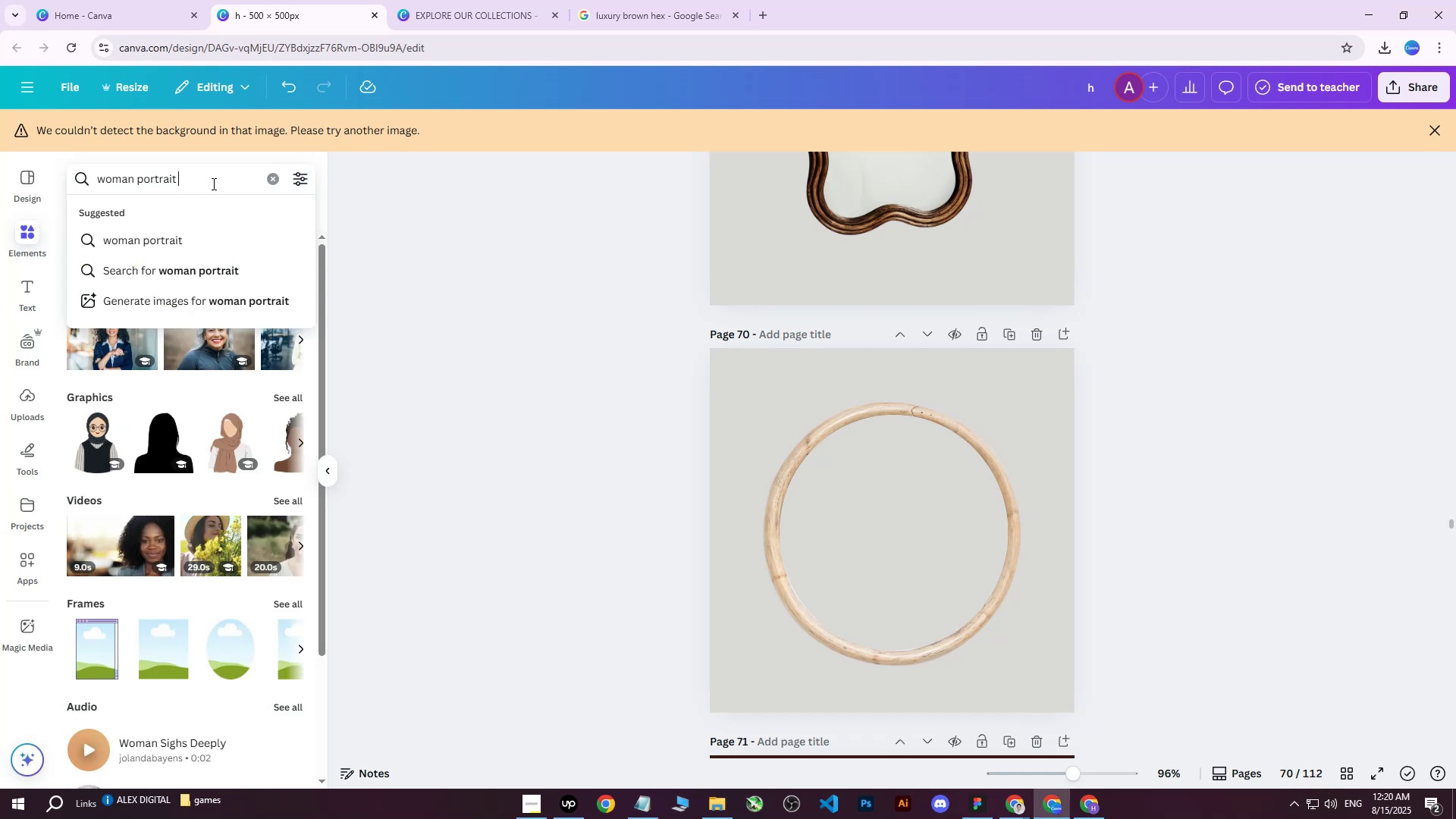 
left_click_drag(start_coordinate=[214, 178], to_coordinate=[73, 184])
 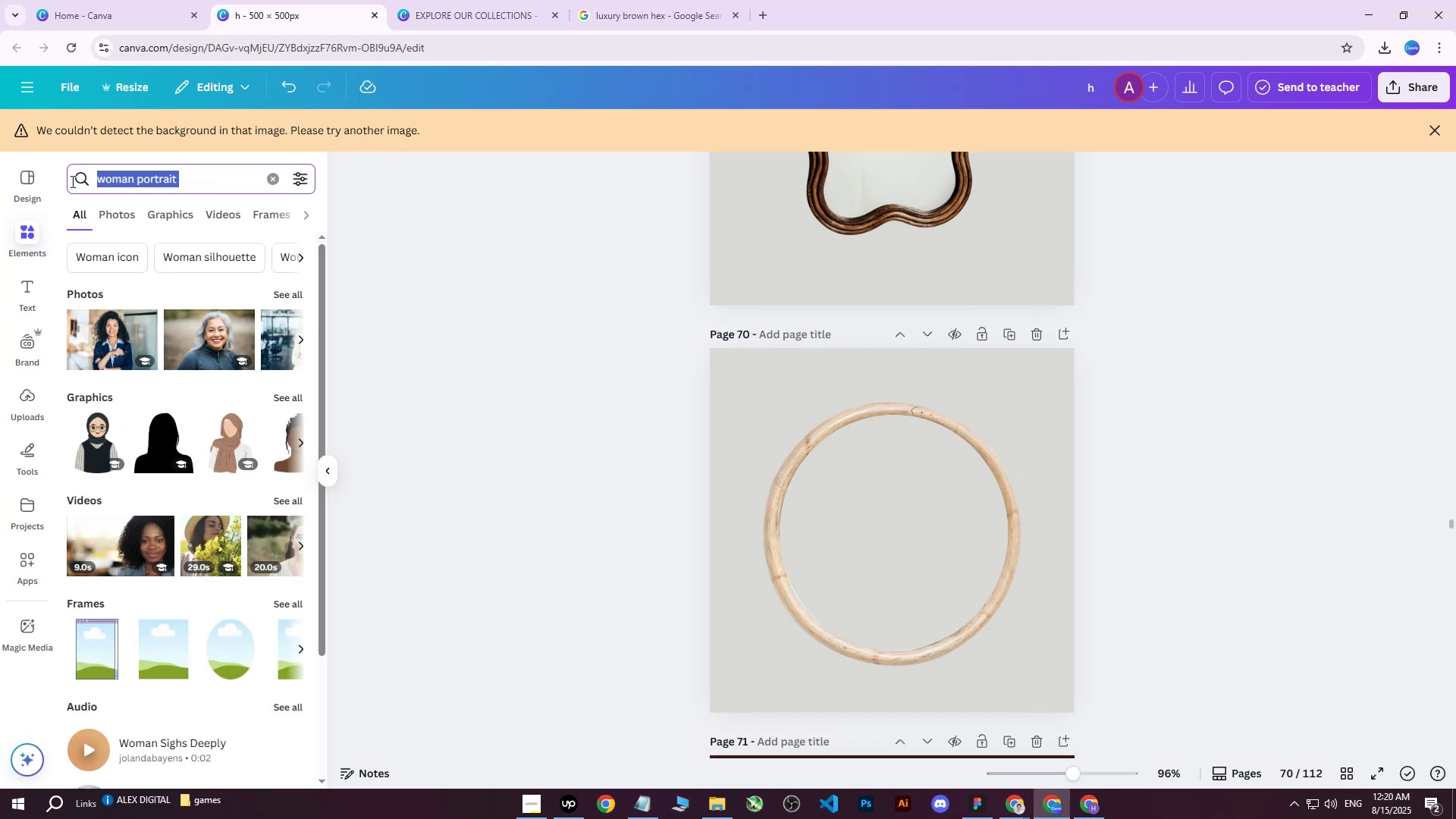 
type(g)
key(Backspace)
type(mirror)
 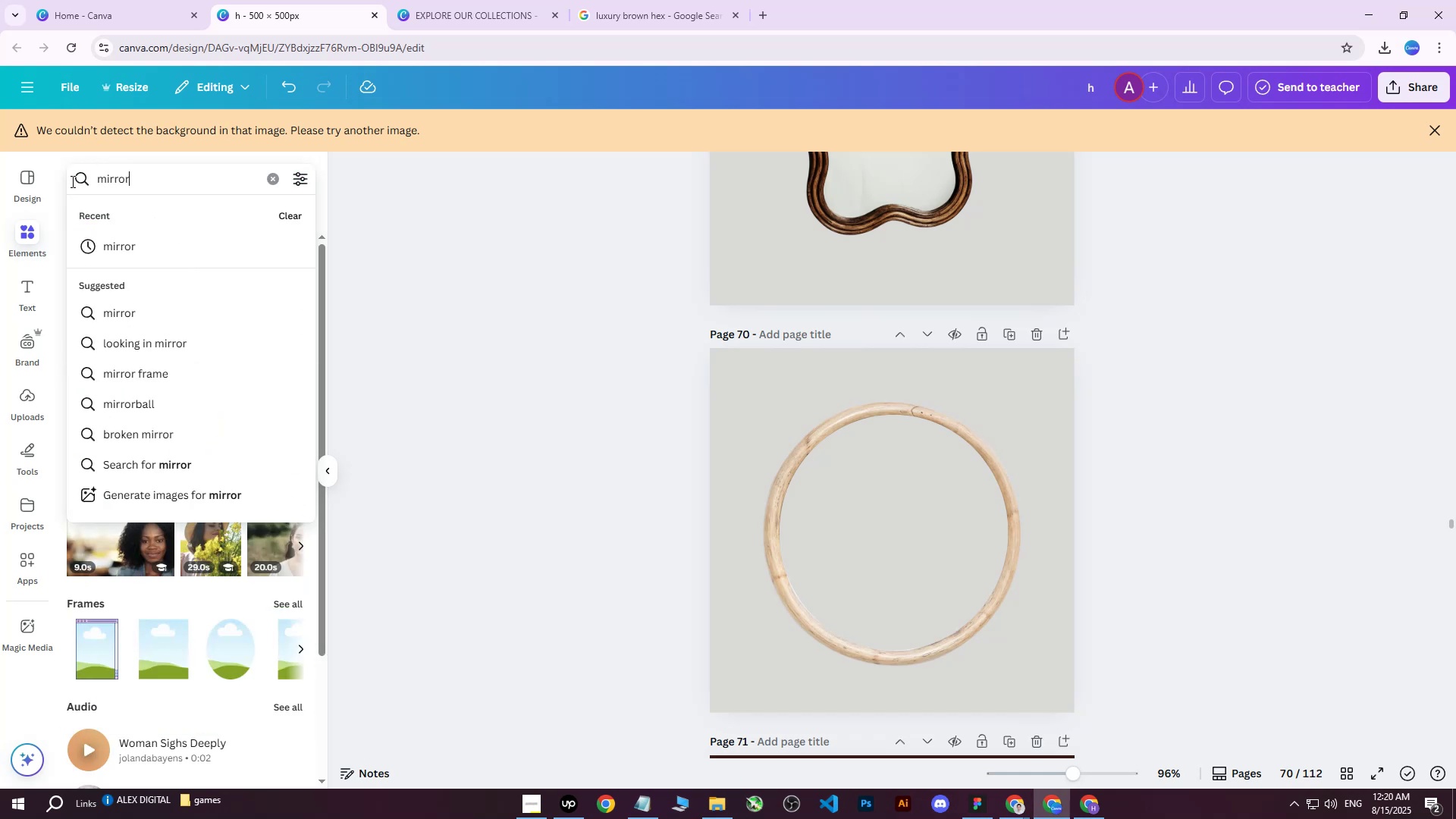 
key(Enter)
 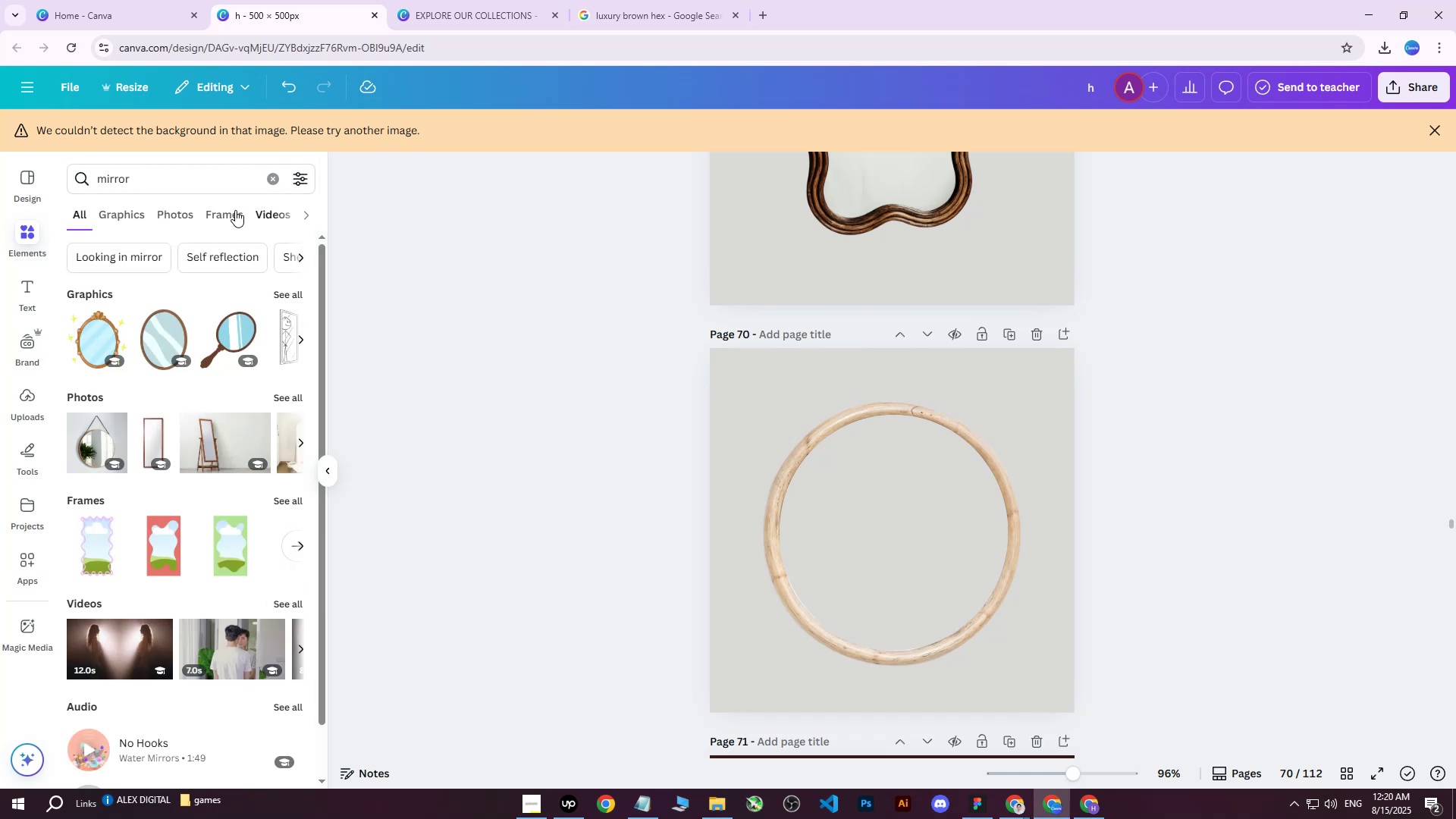 
left_click([180, 216])
 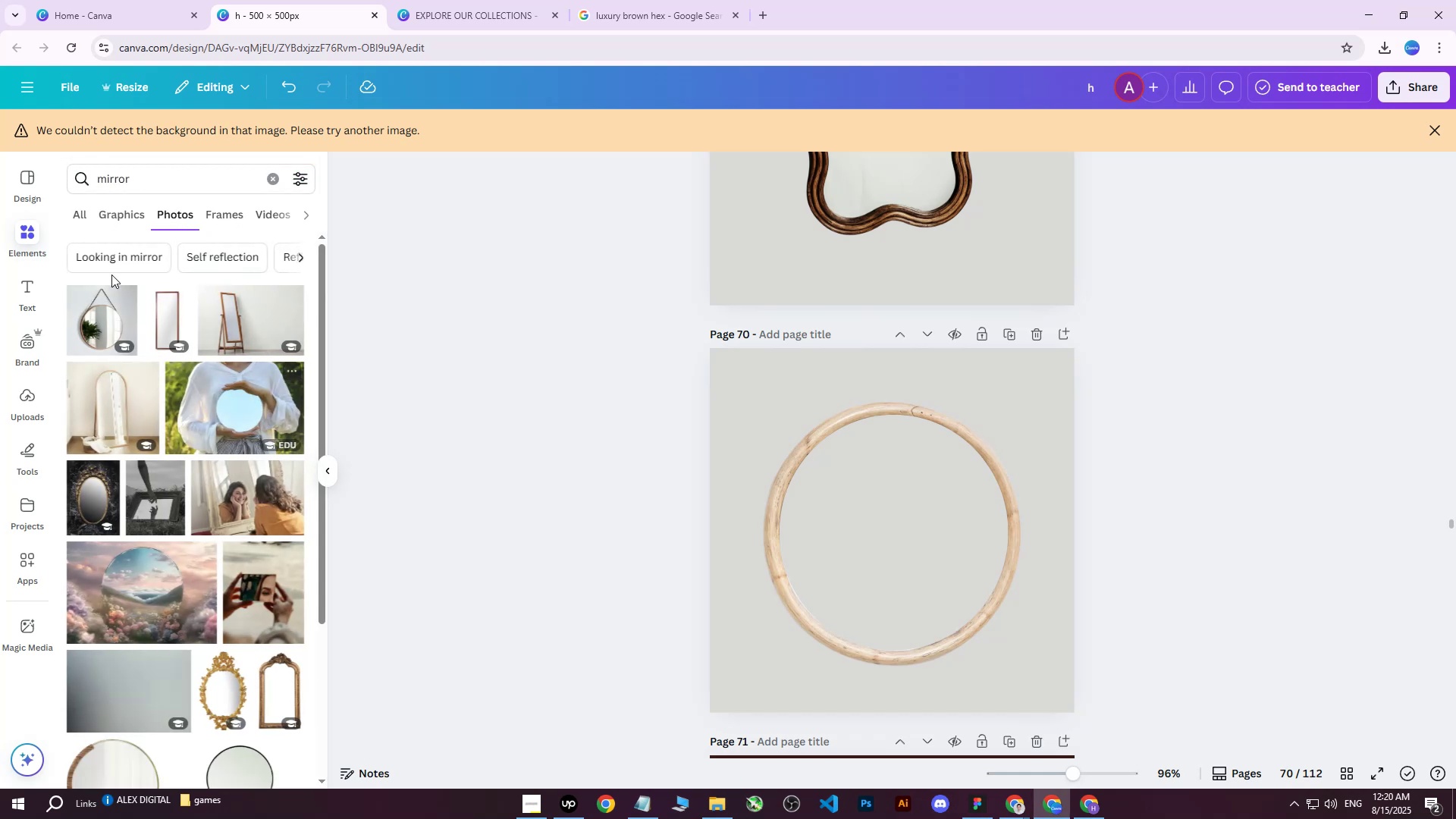 
left_click([30, 235])
 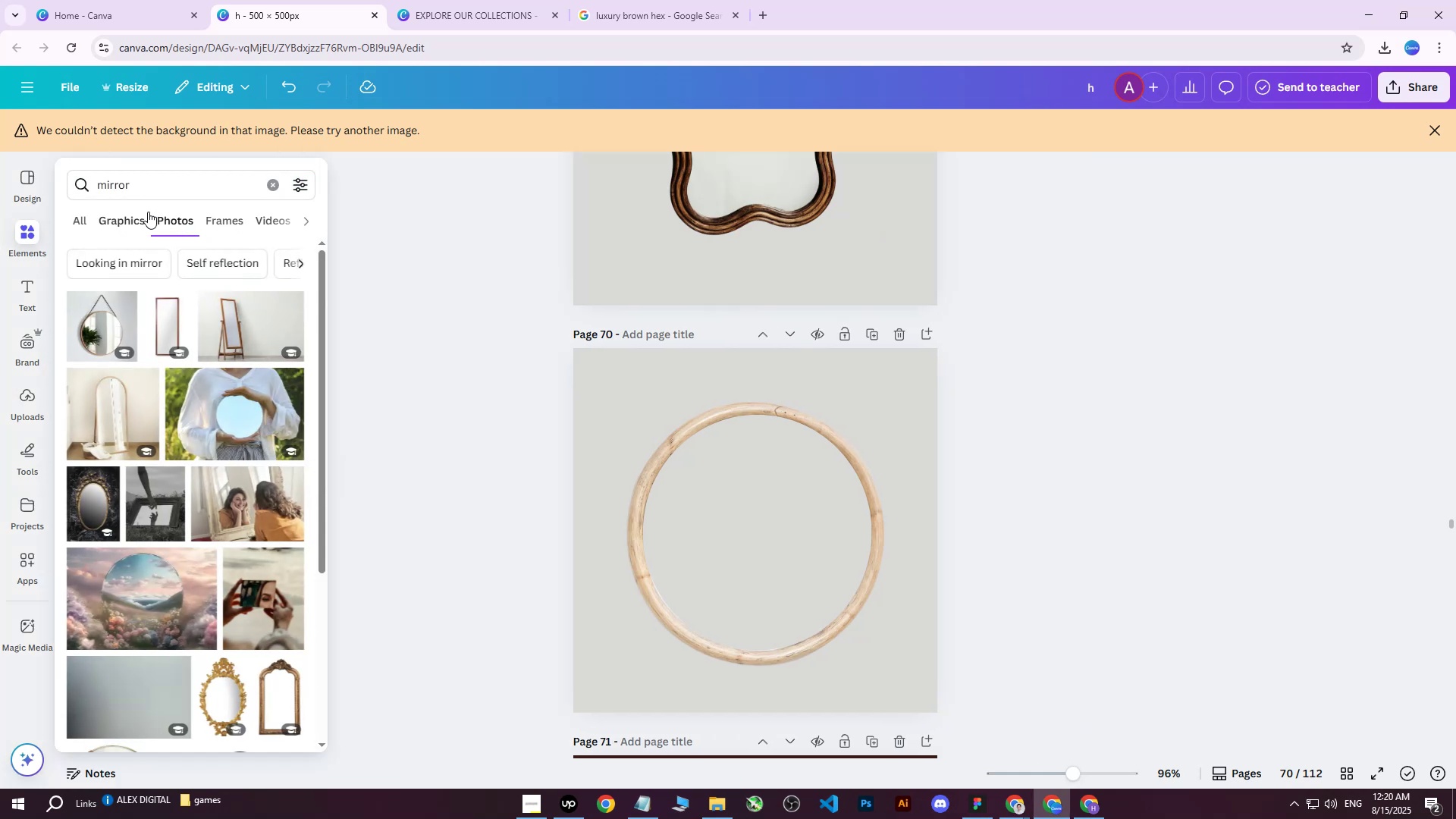 
left_click([136, 218])
 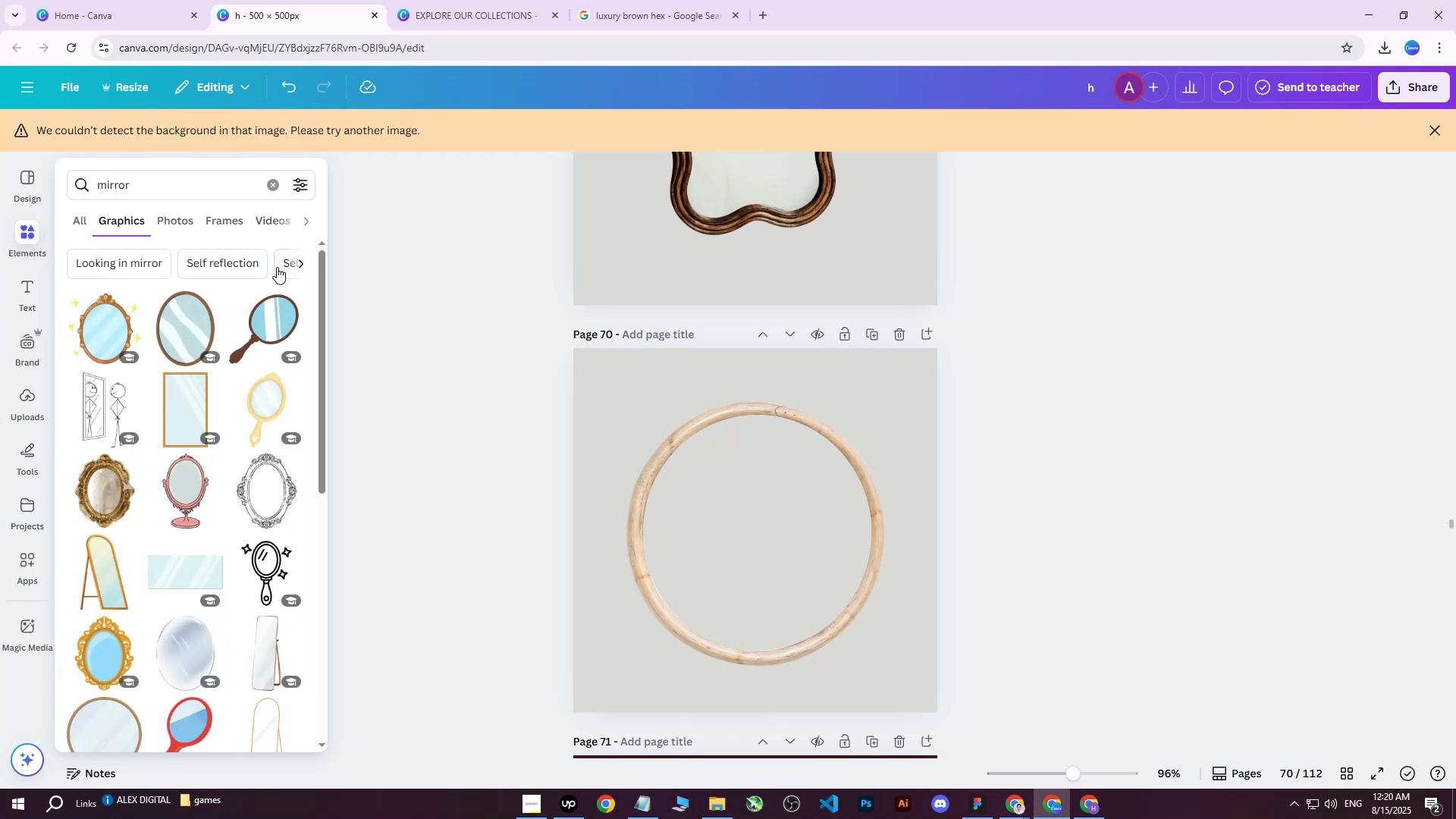 
scroll: coordinate [258, 443], scroll_direction: down, amount: 5.0
 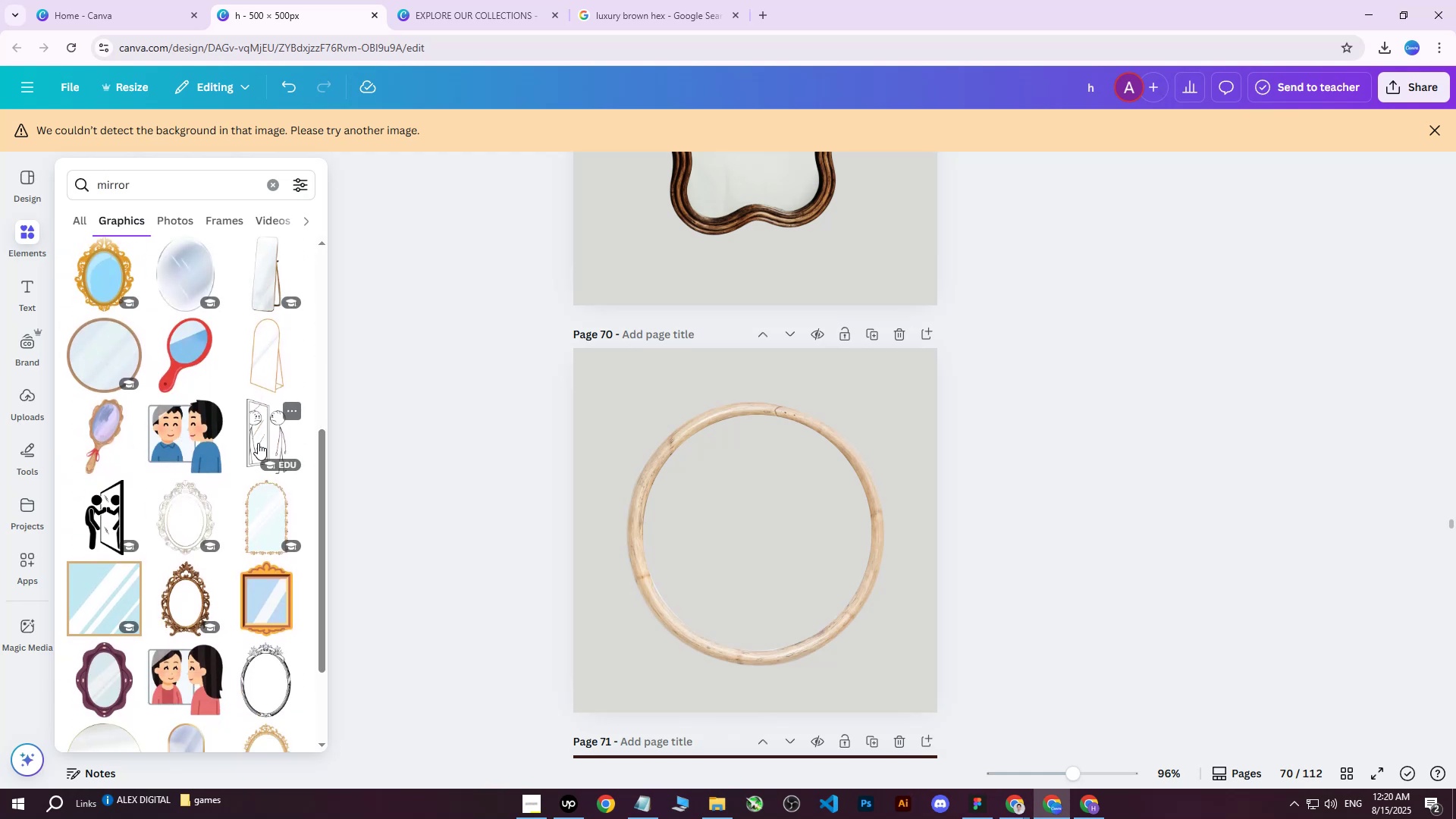 
left_click([109, 365])
 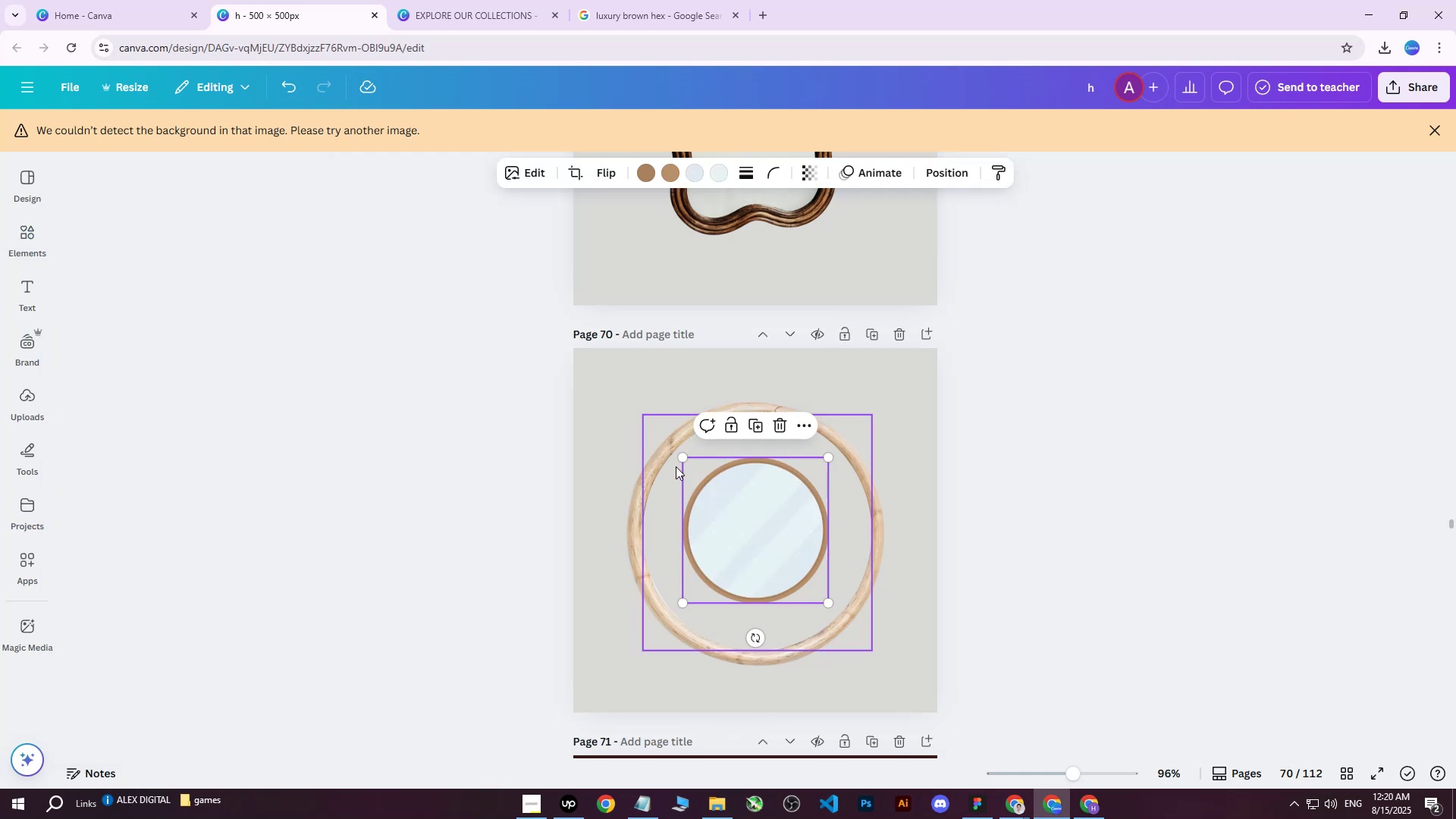 
left_click_drag(start_coordinate=[685, 456], to_coordinate=[601, 380])
 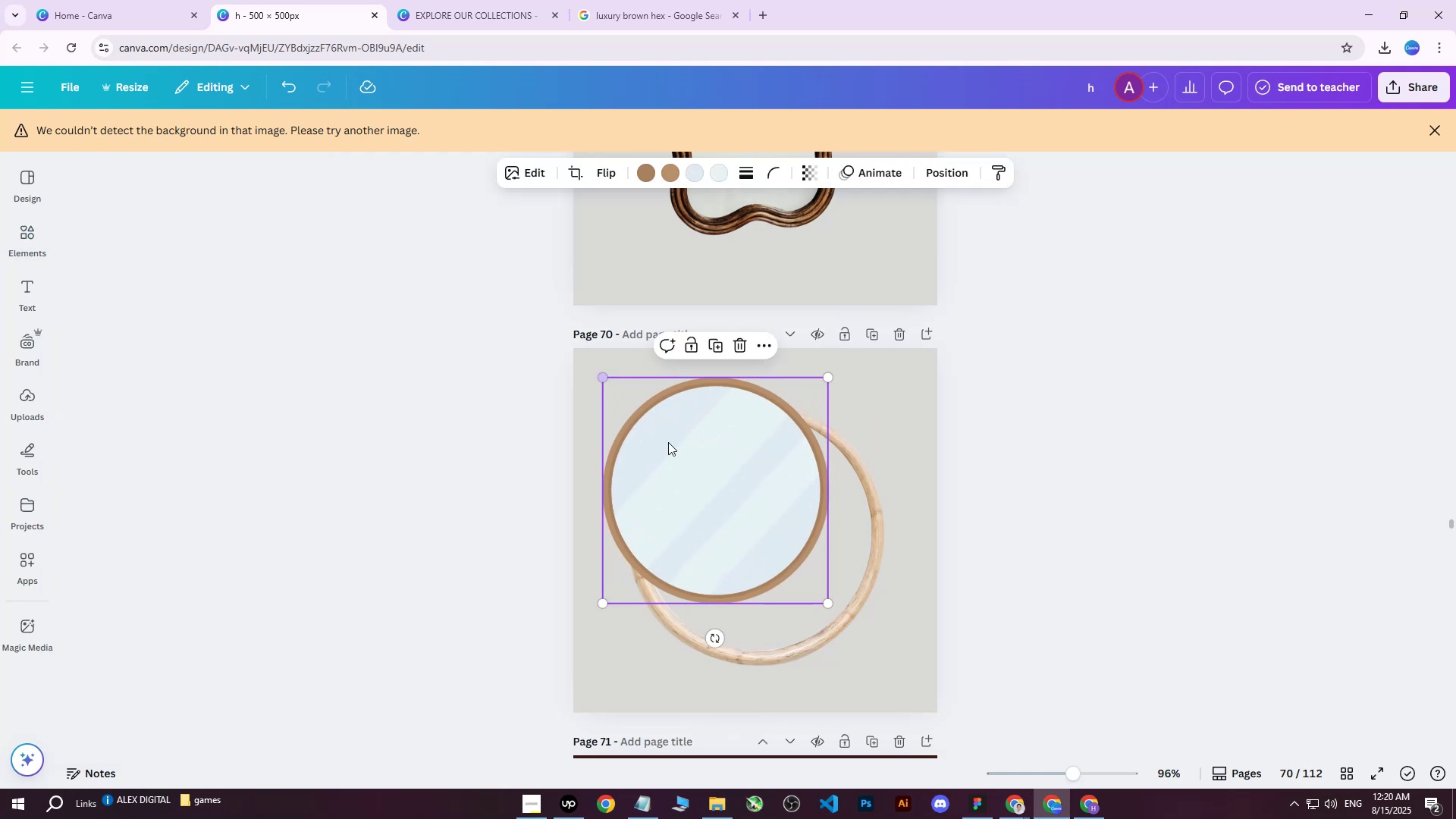 
left_click_drag(start_coordinate=[724, 483], to_coordinate=[766, 522])
 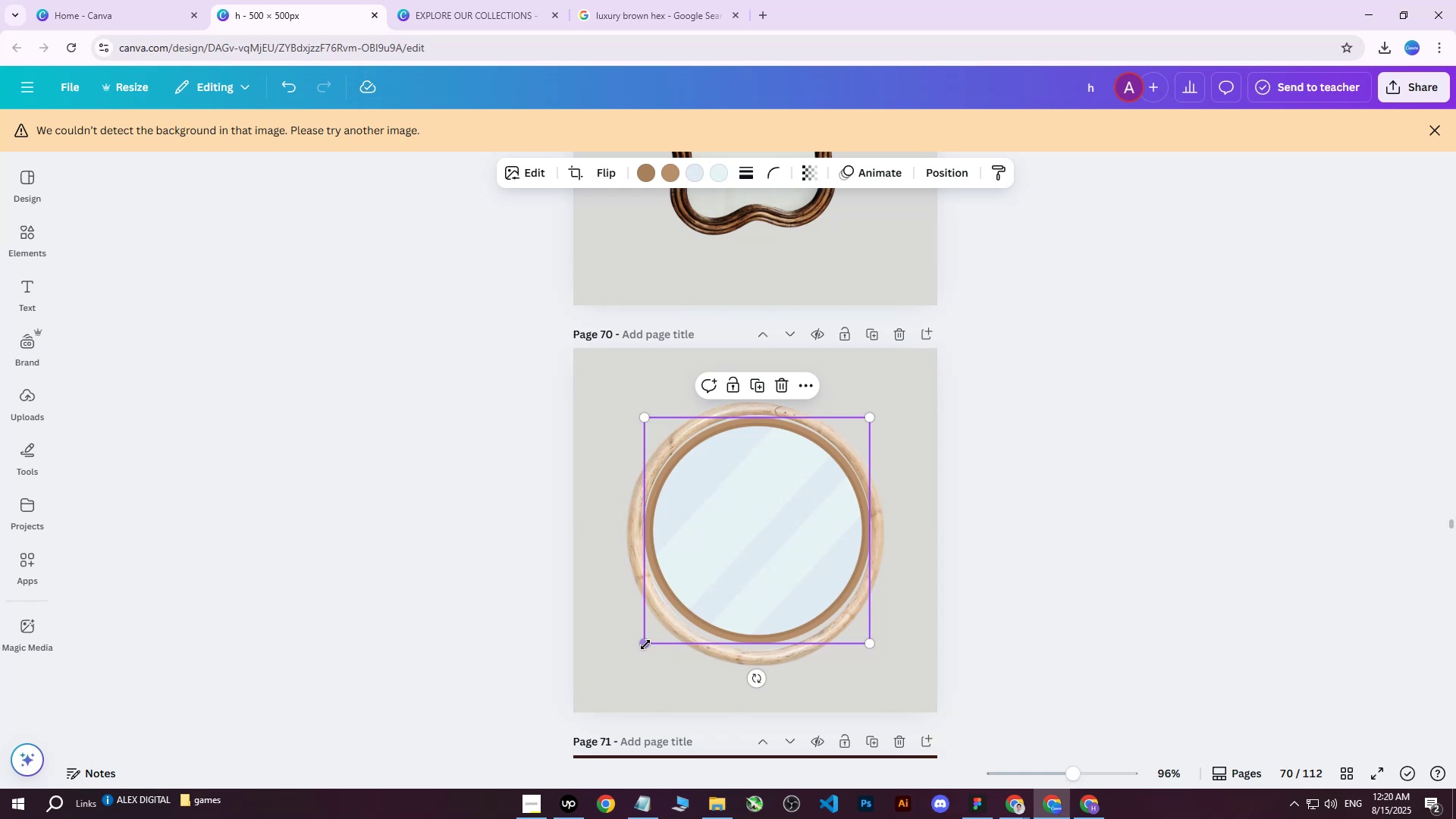 
left_click_drag(start_coordinate=[645, 644], to_coordinate=[657, 677])
 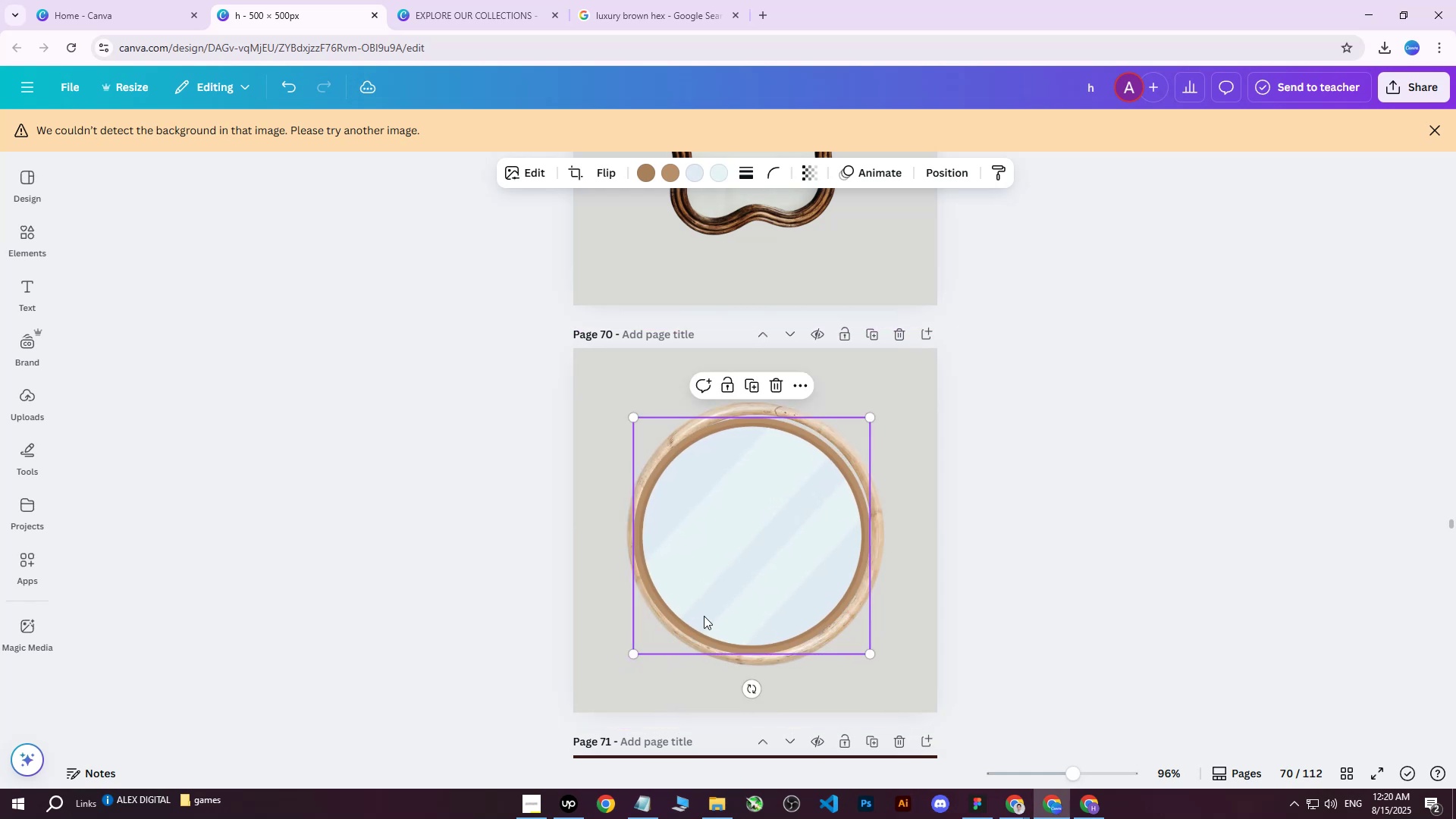 
left_click_drag(start_coordinate=[730, 588], to_coordinate=[735, 585])
 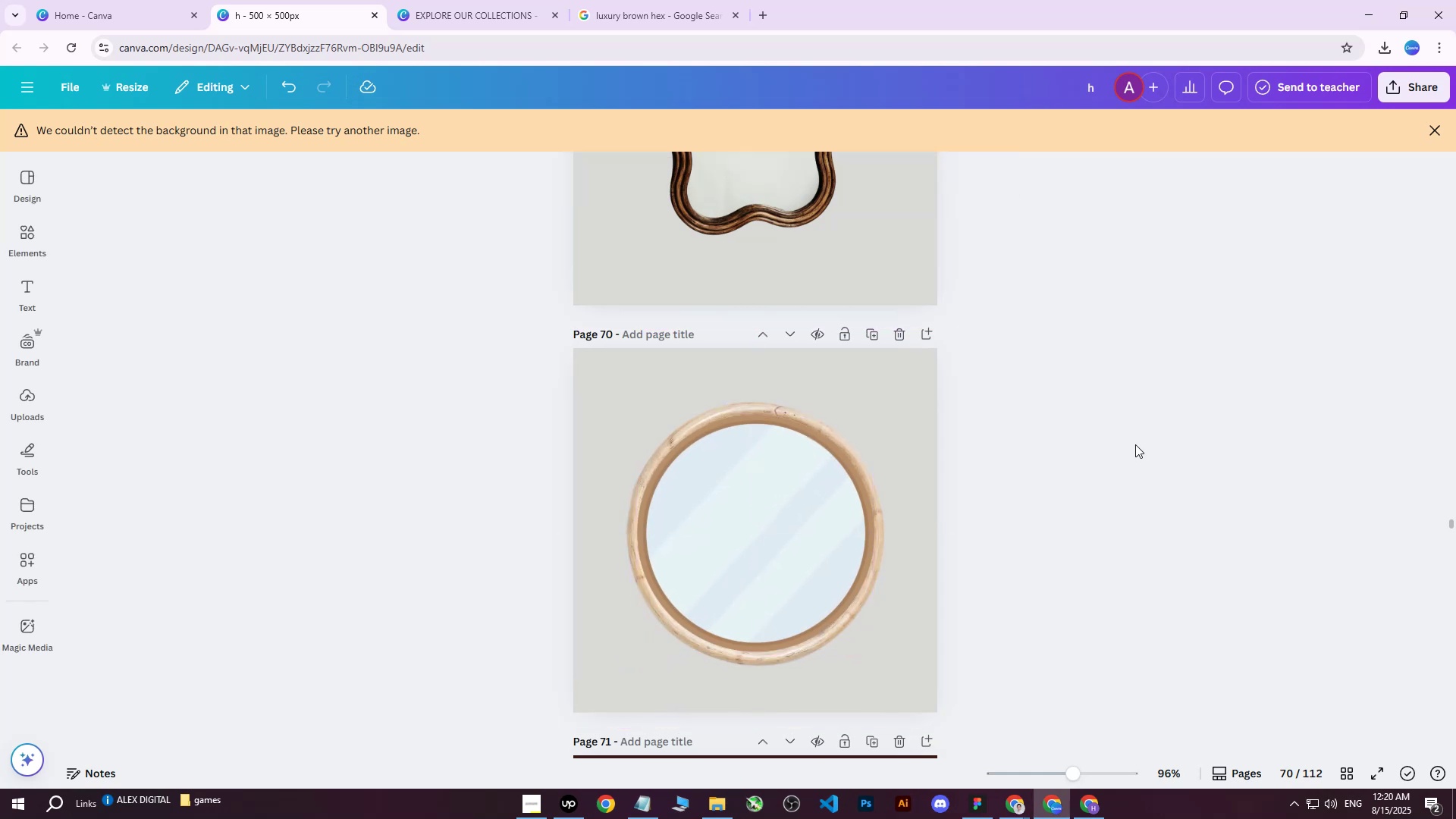 
double_click([1135, 444])
 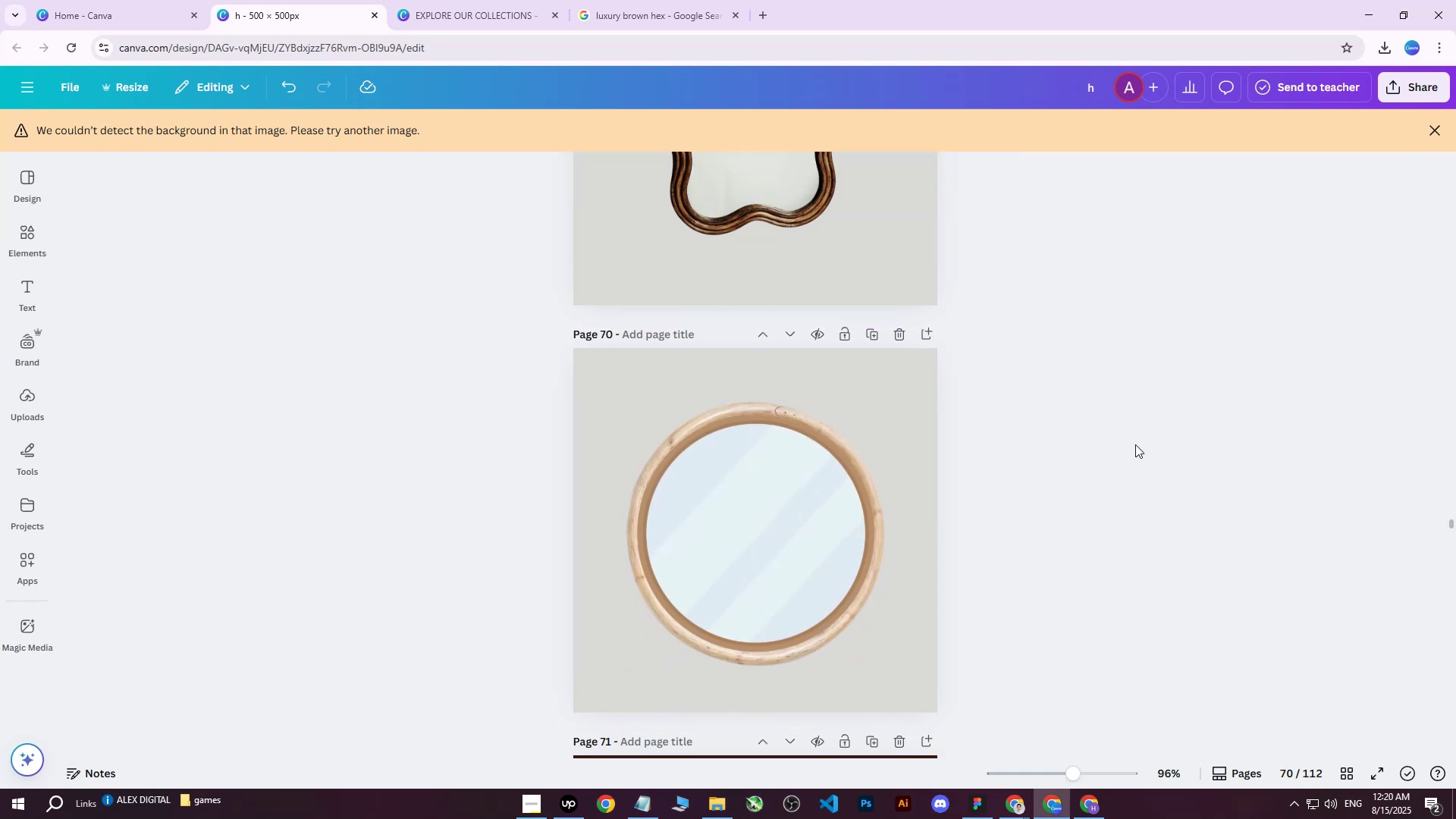 
scroll: coordinate [1135, 444], scroll_direction: up, amount: 1.0
 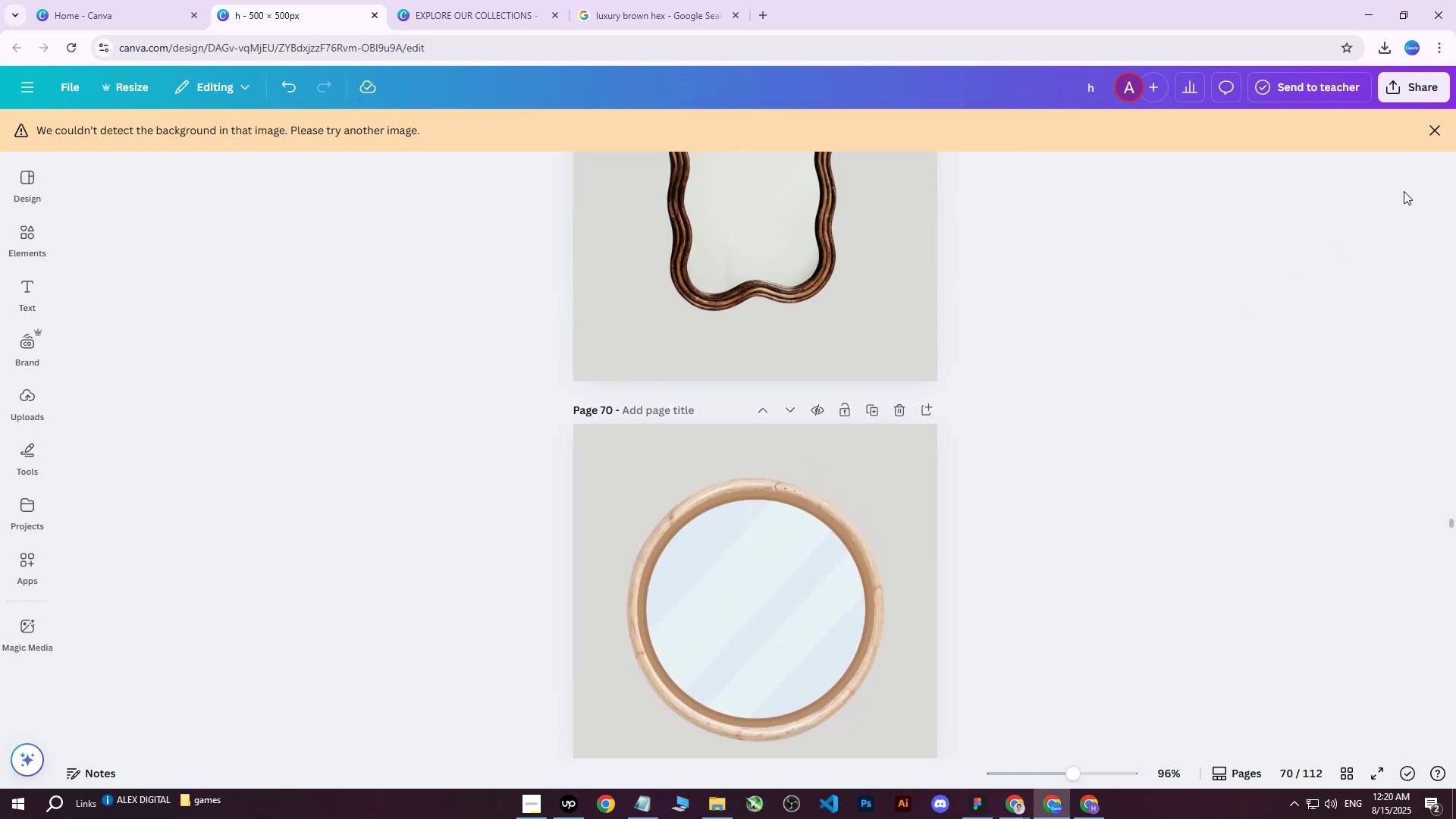 
left_click([1424, 98])
 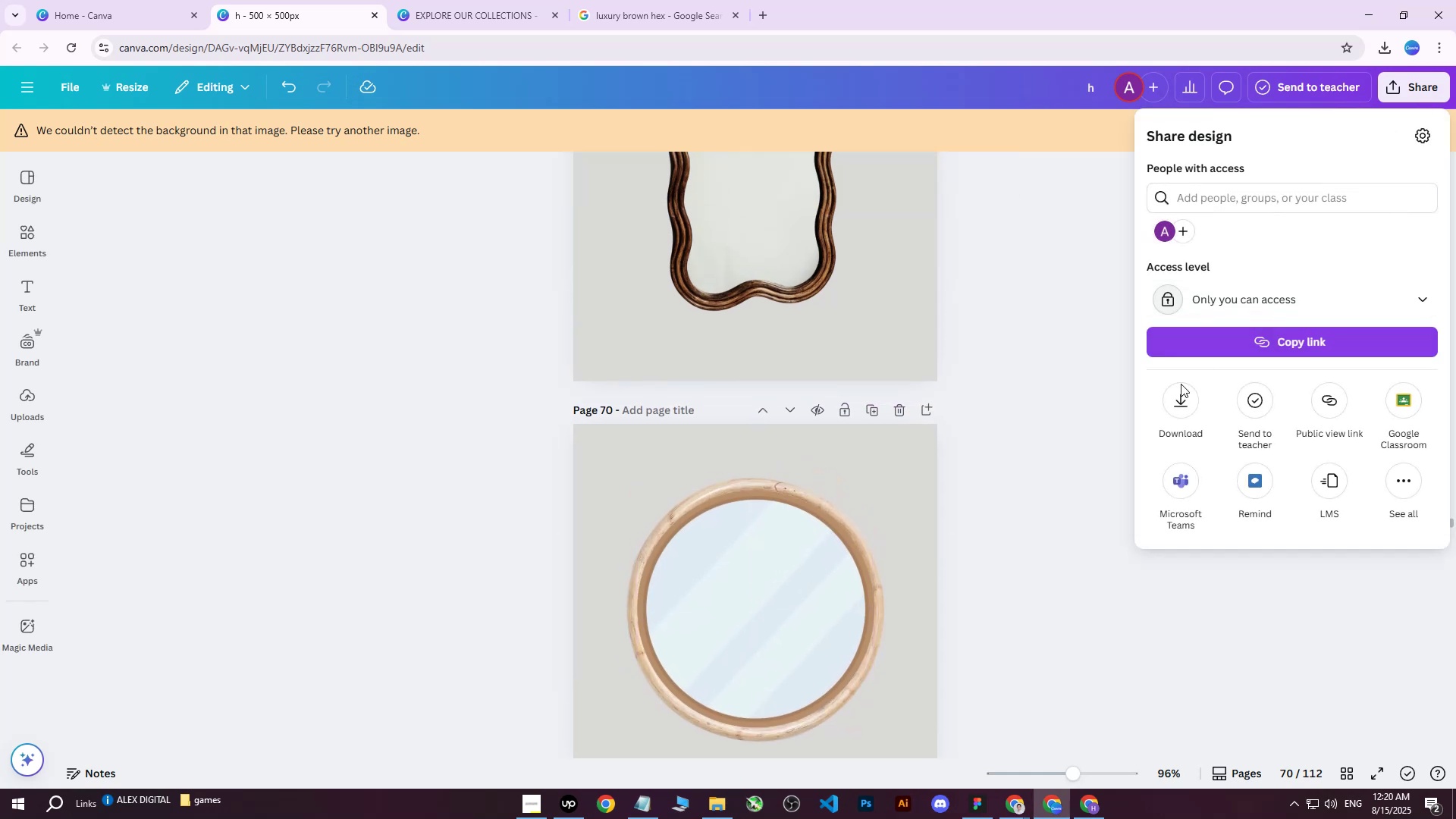 
left_click([1169, 410])
 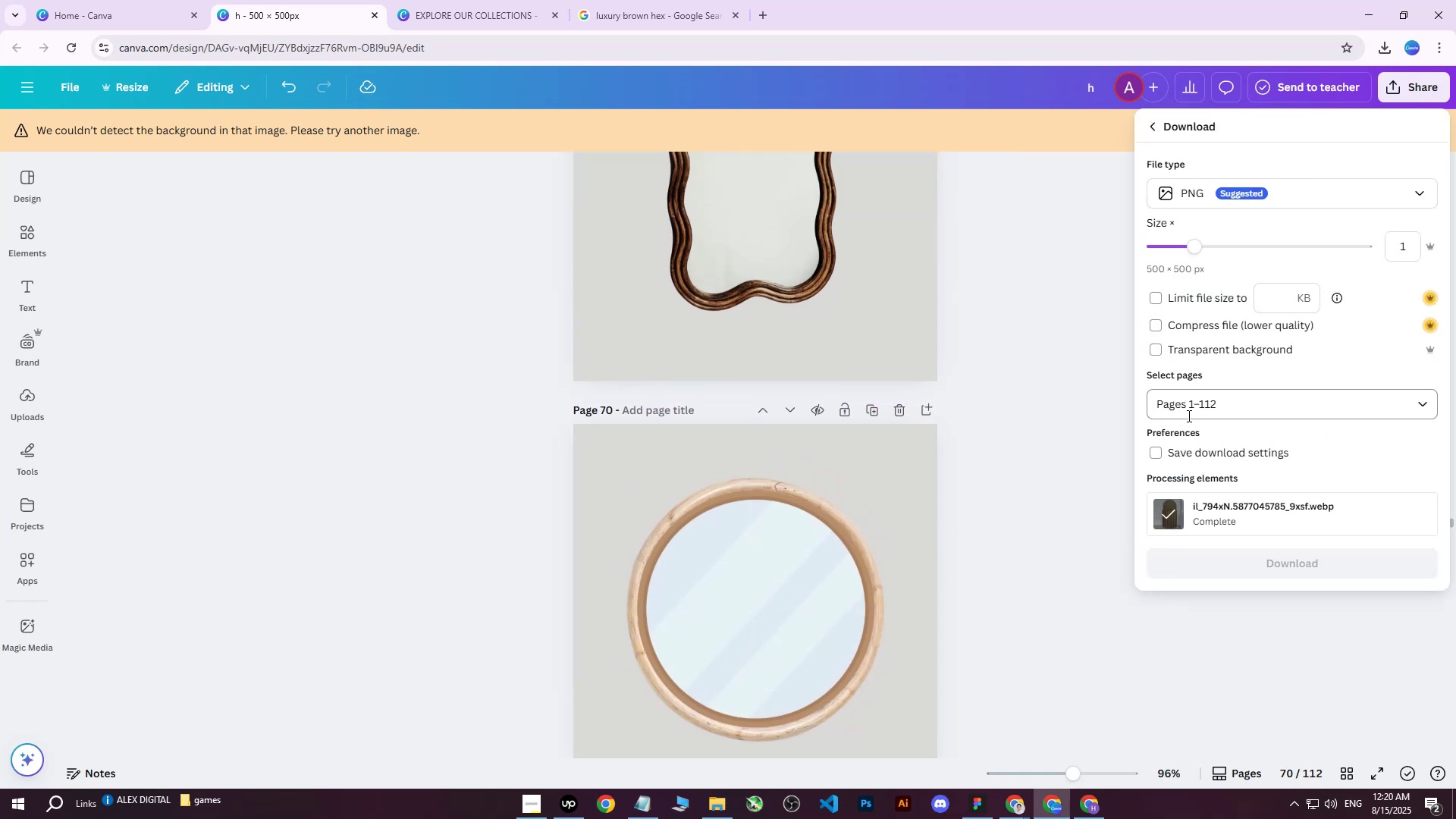 
double_click([1194, 409])
 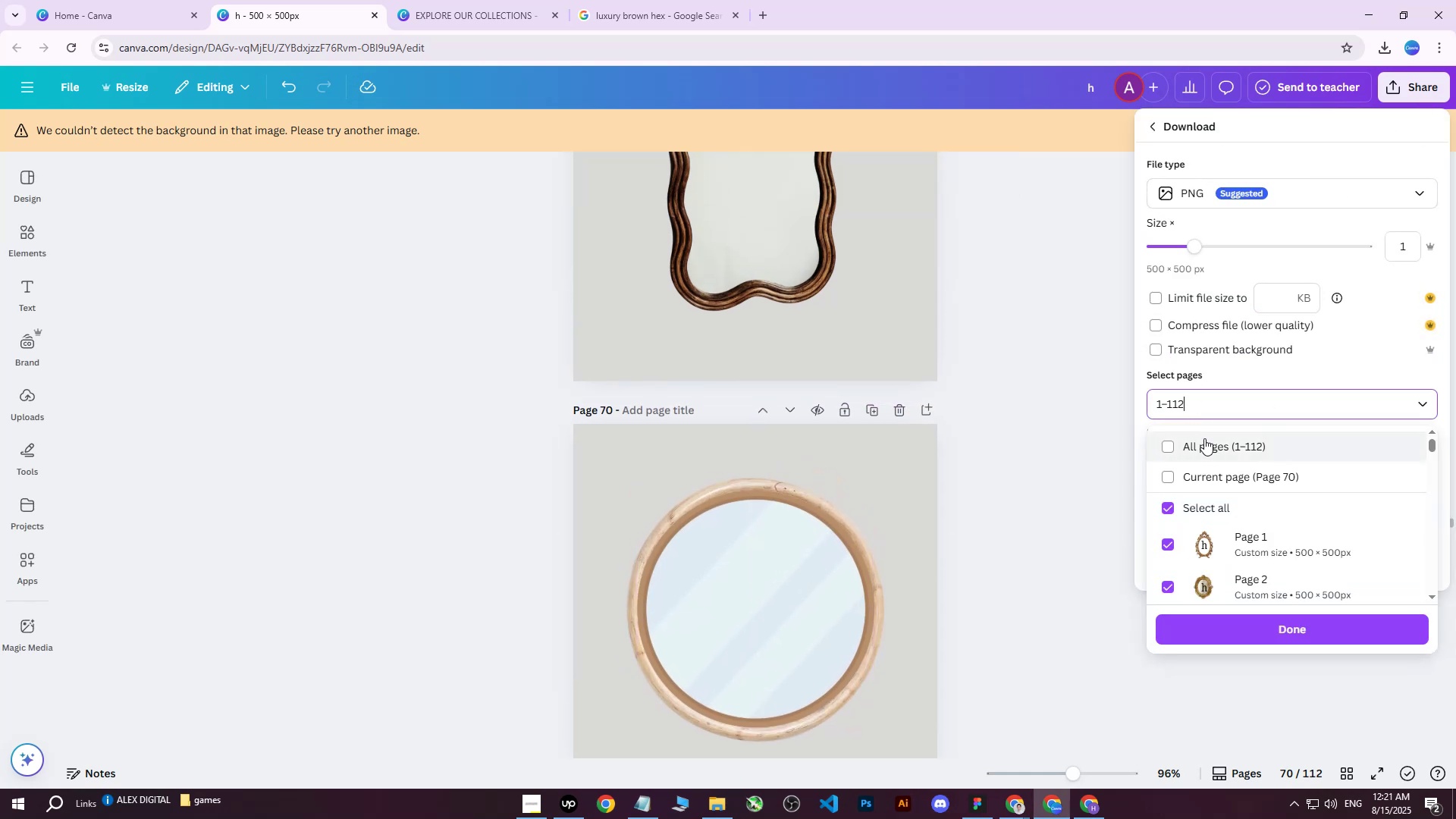 
left_click([1204, 438])
 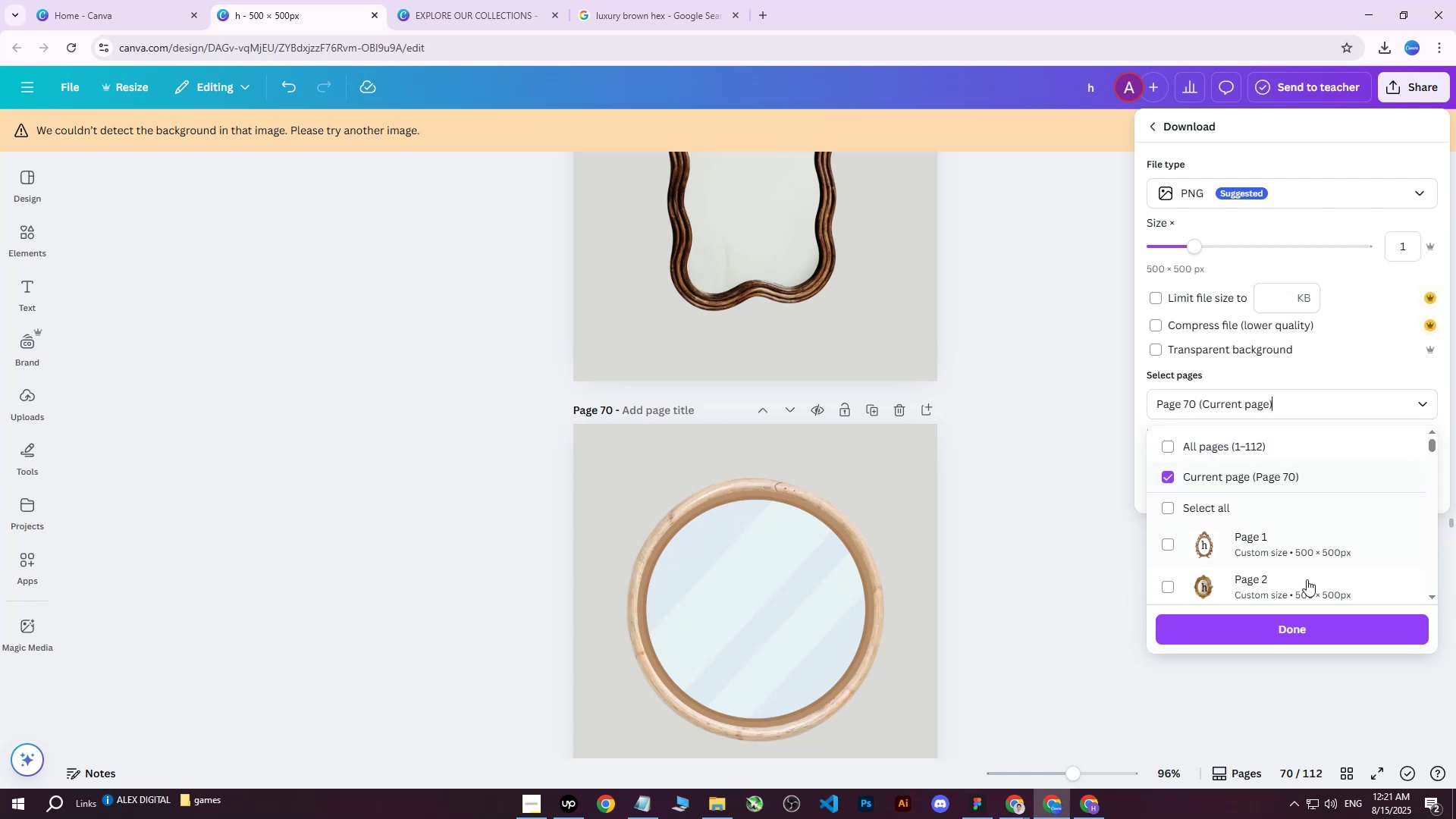 
double_click([1291, 623])
 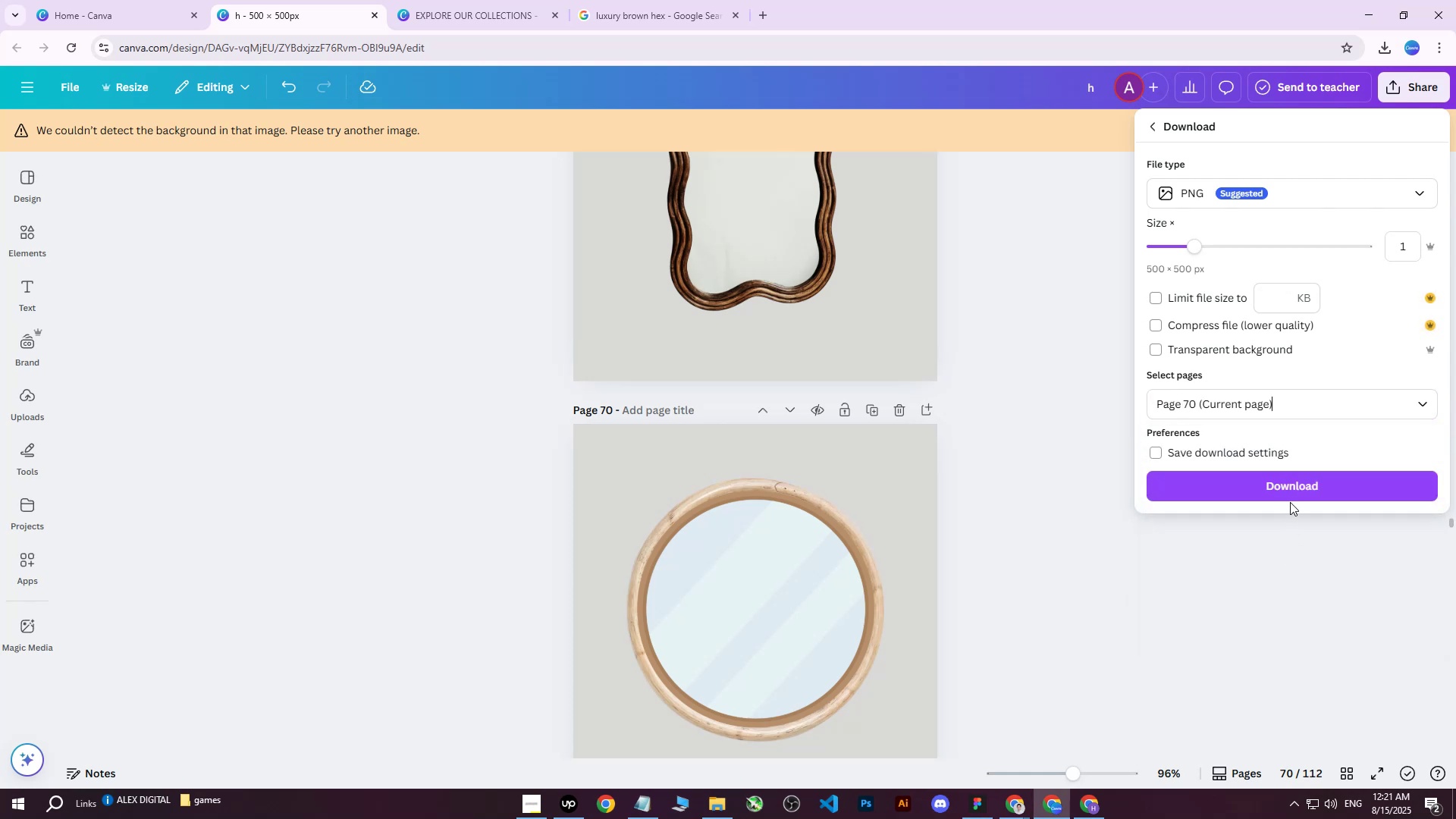 
triple_click([1294, 490])
 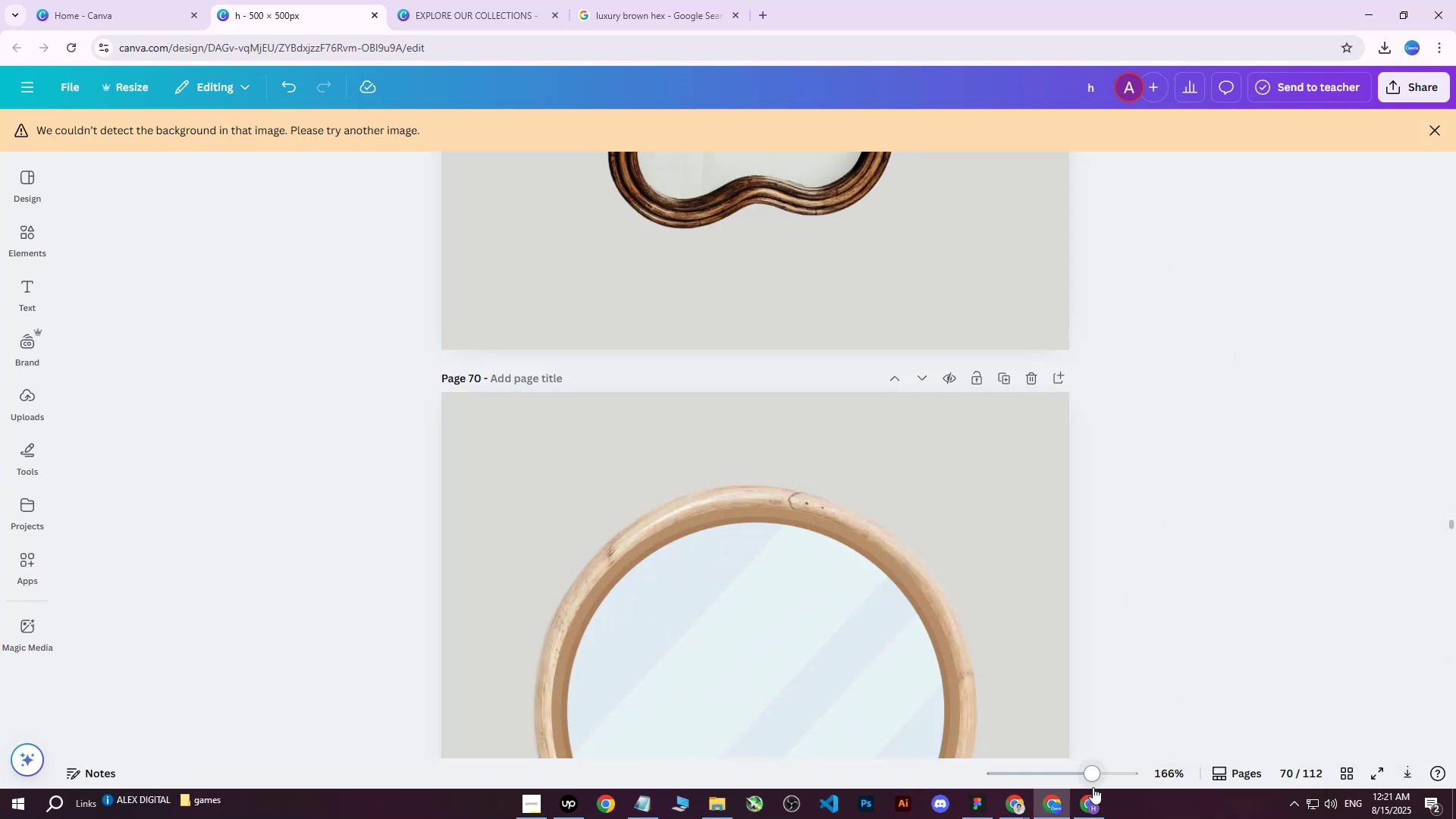 
double_click([1087, 797])
 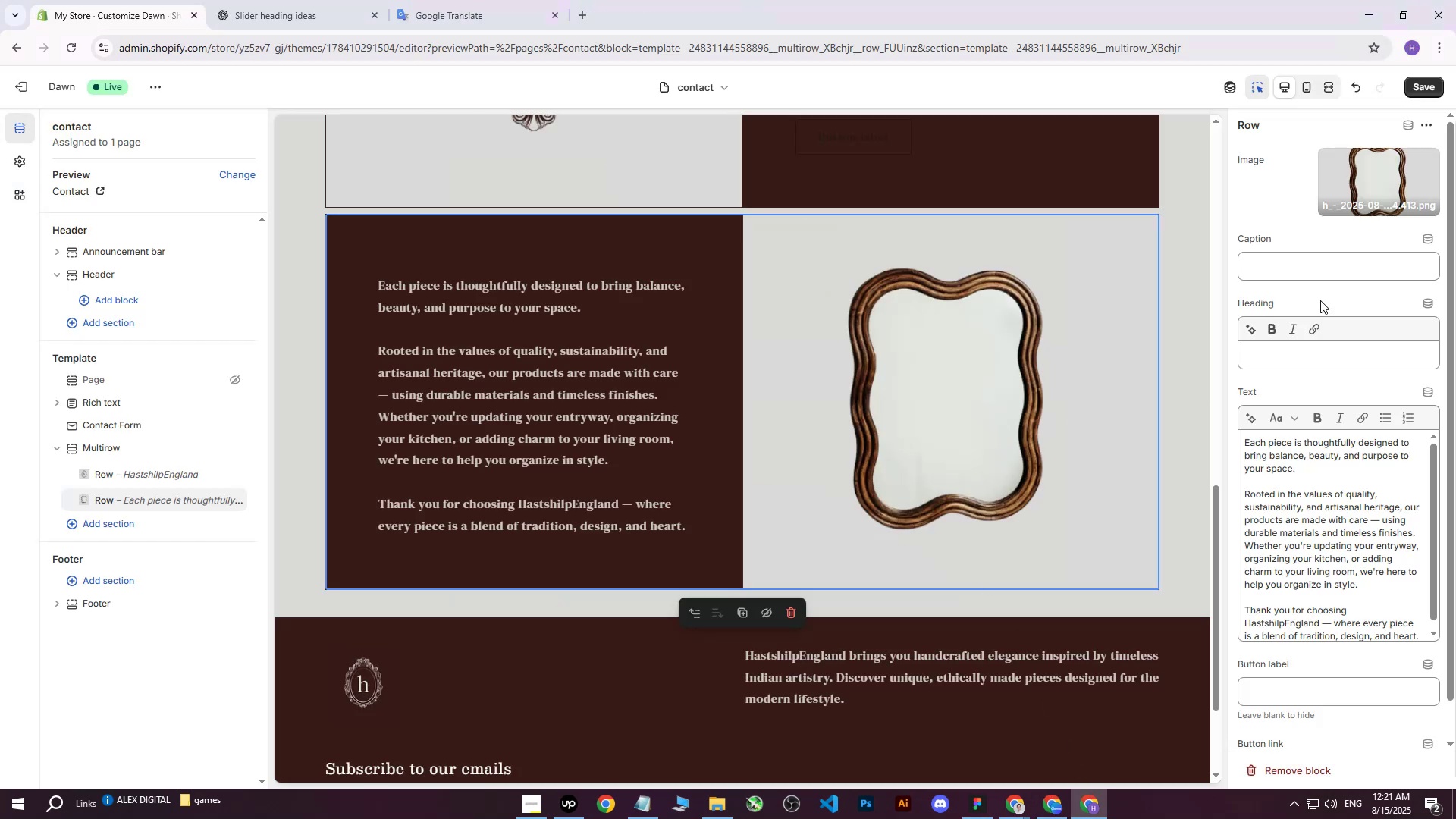 
scroll: coordinate [1296, 286], scroll_direction: up, amount: 5.0
 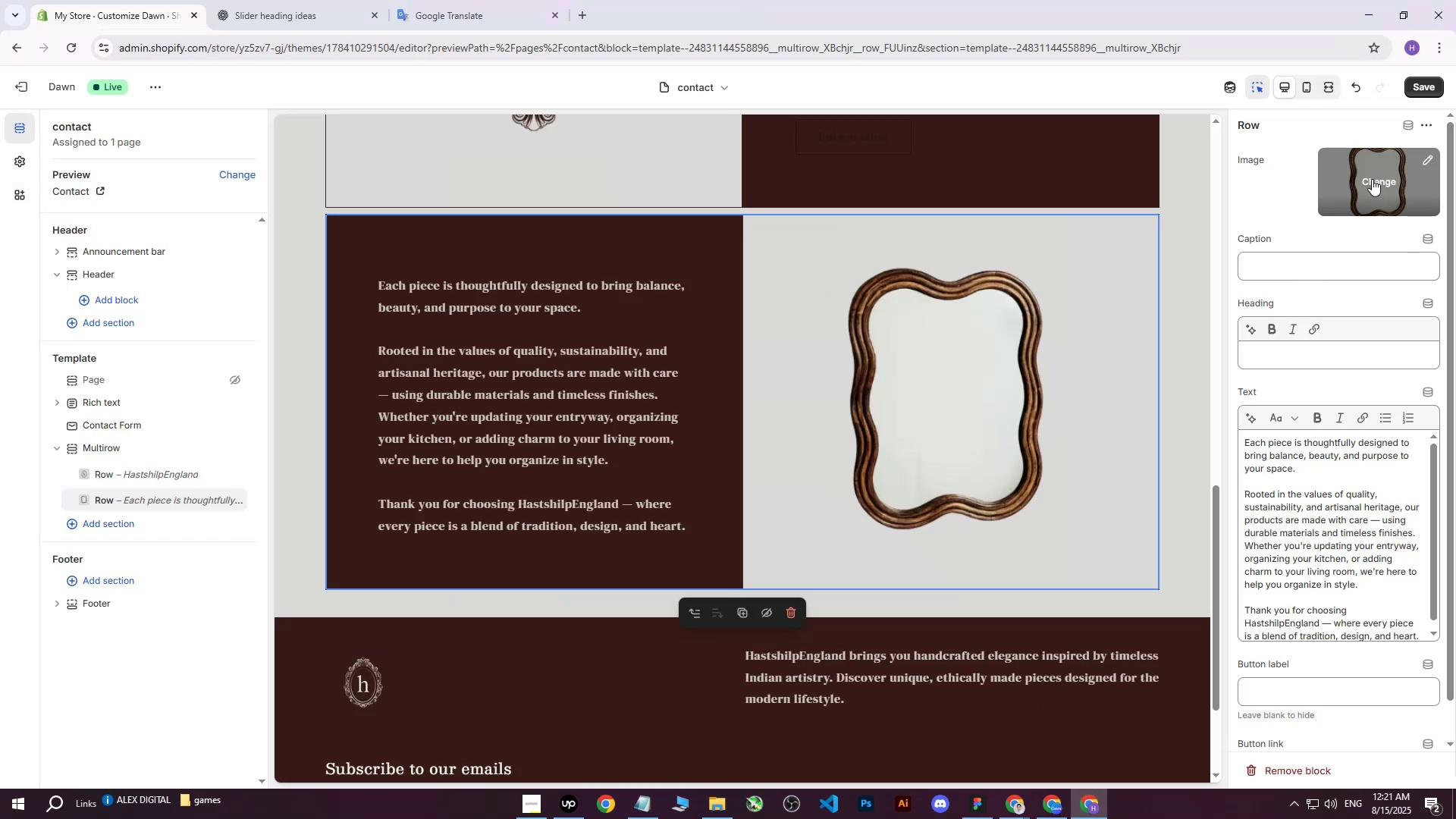 
left_click([1373, 177])
 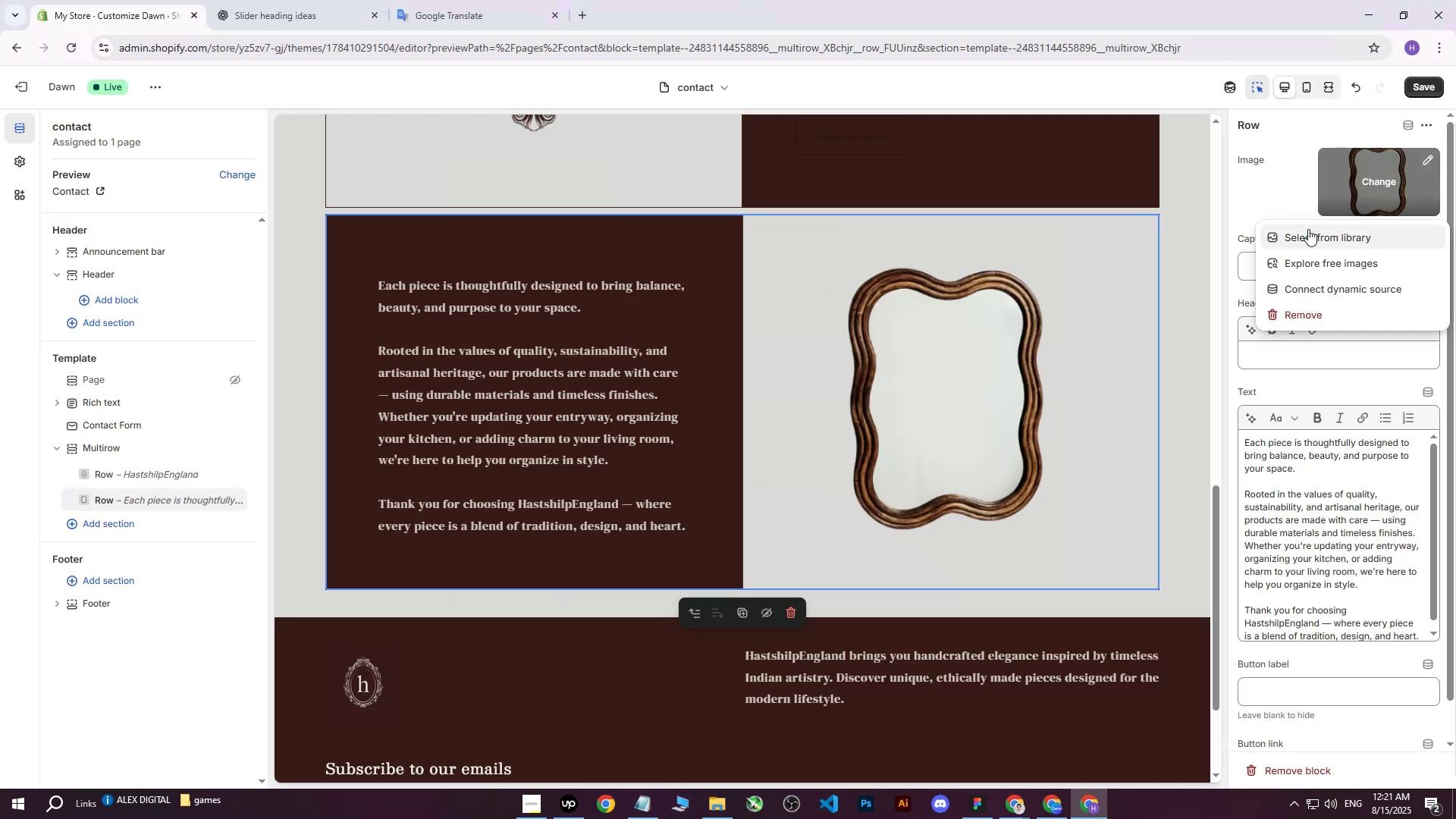 
left_click([1307, 234])
 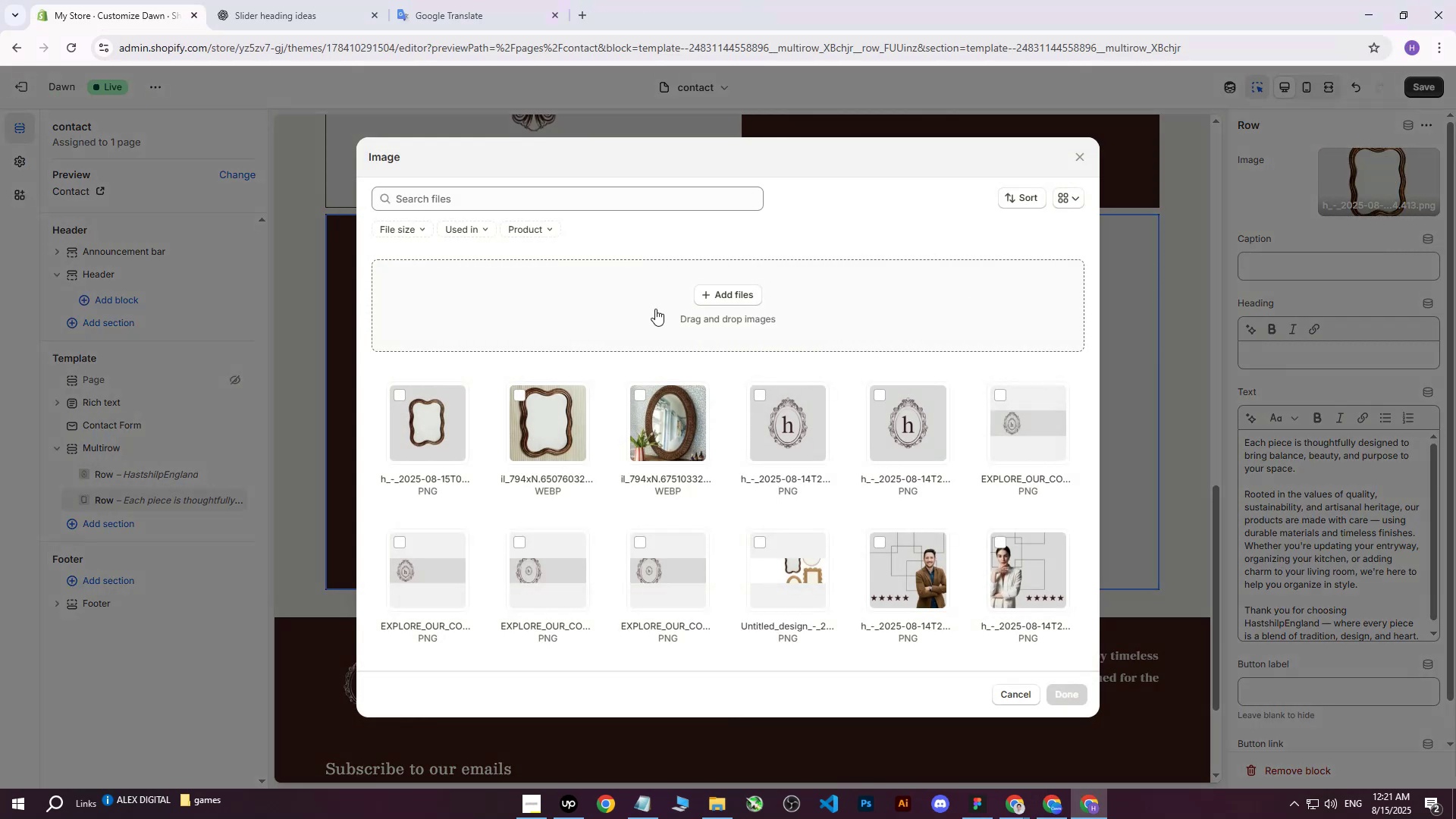 
left_click([698, 298])
 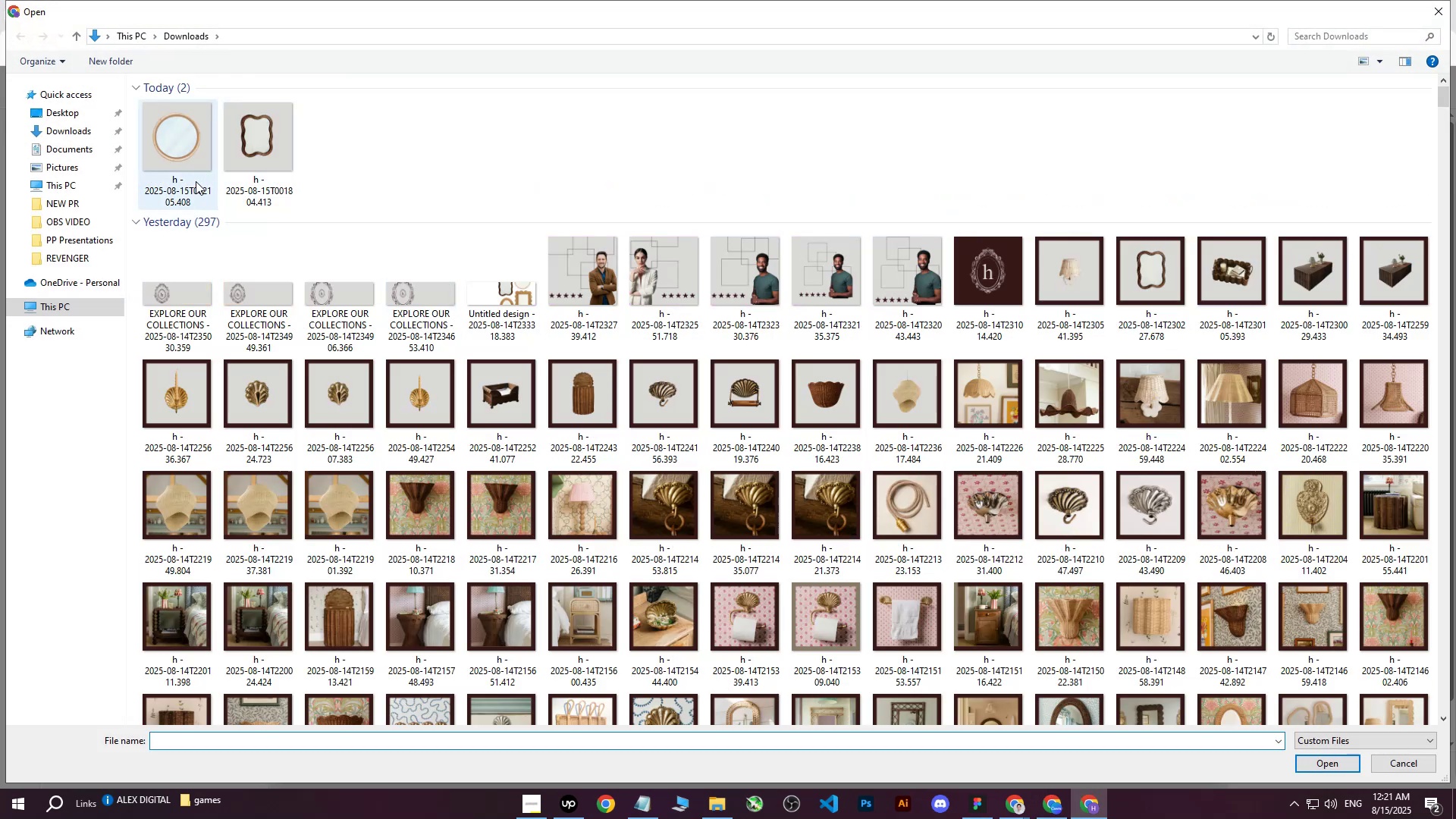 
left_click([162, 146])
 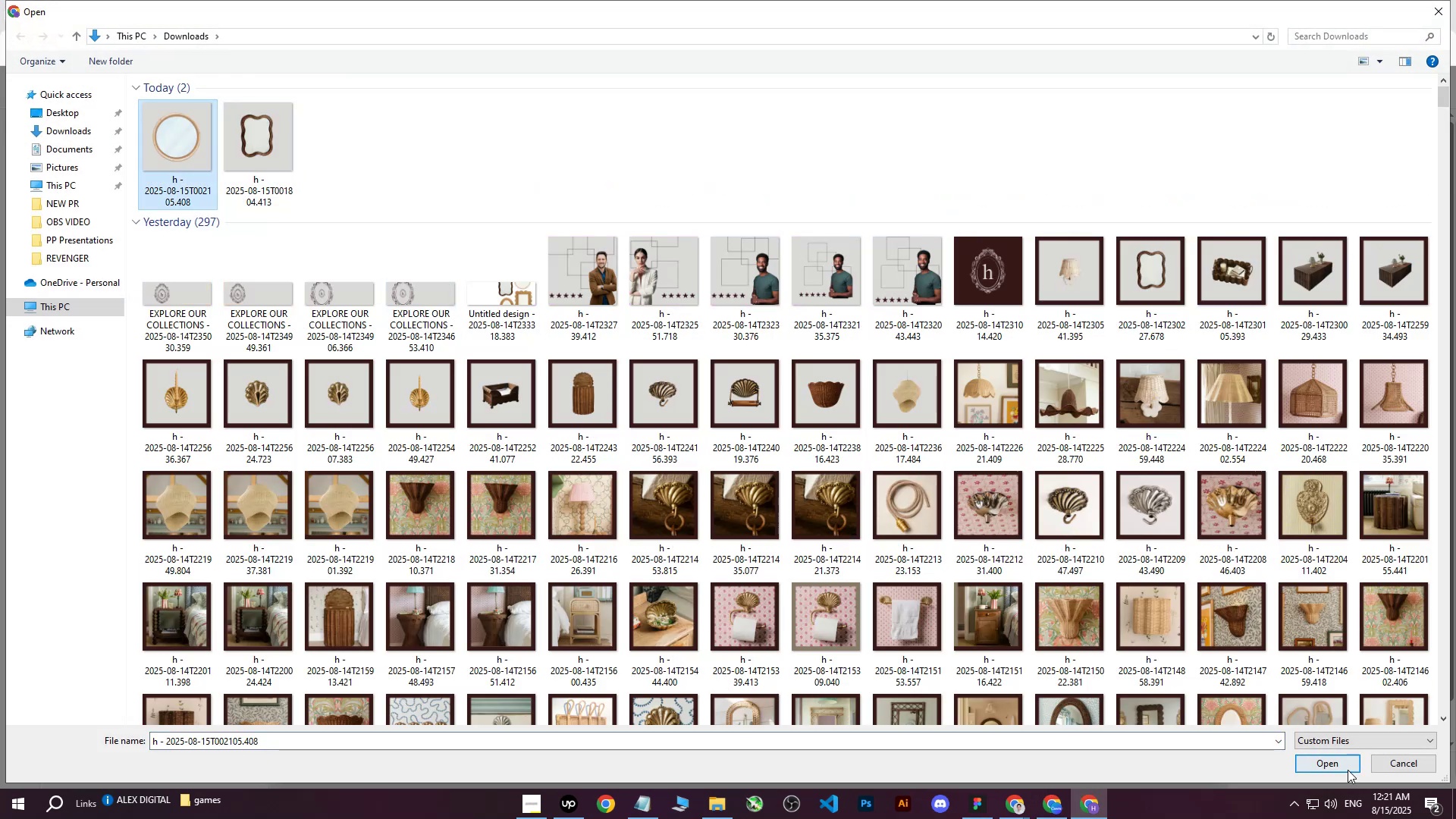 
left_click([1341, 766])
 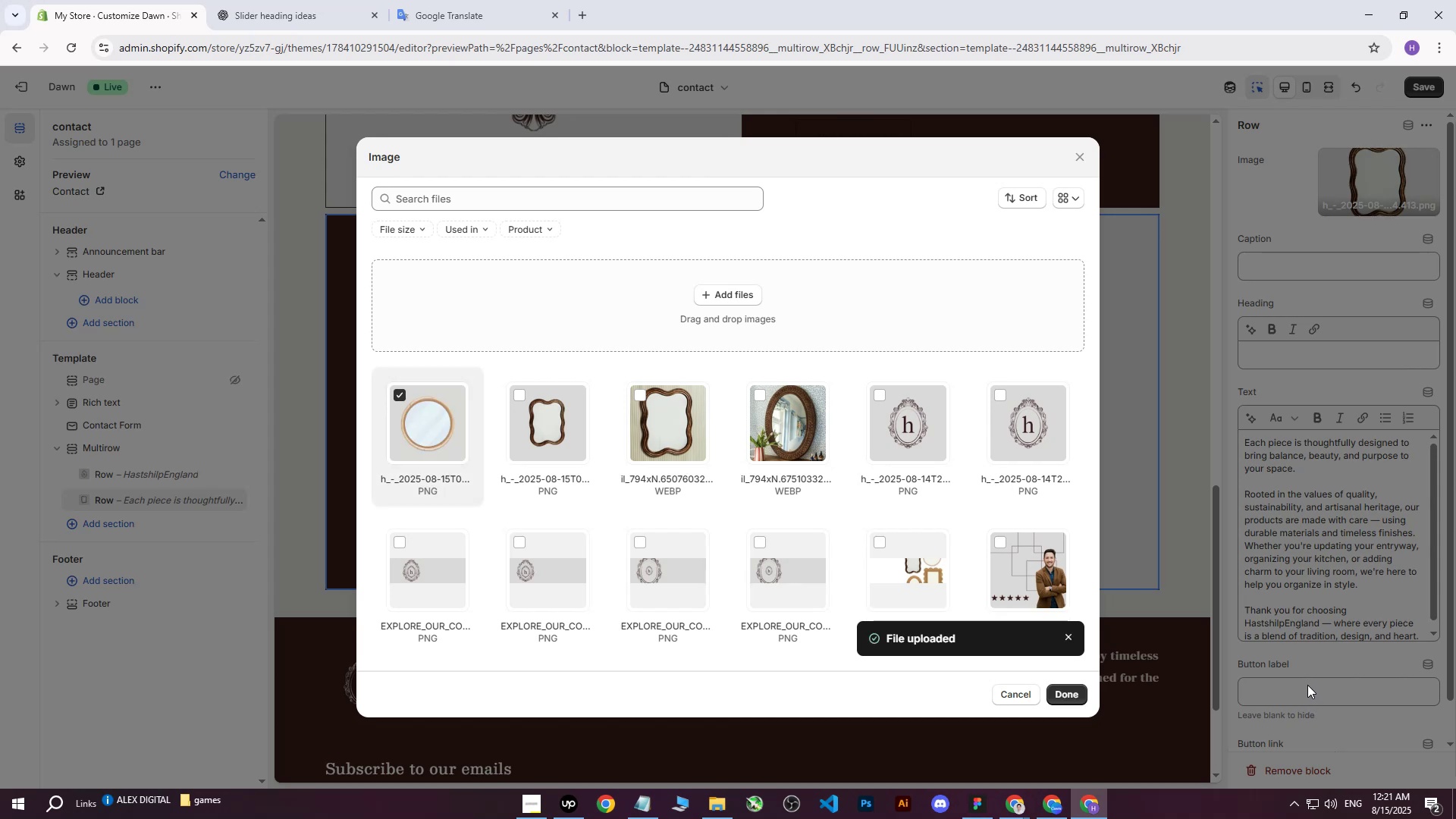 
left_click([1078, 695])
 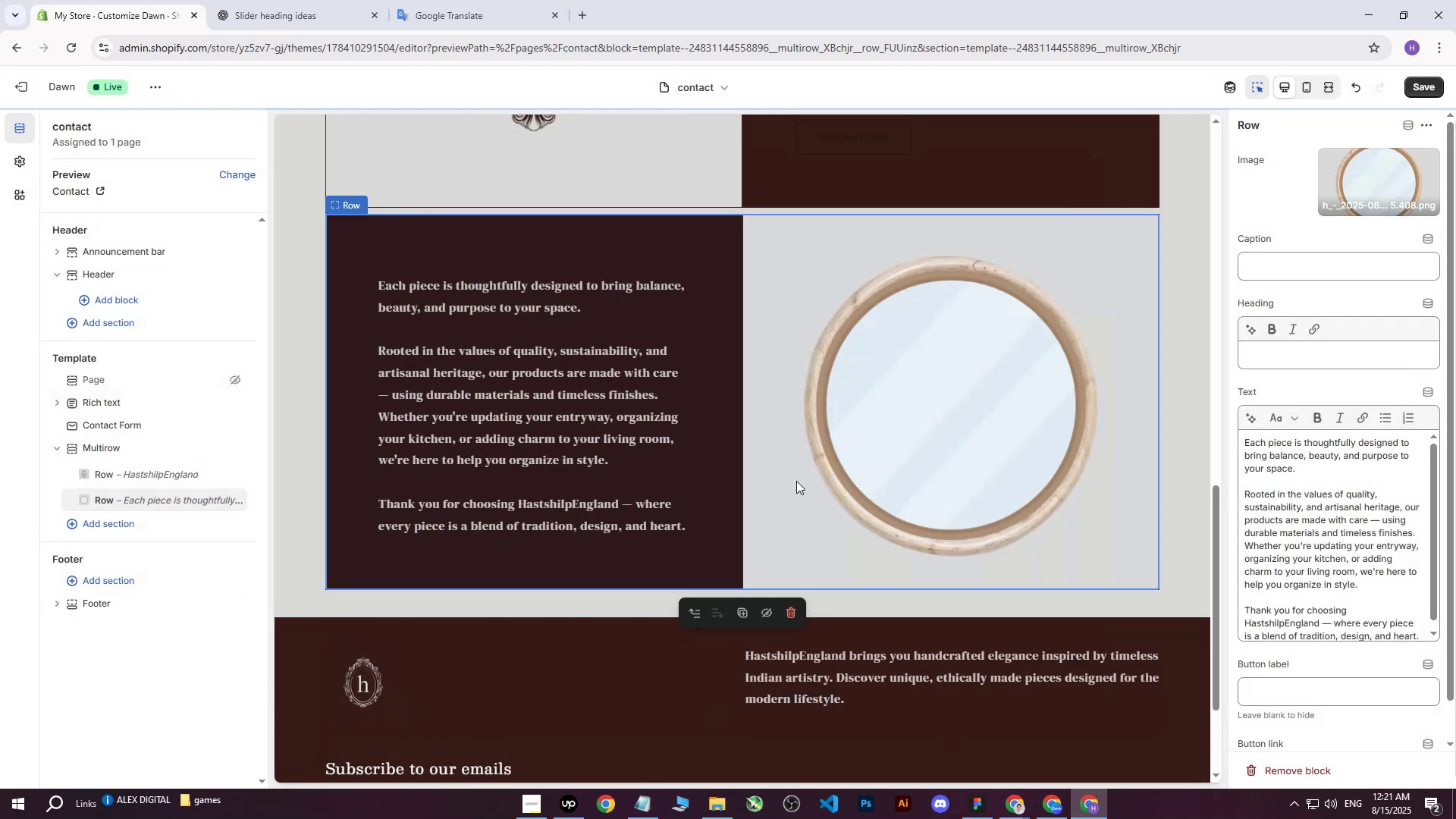 
scroll: coordinate [837, 514], scroll_direction: up, amount: 2.0
 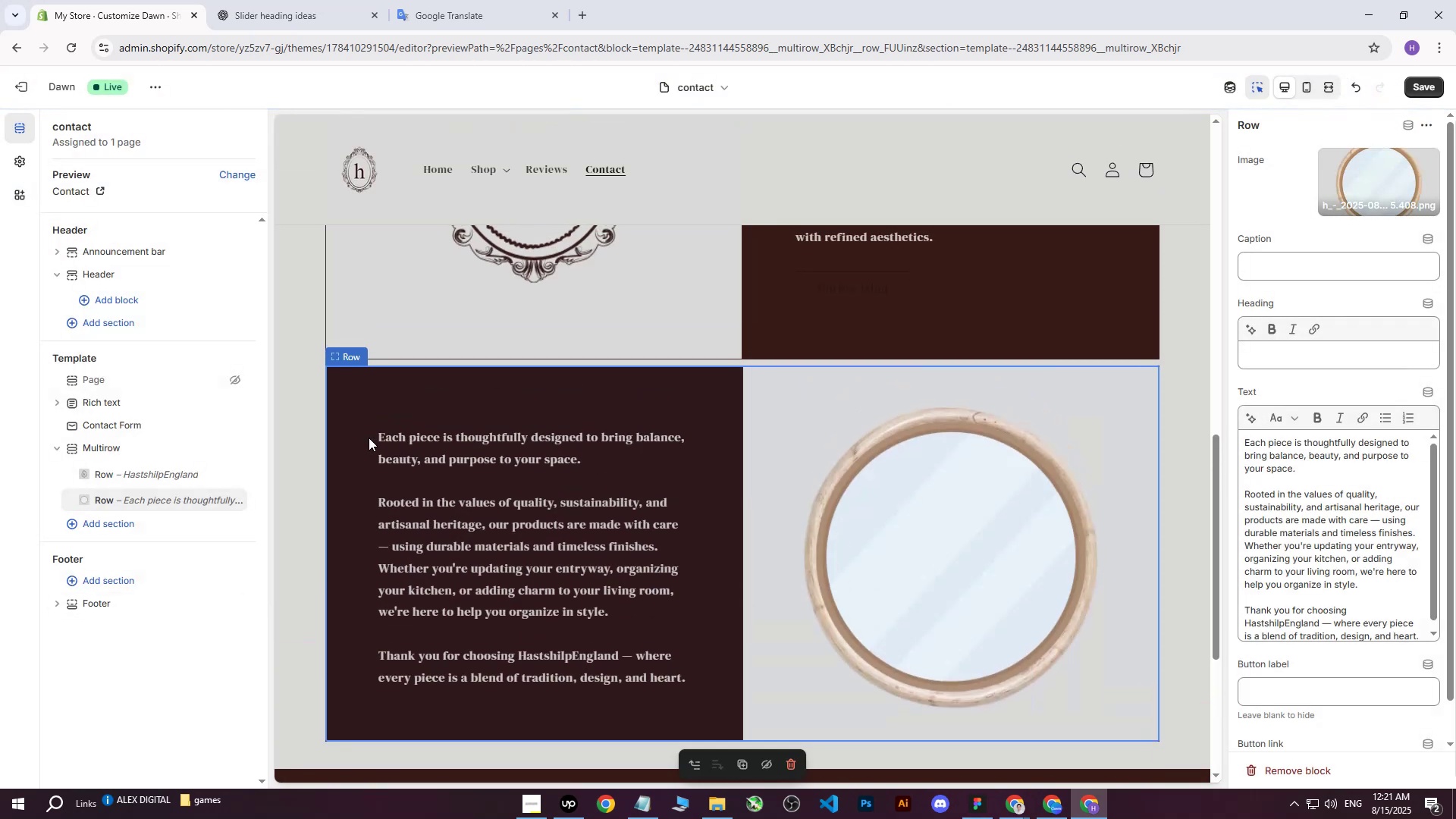 
scroll: coordinate [367, 441], scroll_direction: down, amount: 3.0
 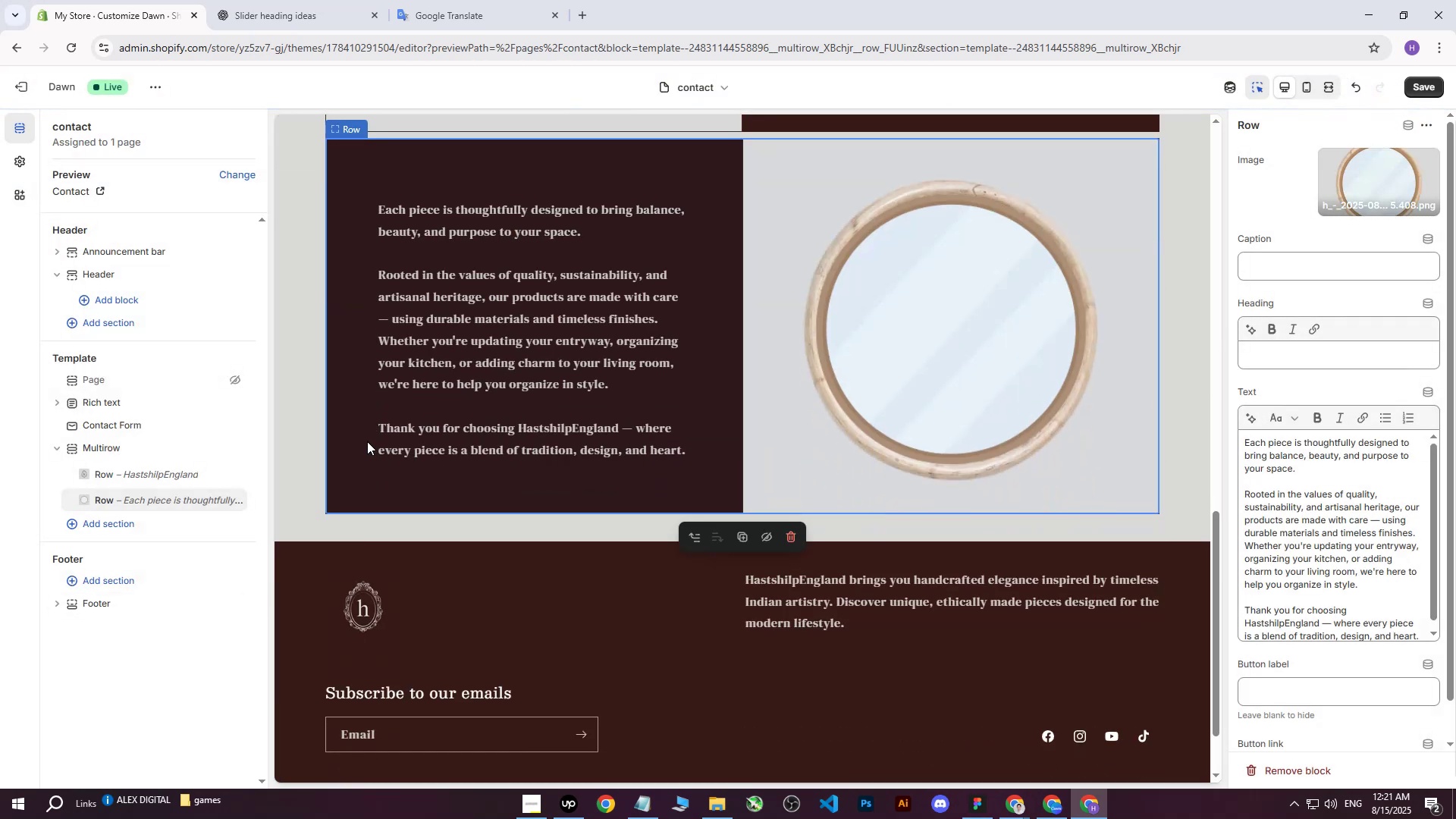 
scroll: coordinate [367, 441], scroll_direction: up, amount: 1.0
 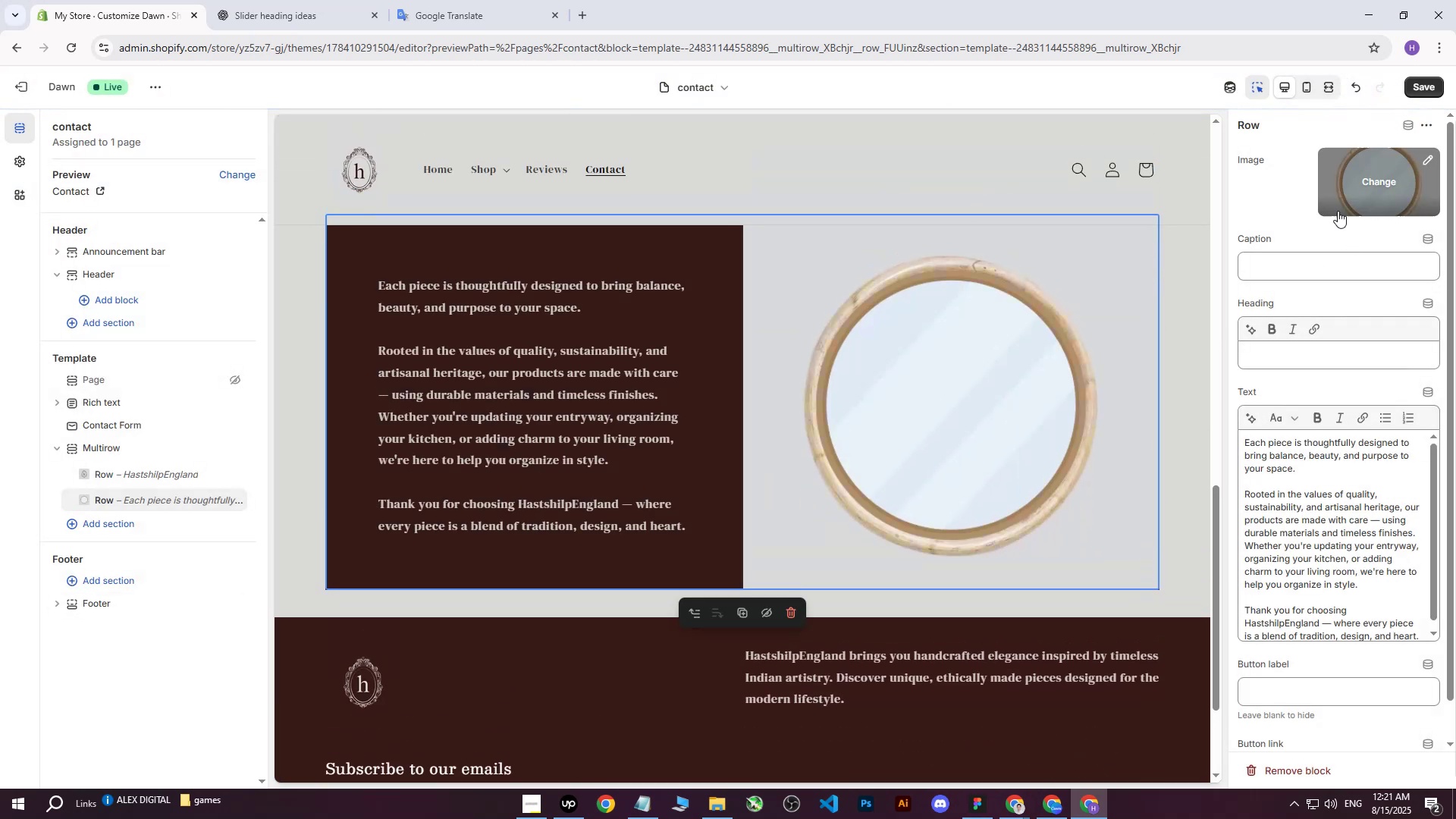 
left_click([1363, 181])
 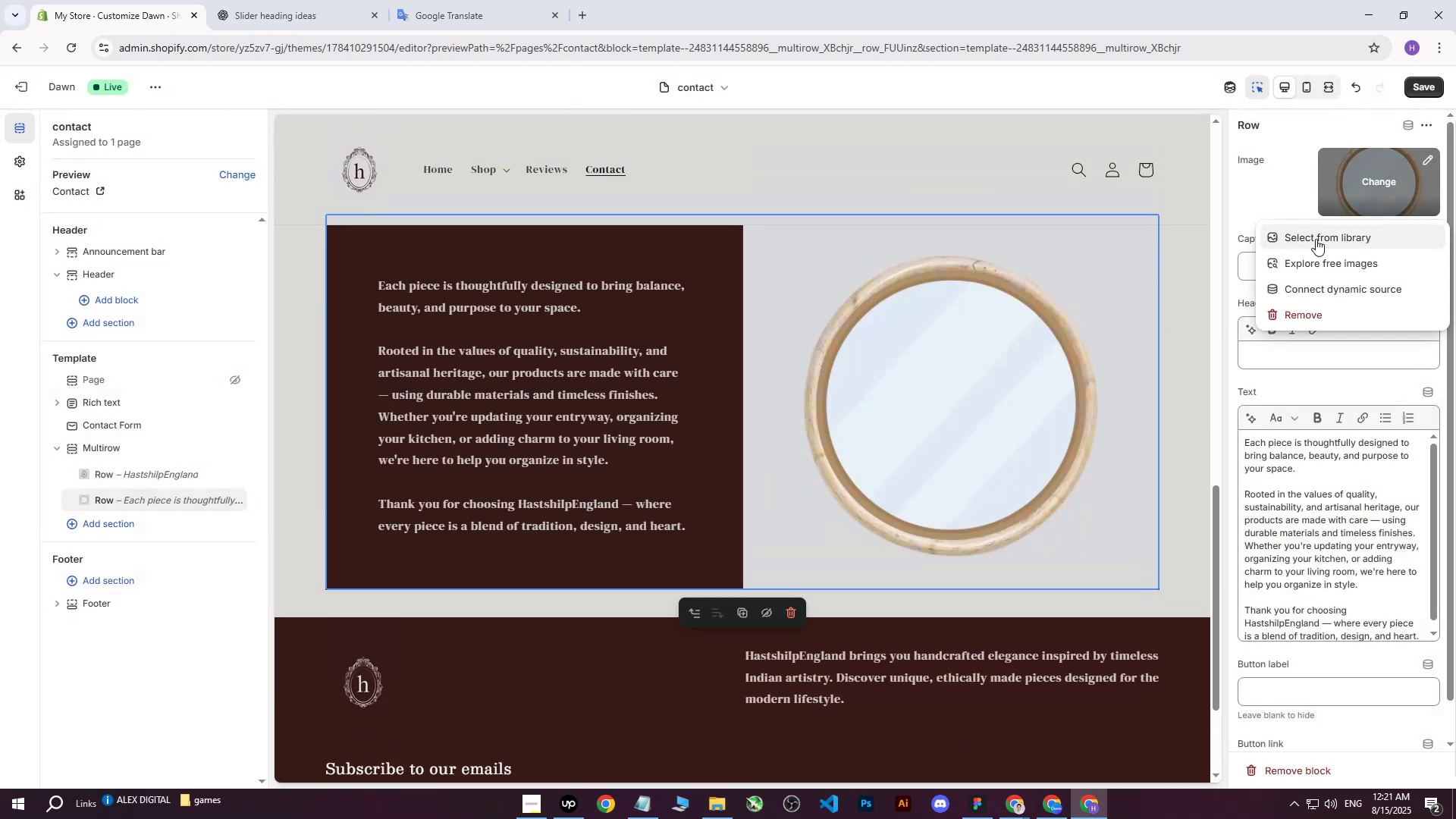 
left_click([1315, 239])
 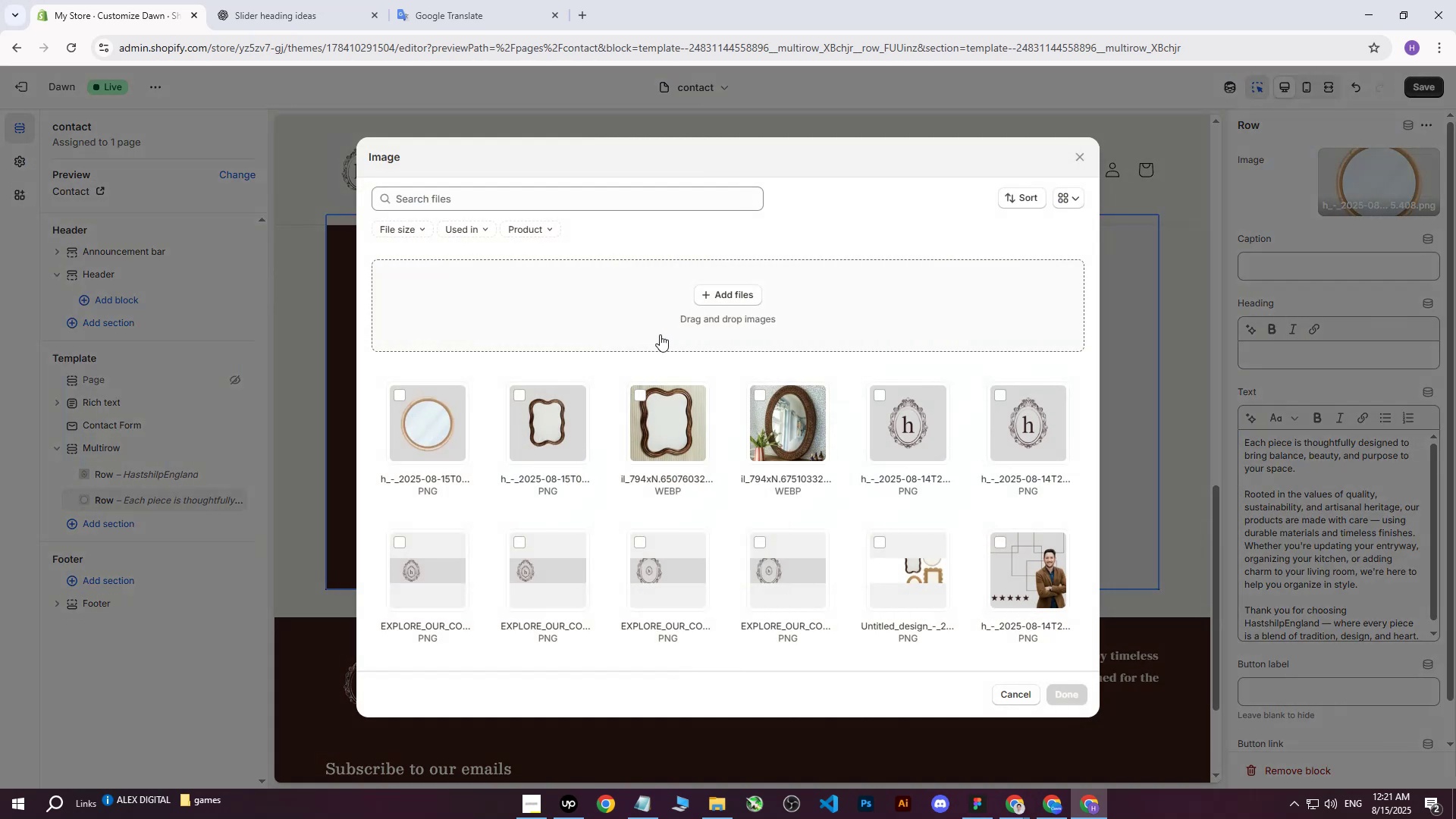 
left_click([728, 306])
 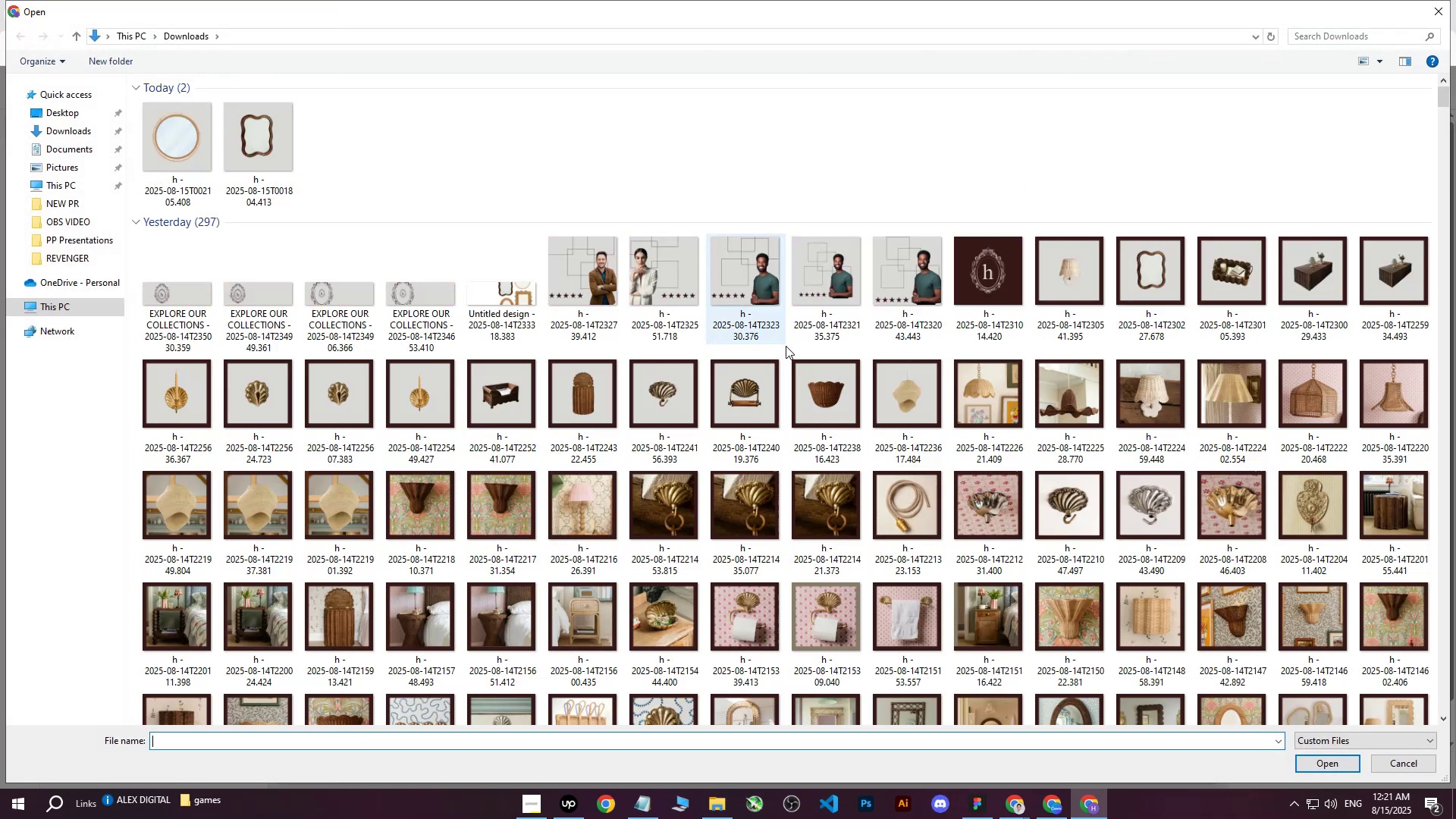 
scroll: coordinate [795, 400], scroll_direction: down, amount: 16.0
 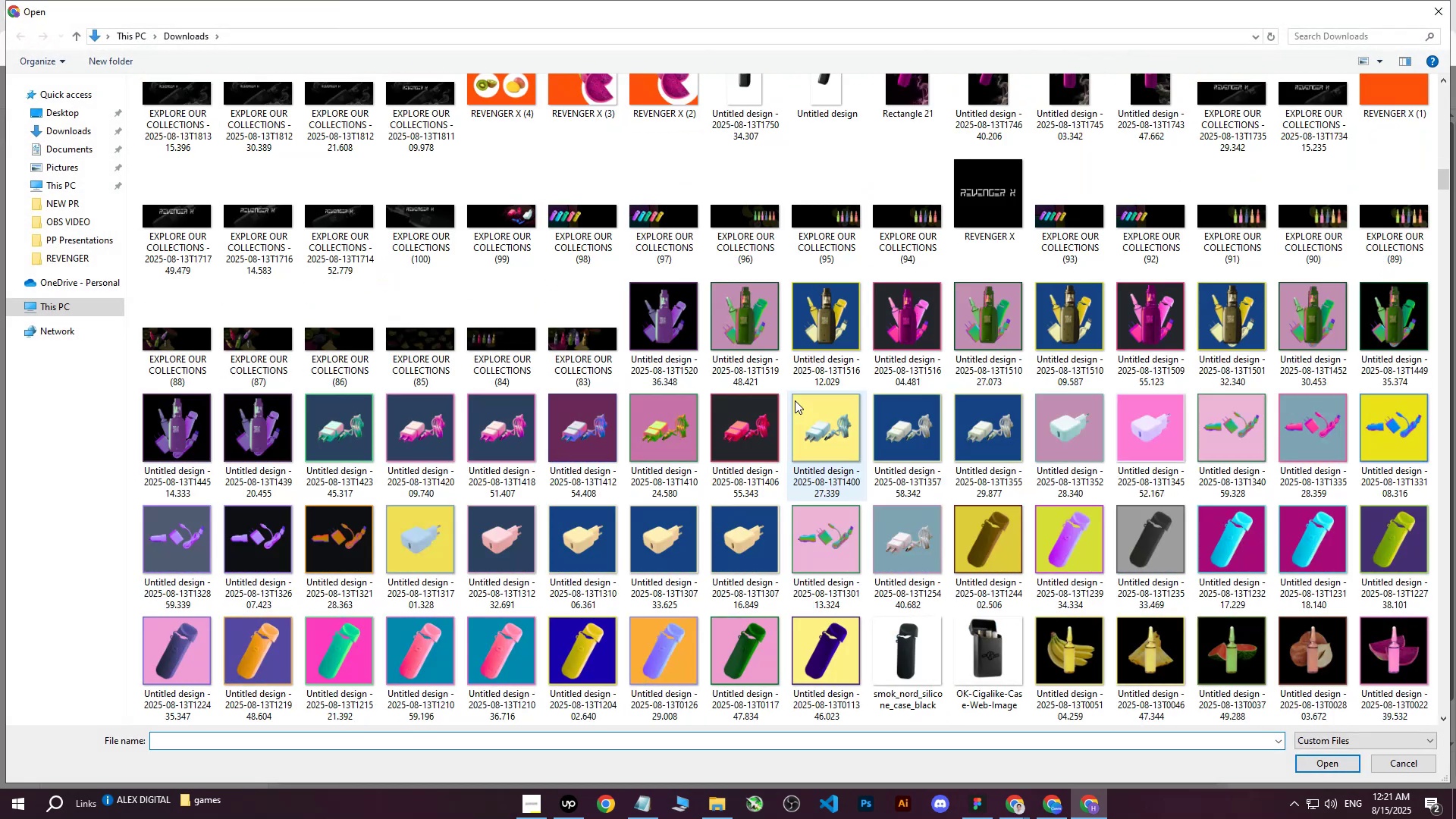 
scroll: coordinate [795, 400], scroll_direction: up, amount: 5.0
 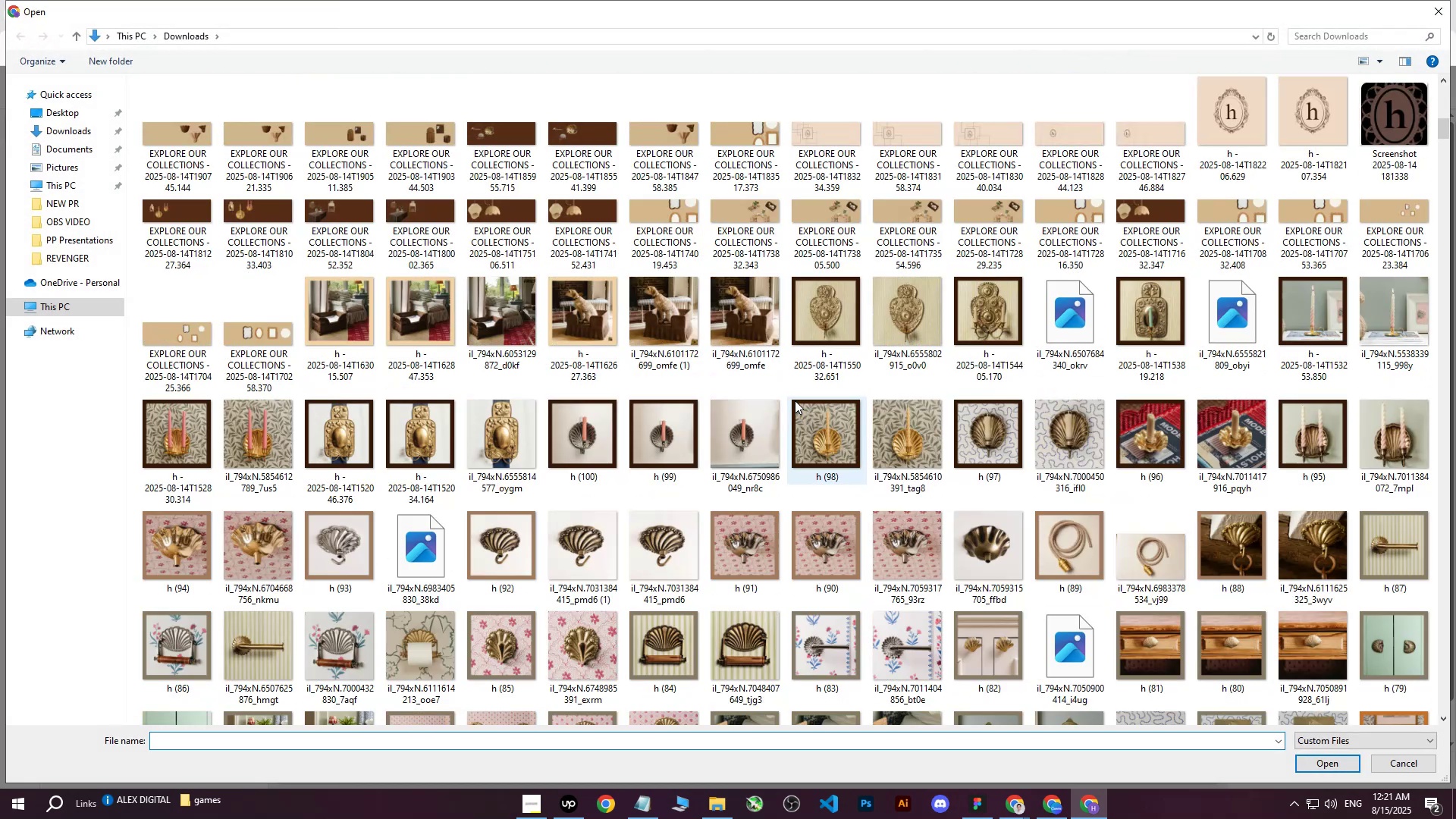 
left_click([912, 444])
 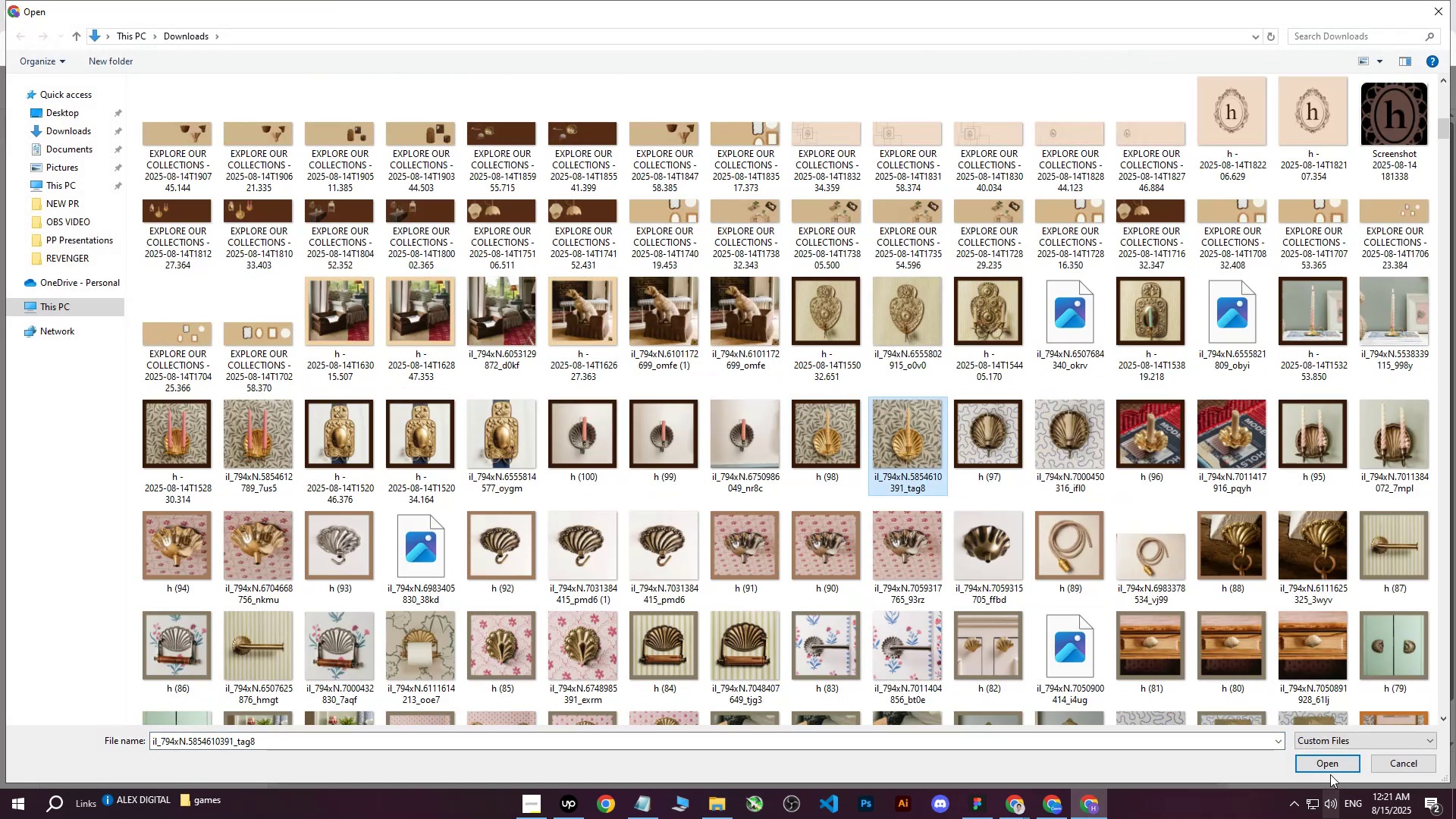 
left_click([1060, 806])
 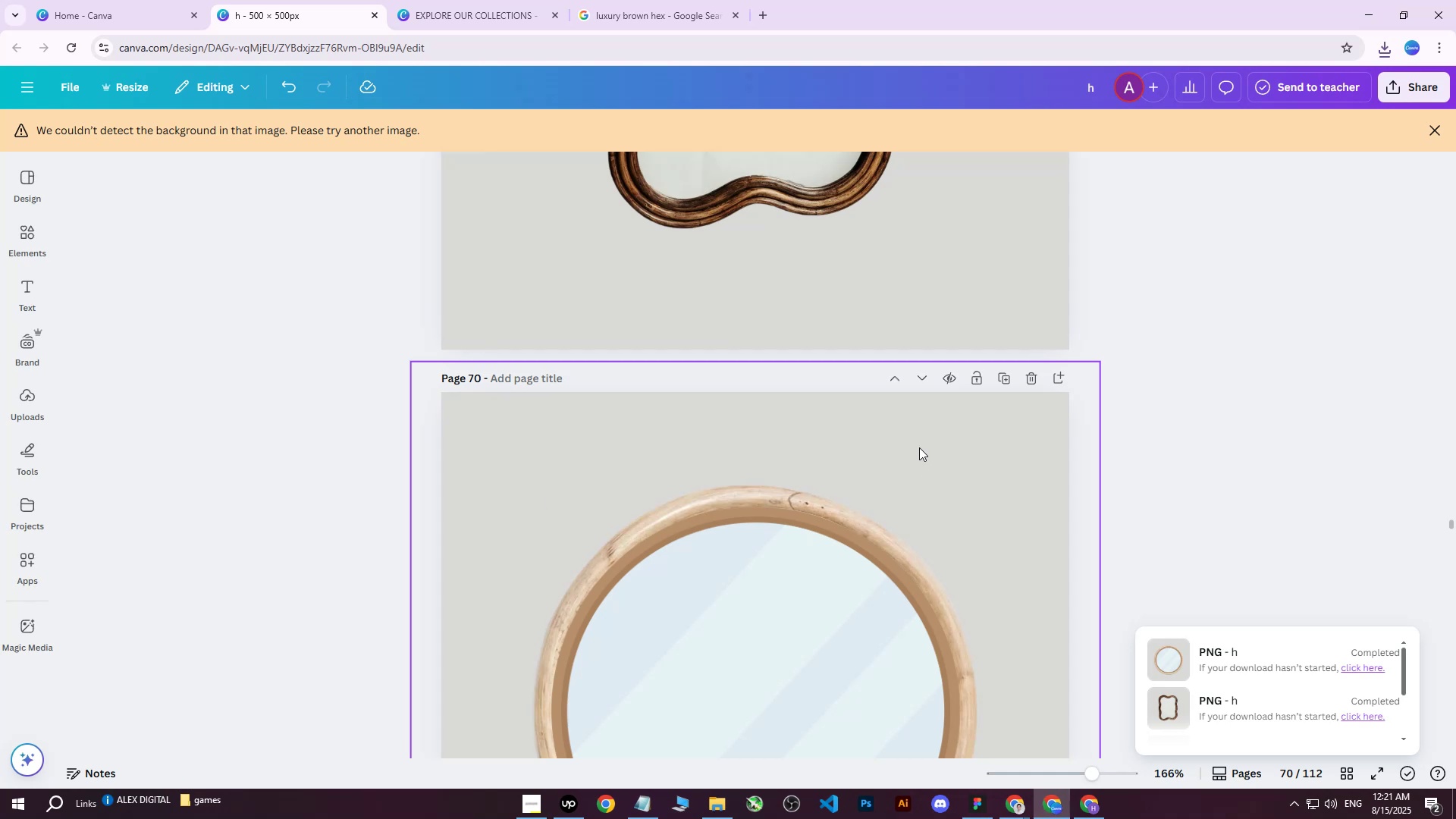 
scroll: coordinate [940, 424], scroll_direction: down, amount: 2.0
 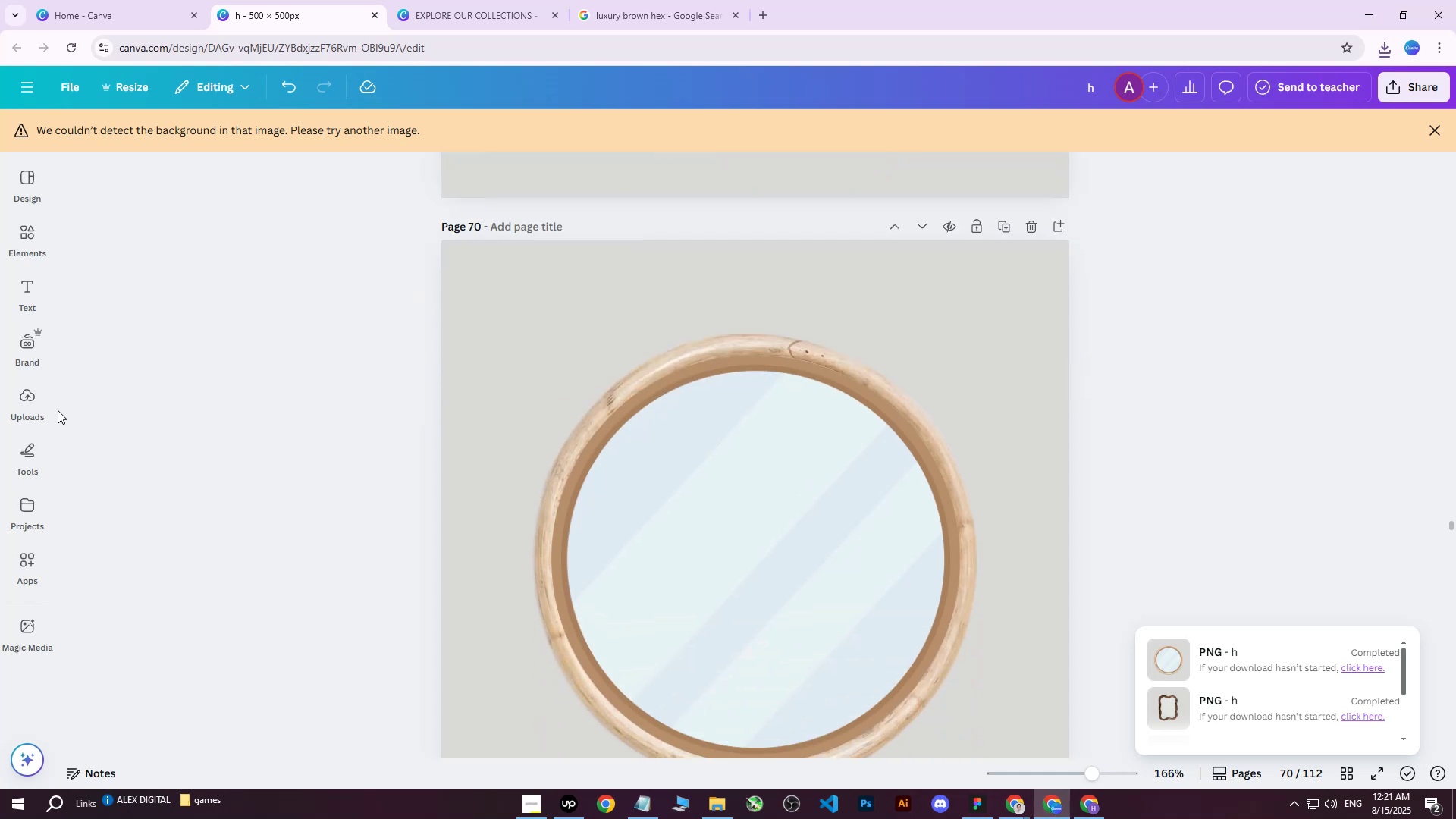 
left_click([20, 396])
 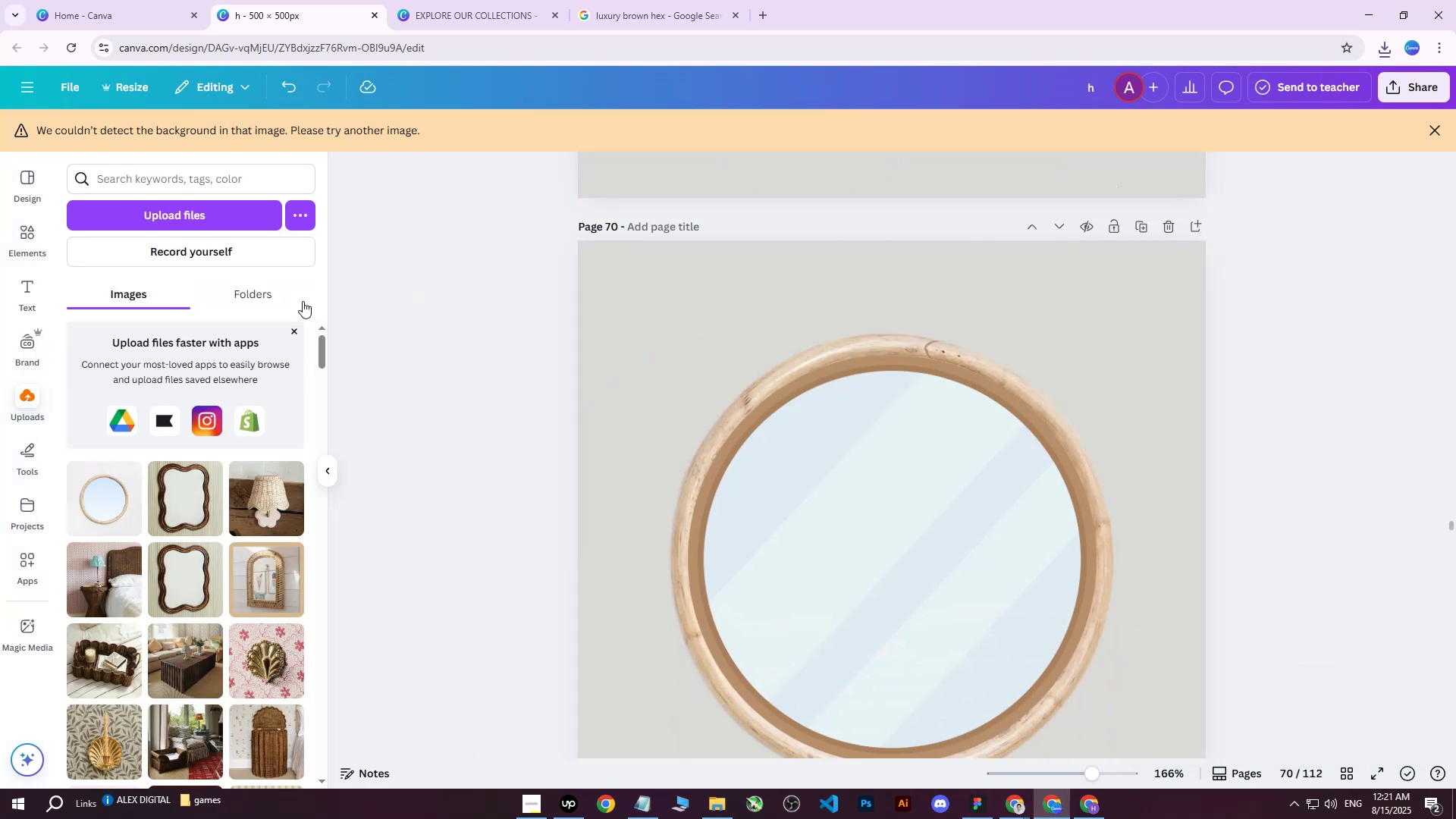 
left_click([225, 210])
 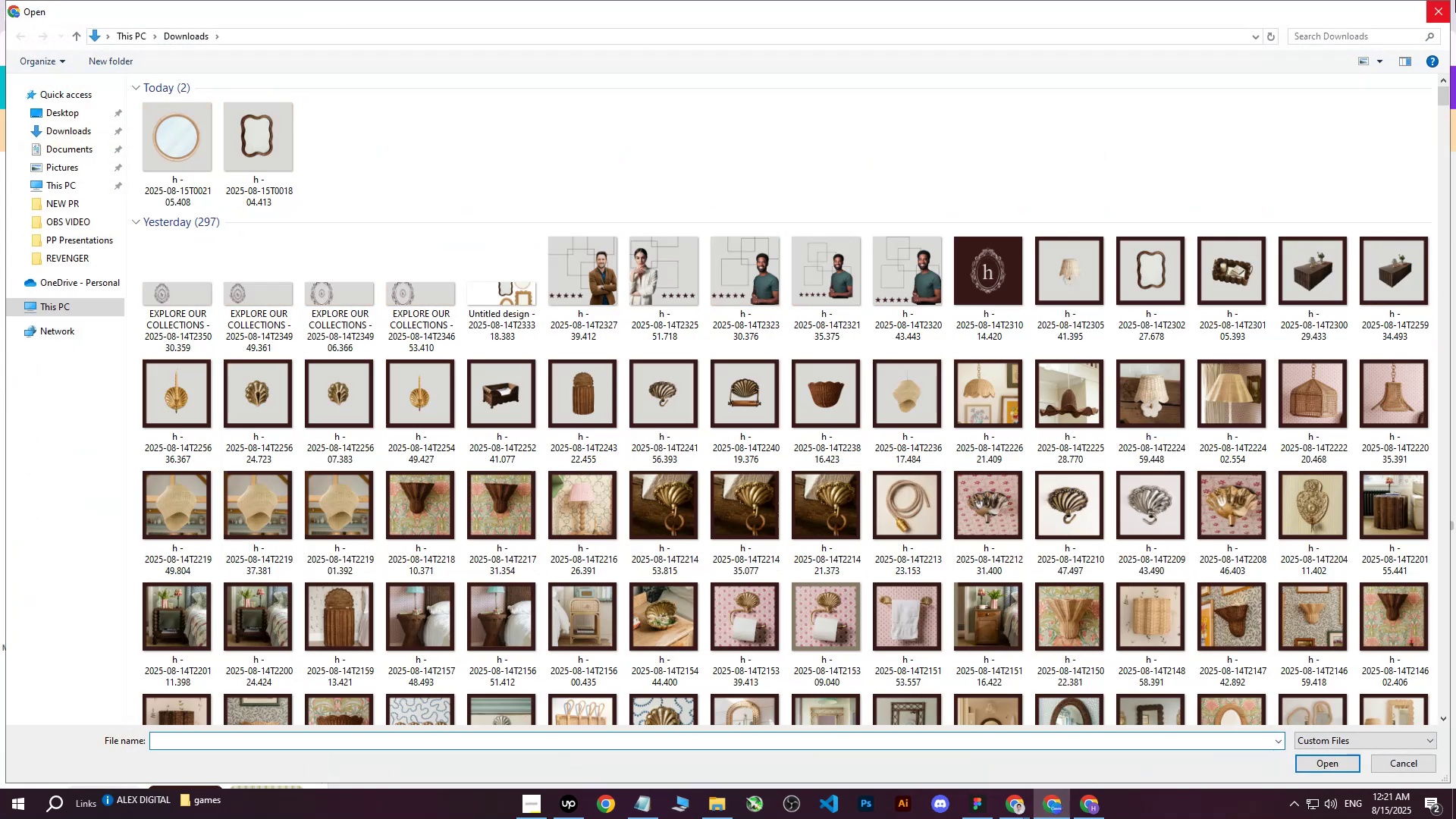 
left_click([1436, 9])
 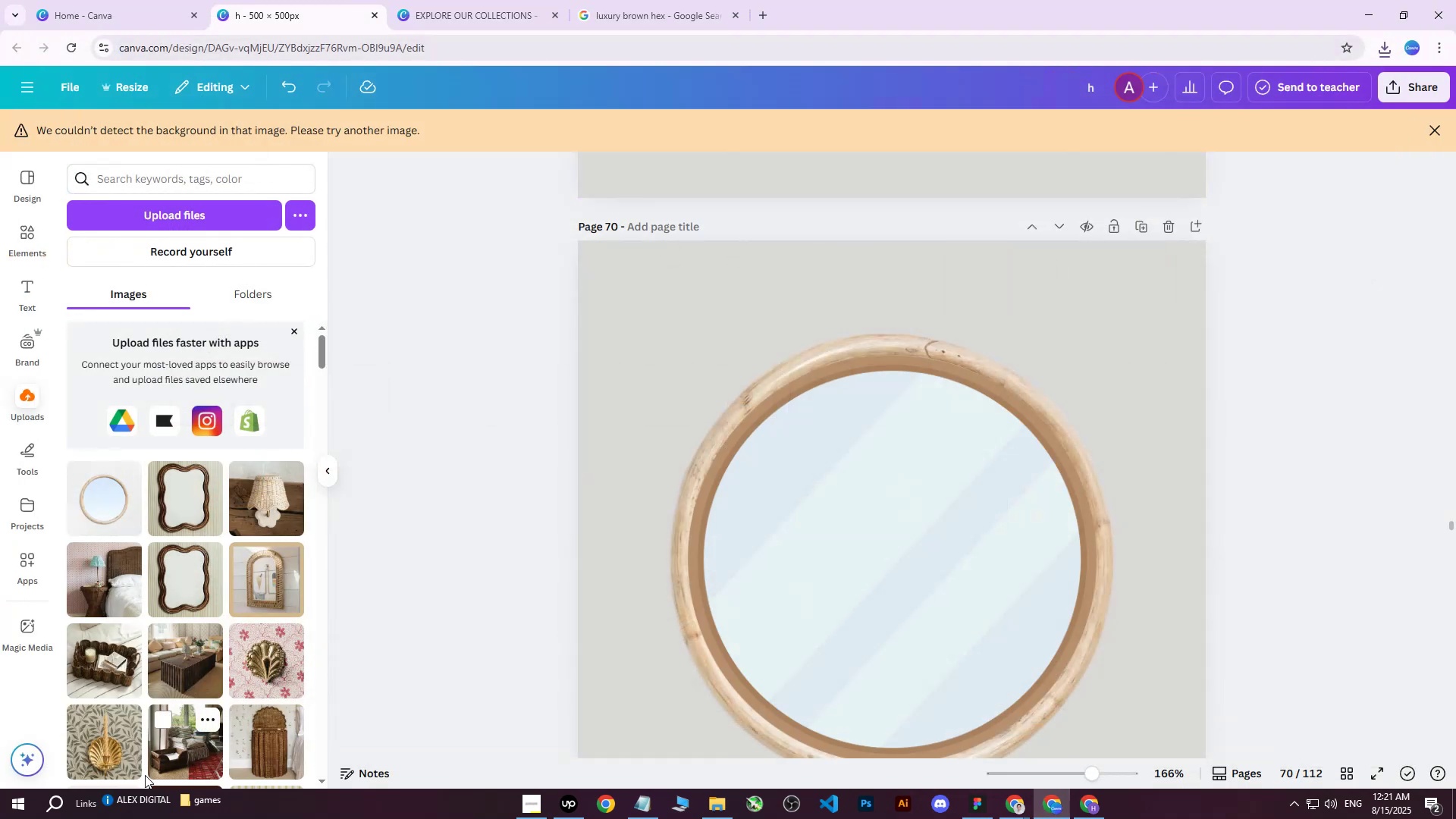 
left_click([112, 745])
 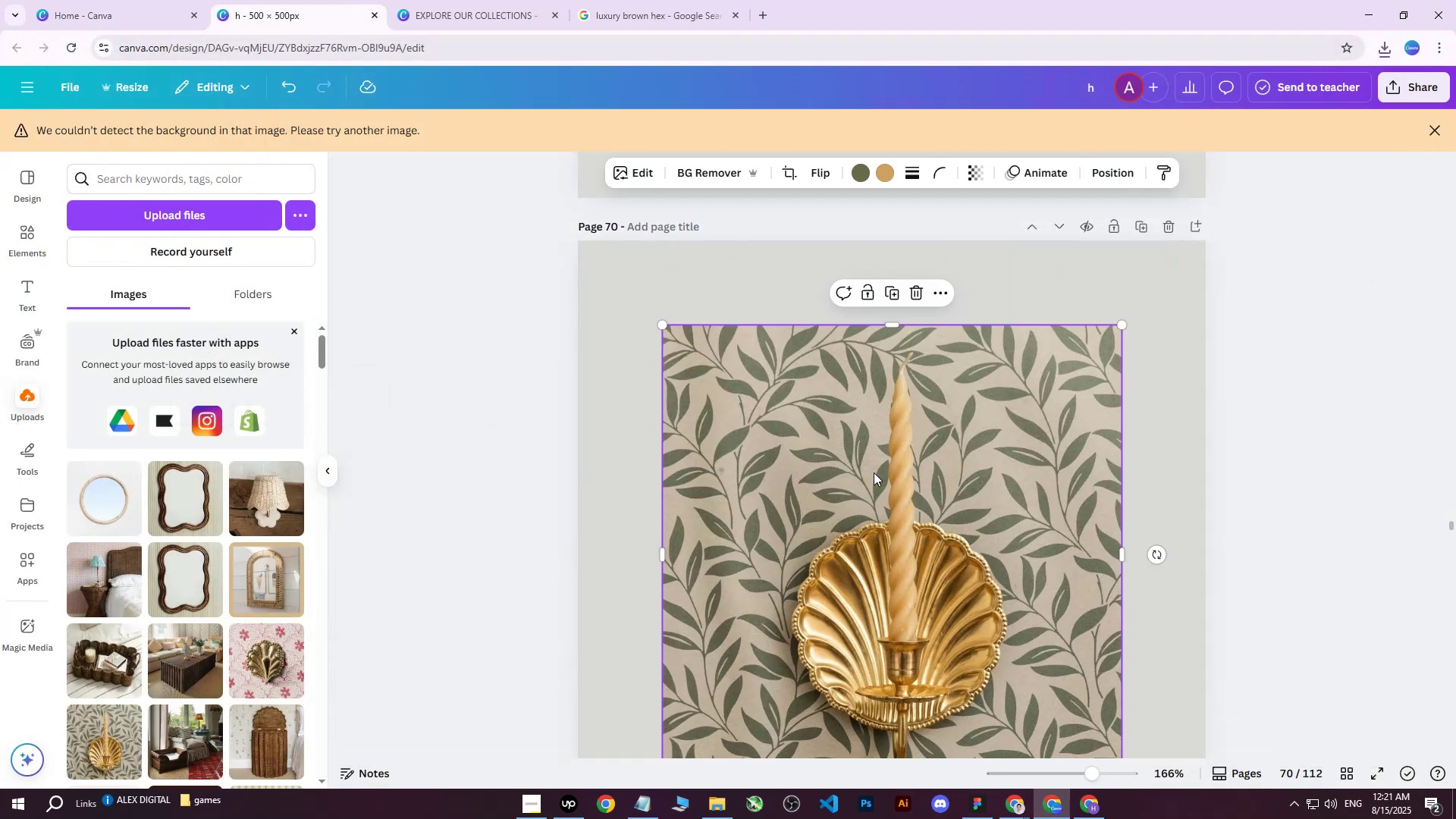 
left_click_drag(start_coordinate=[870, 474], to_coordinate=[869, 463])
 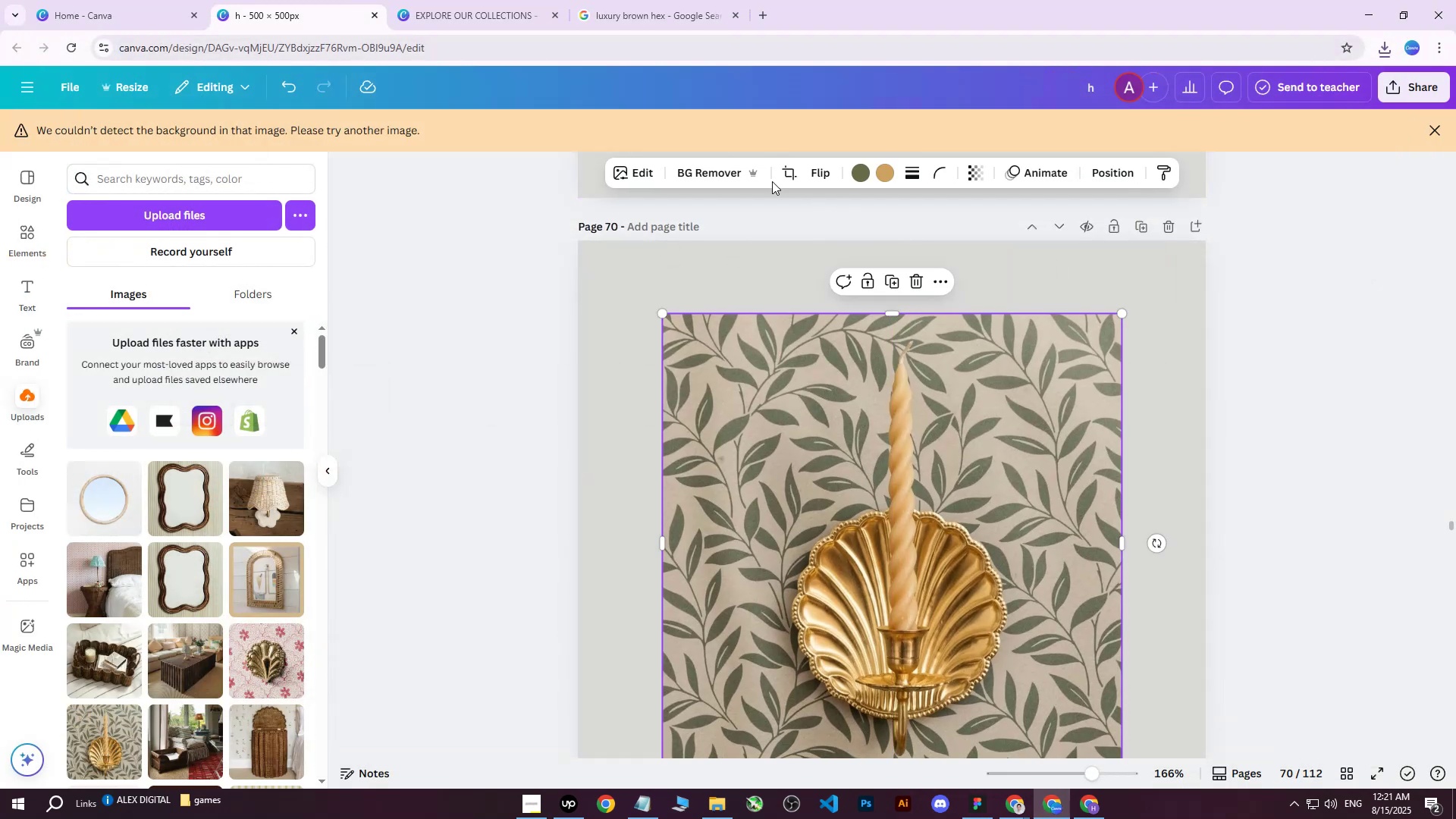 
left_click([708, 170])
 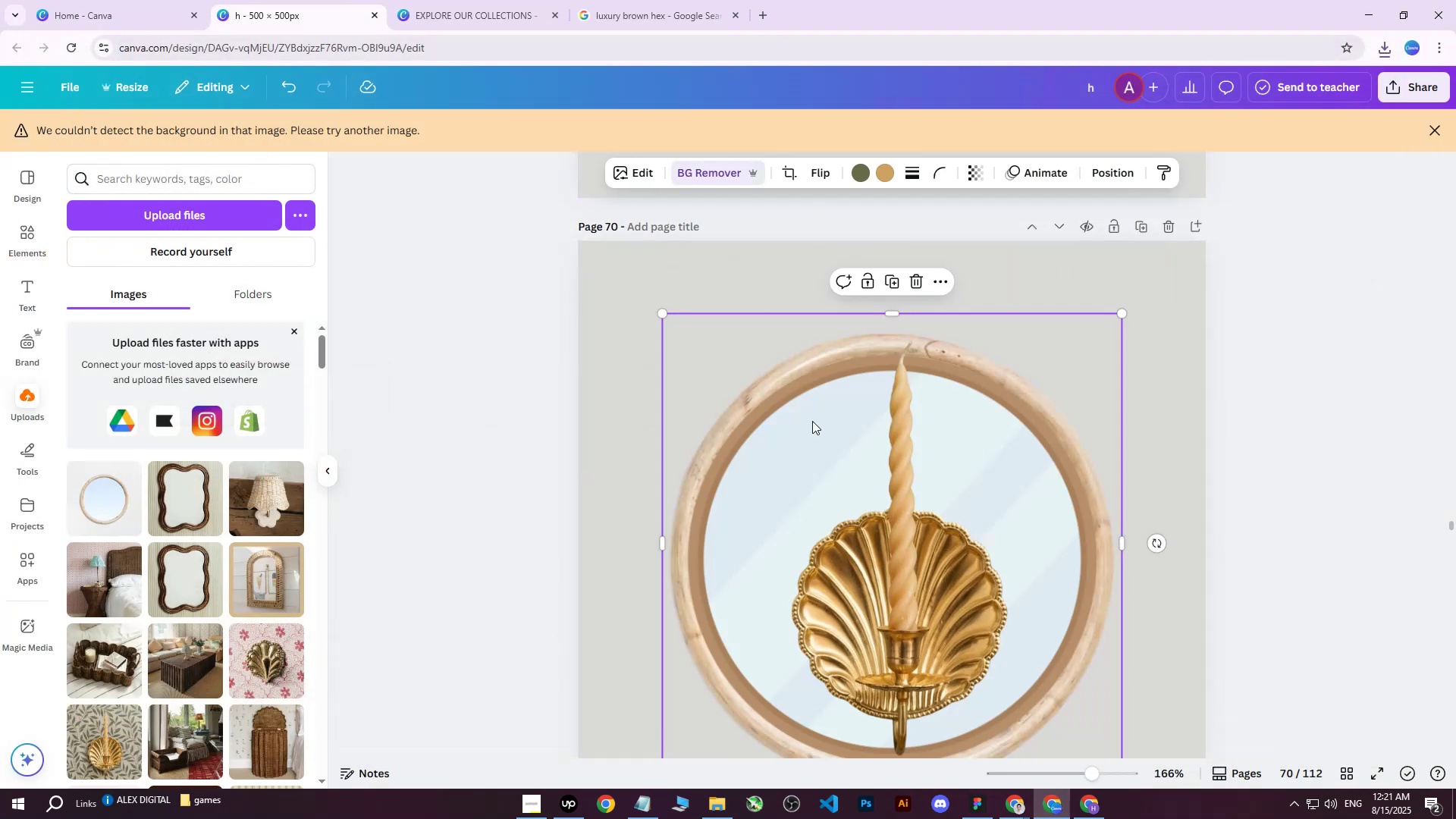 
scroll: coordinate [958, 513], scroll_direction: down, amount: 2.0
 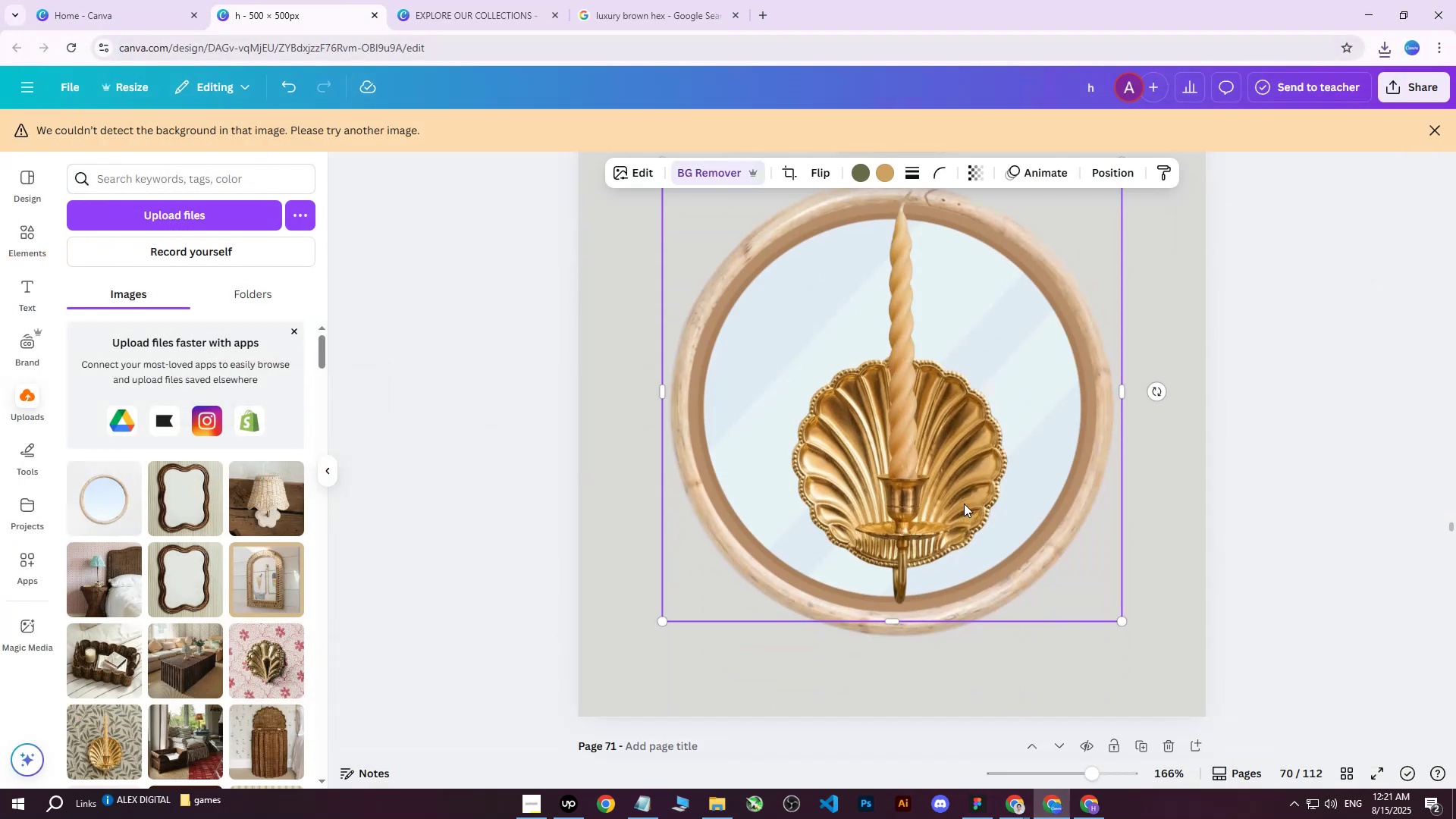 
left_click_drag(start_coordinate=[938, 449], to_coordinate=[944, 433])
 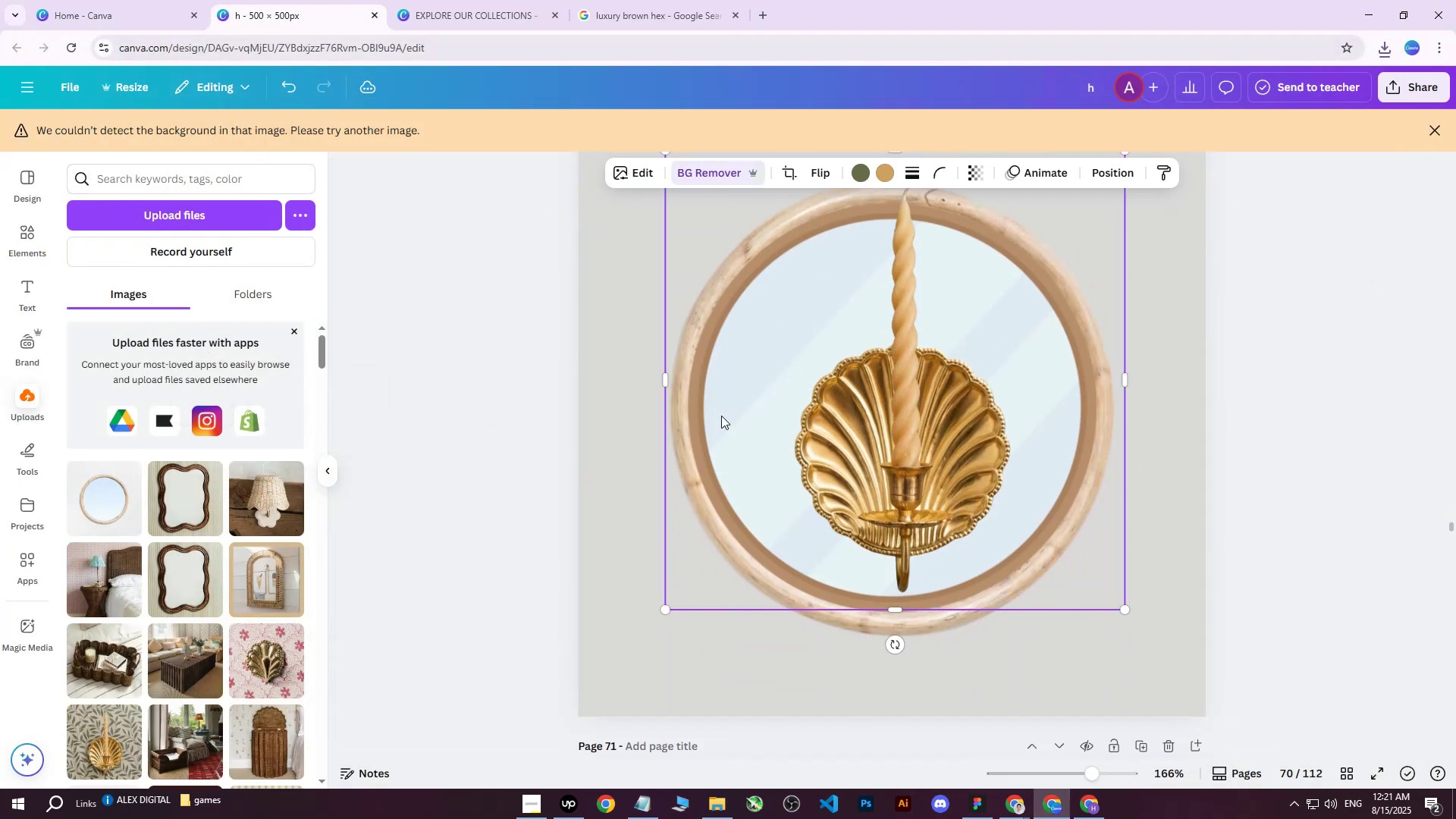 
left_click_drag(start_coordinate=[762, 454], to_coordinate=[1077, 591])
 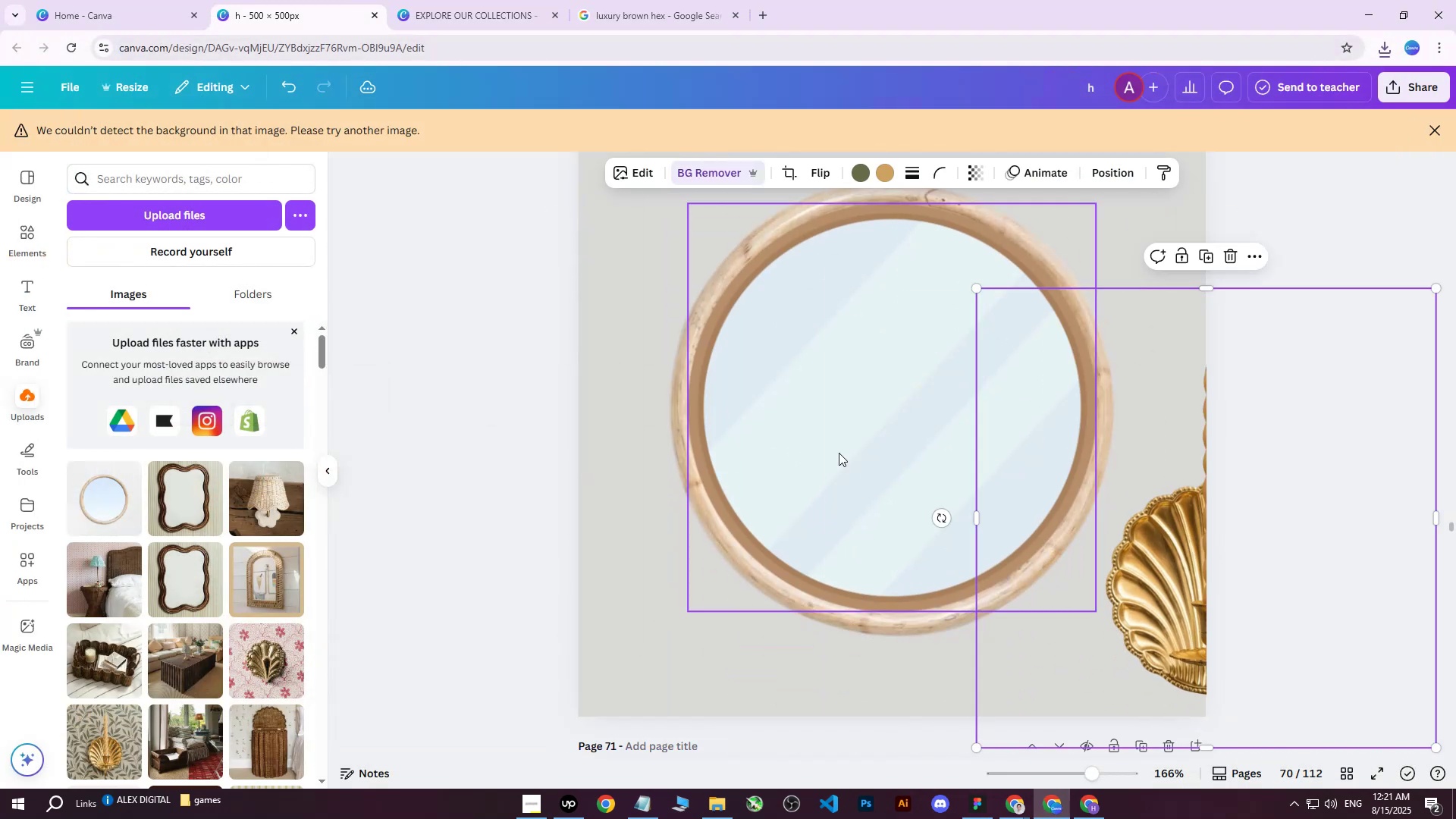 
left_click([835, 452])
 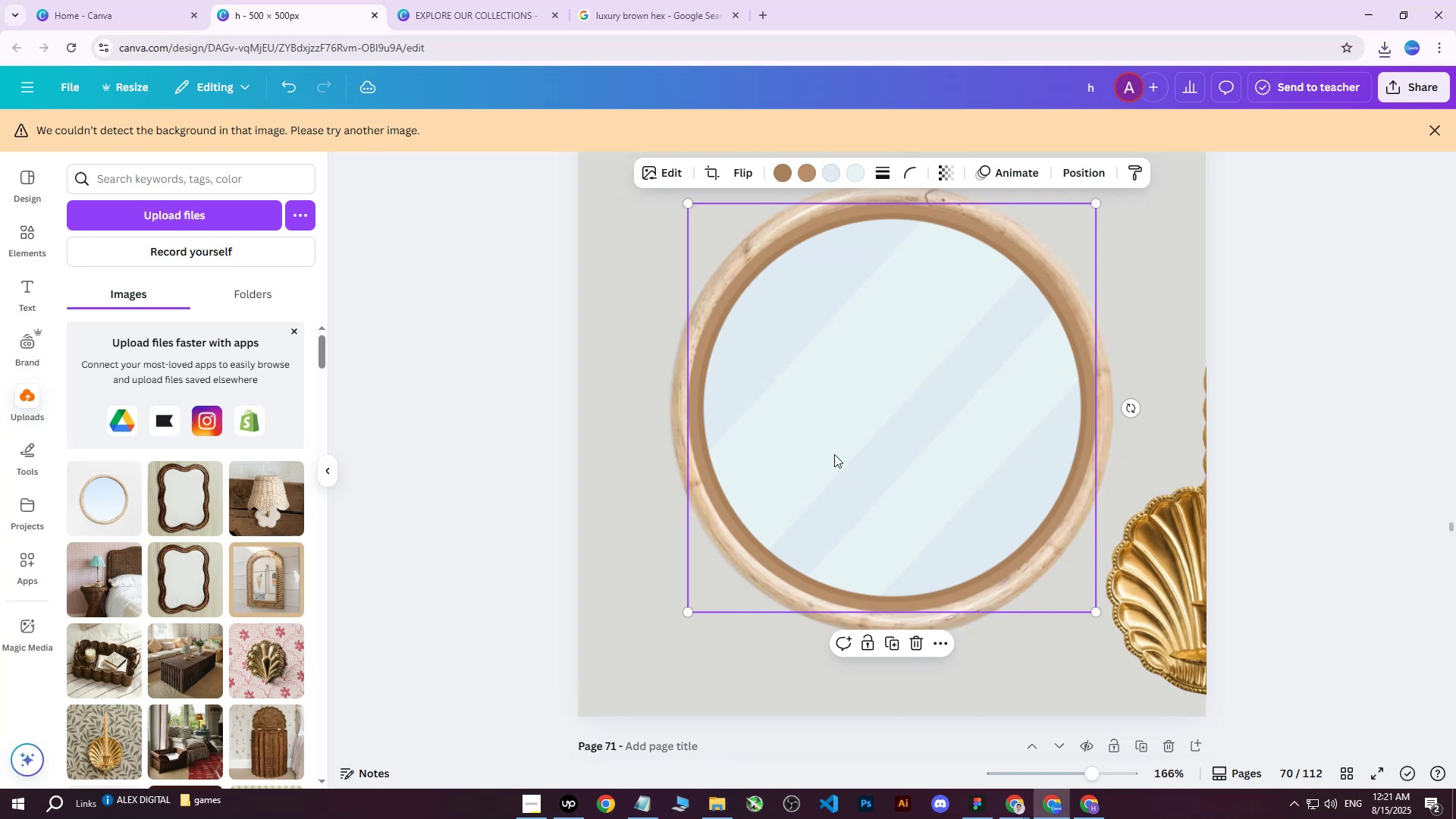 
key(Delete)
 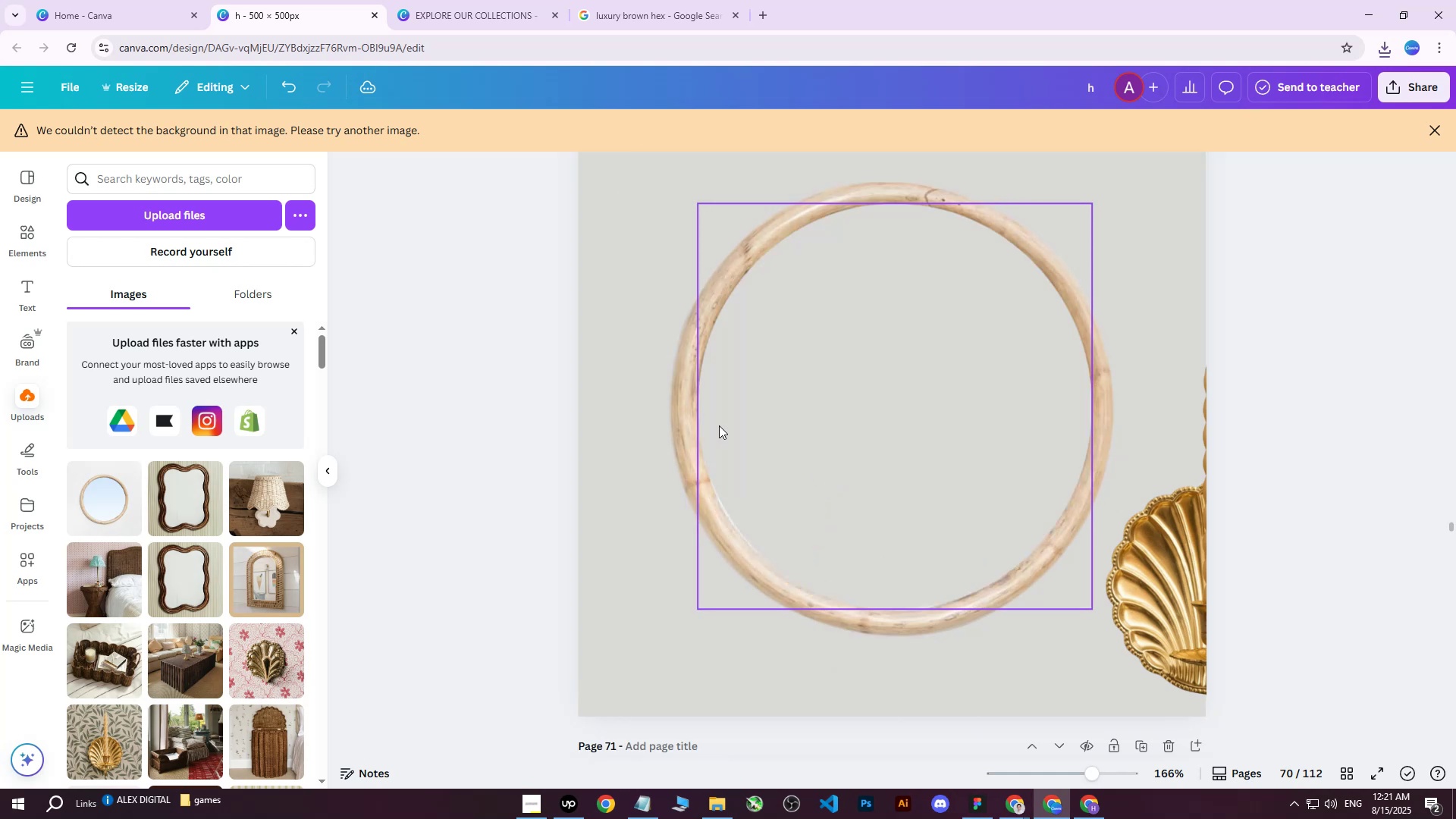 
left_click([720, 425])
 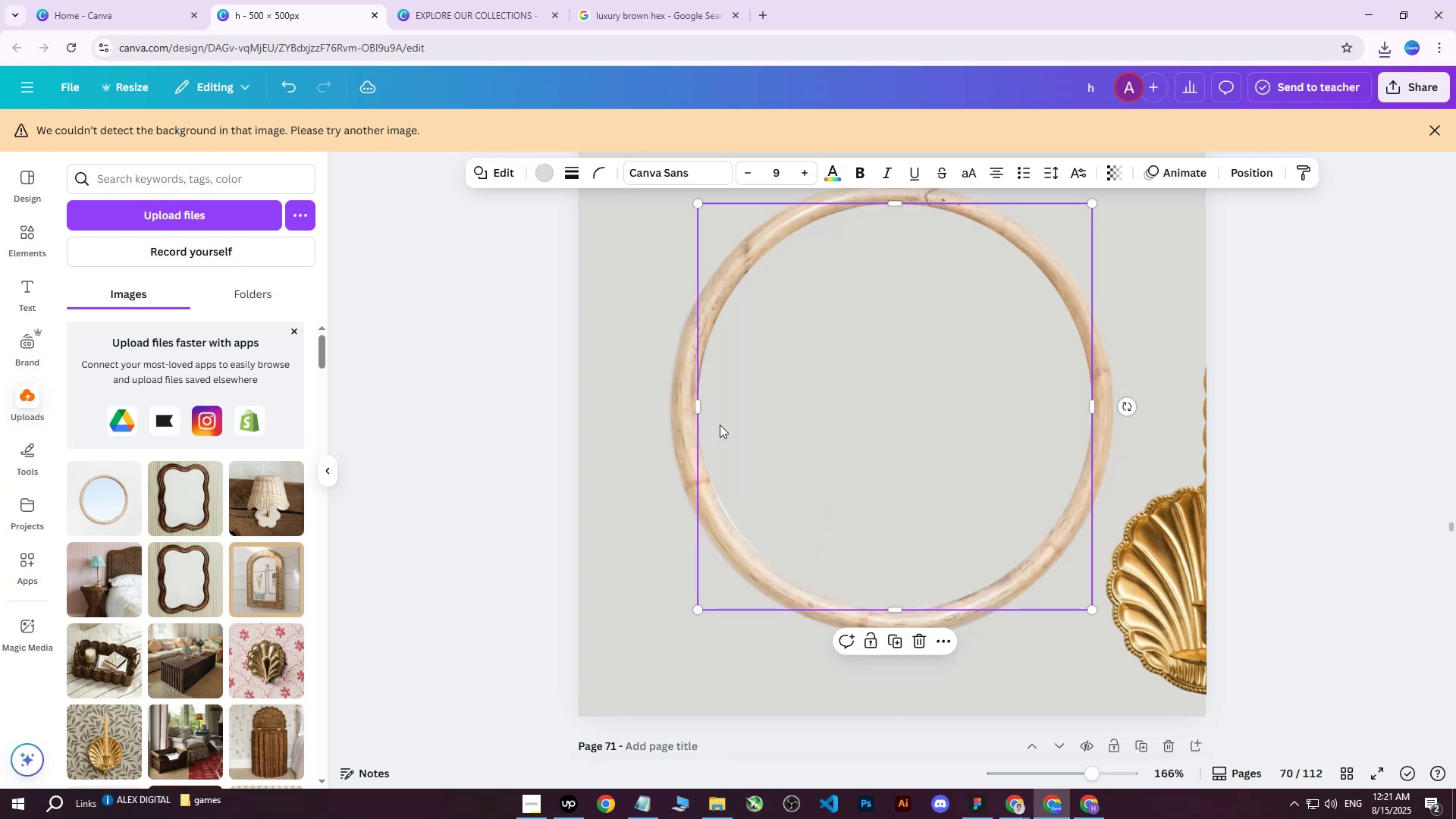 
key(Delete)
 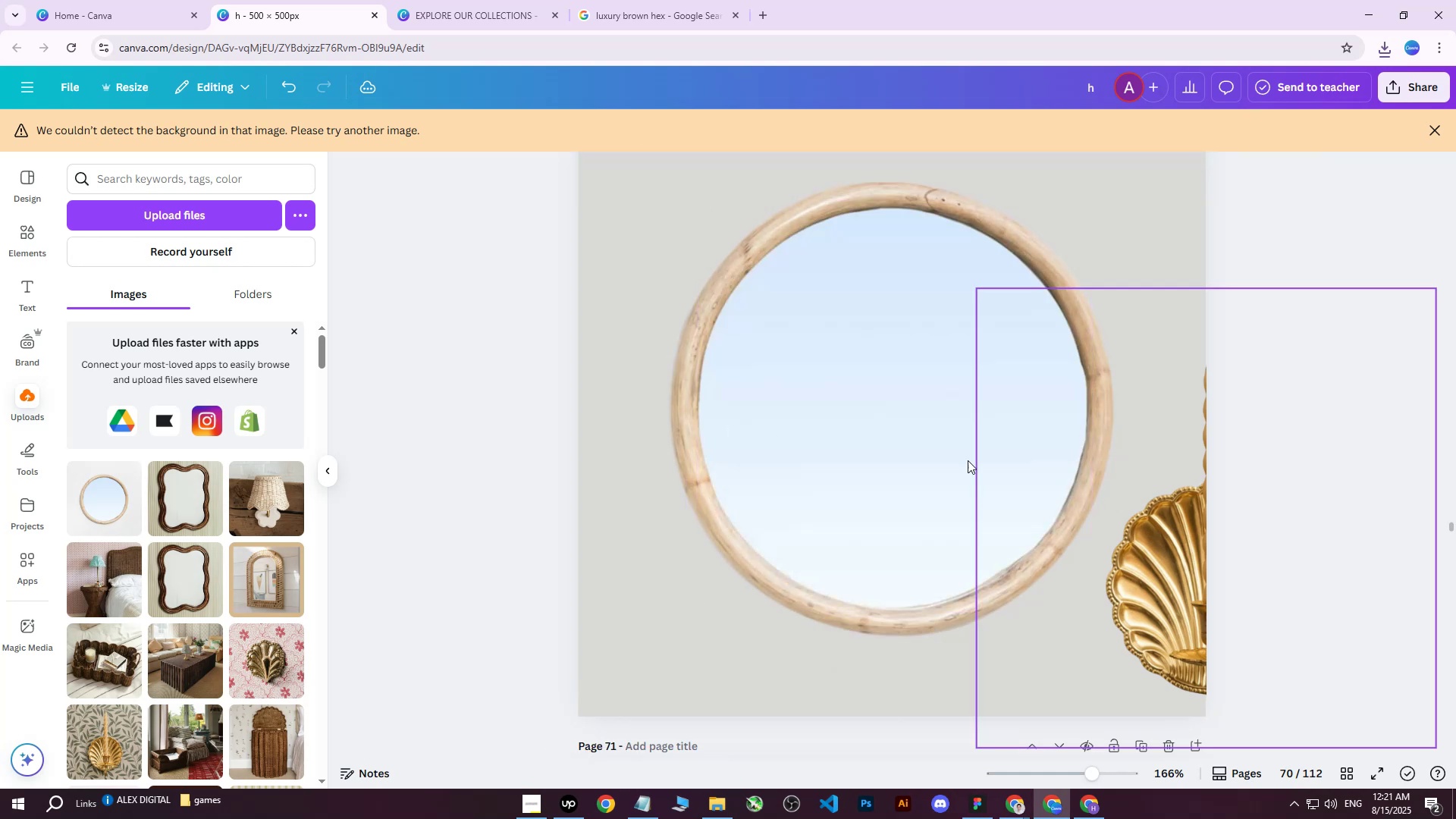 
left_click([833, 422])
 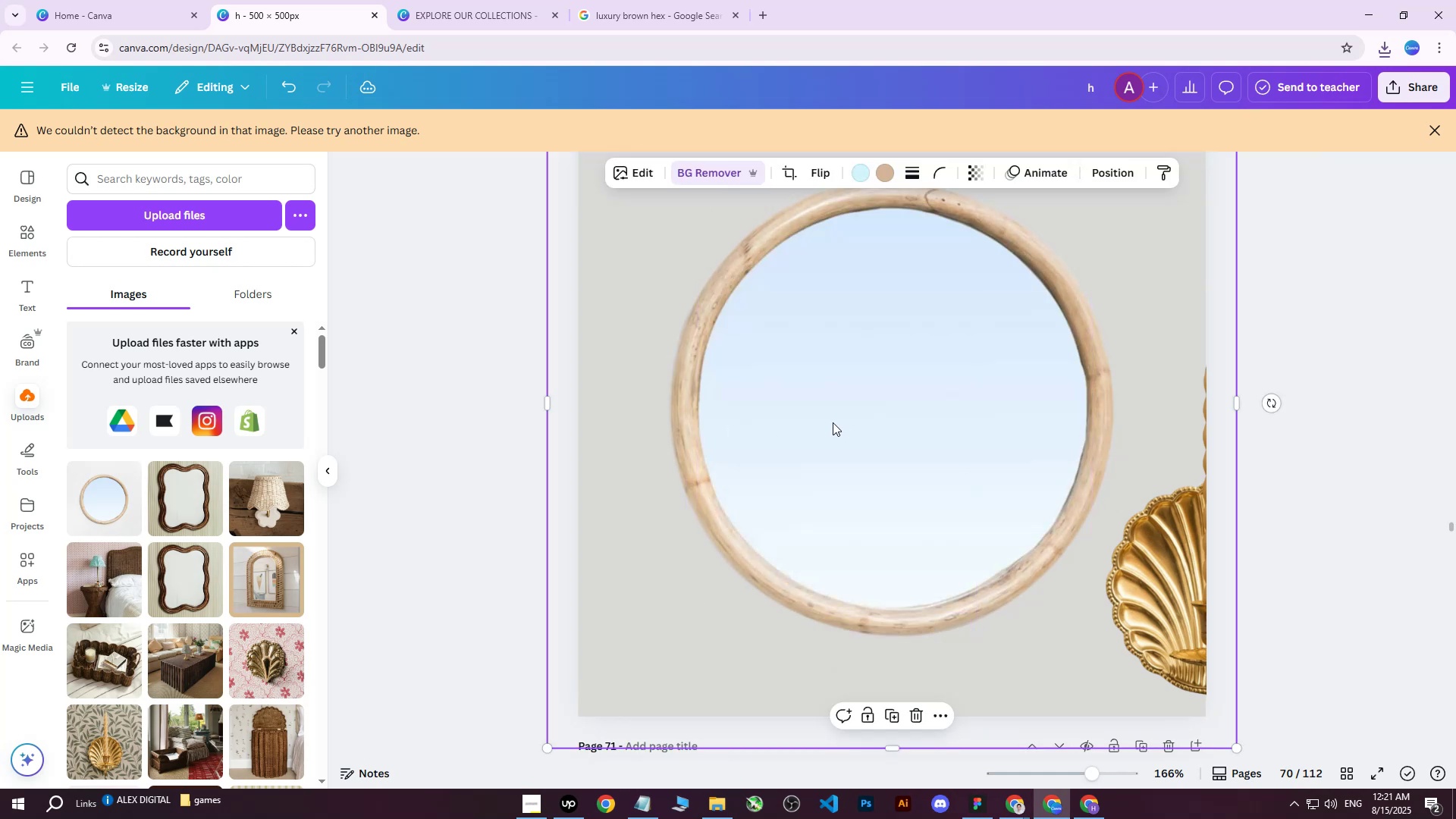 
key(Delete)
 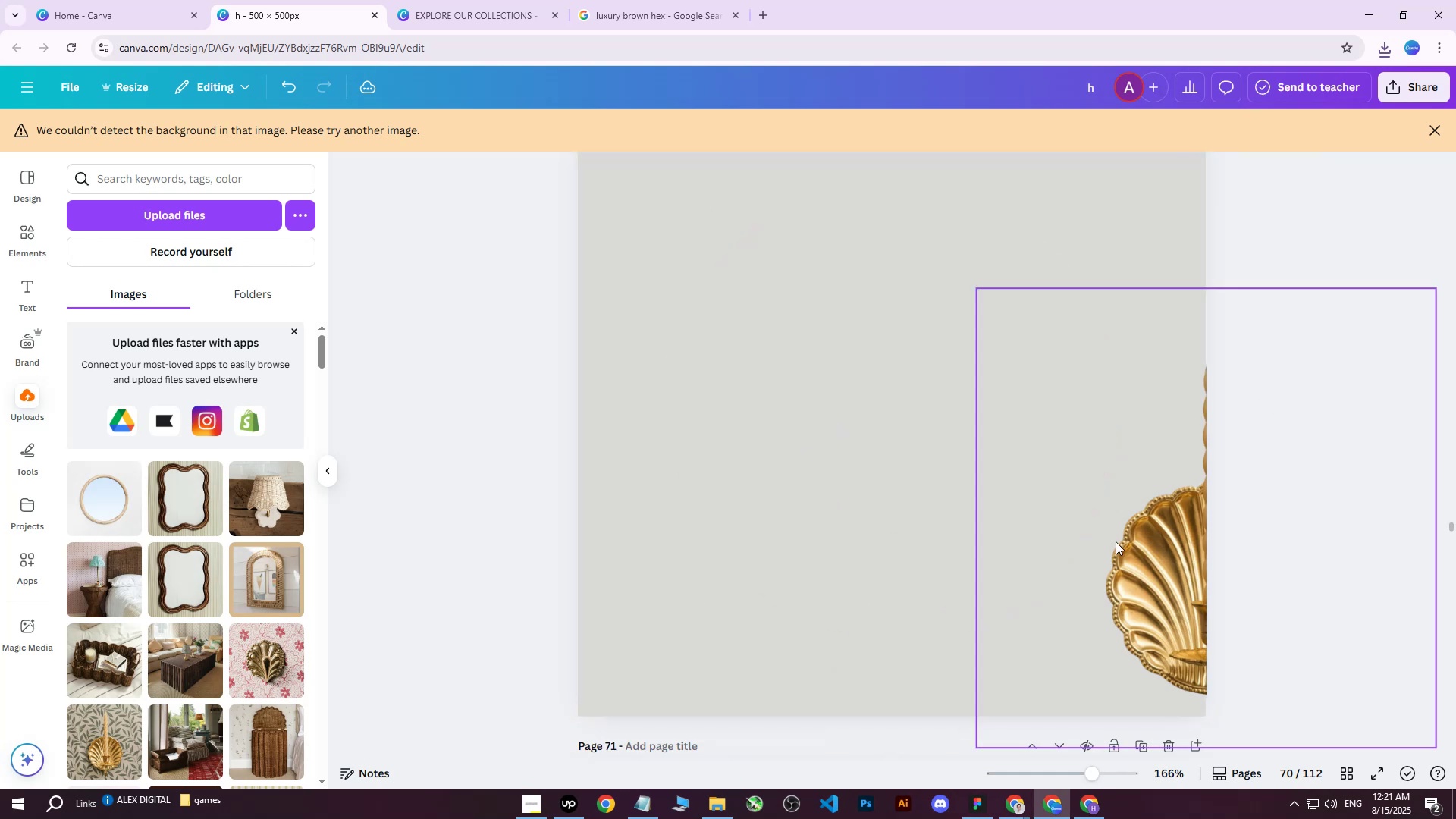 
left_click_drag(start_coordinate=[1163, 571], to_coordinate=[827, 446])
 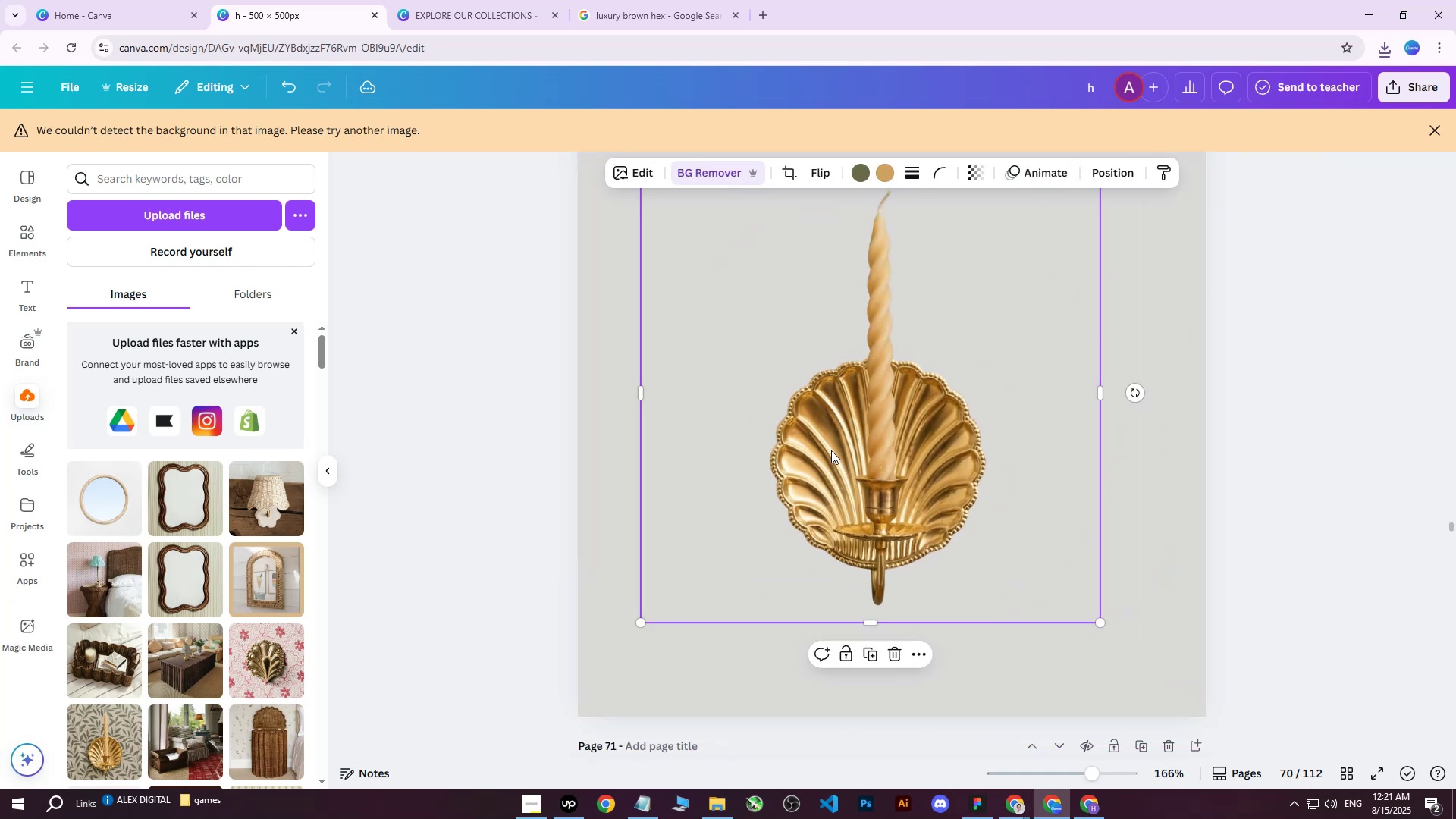 
hold_key(key=ControlLeft, duration=0.4)
scroll: coordinate [885, 469], scroll_direction: down, amount: 3.0
 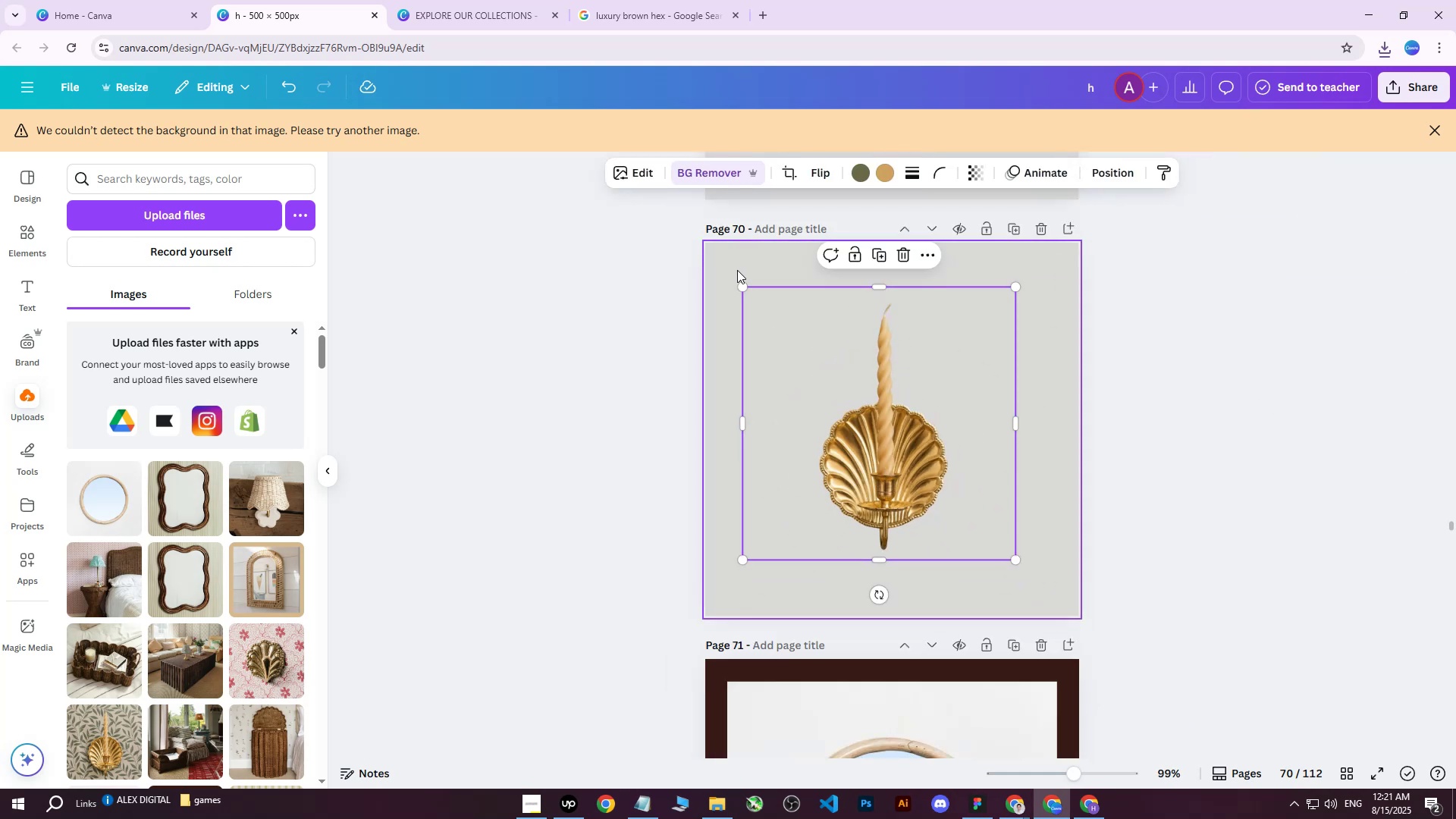 
left_click_drag(start_coordinate=[745, 285], to_coordinate=[656, 247])
 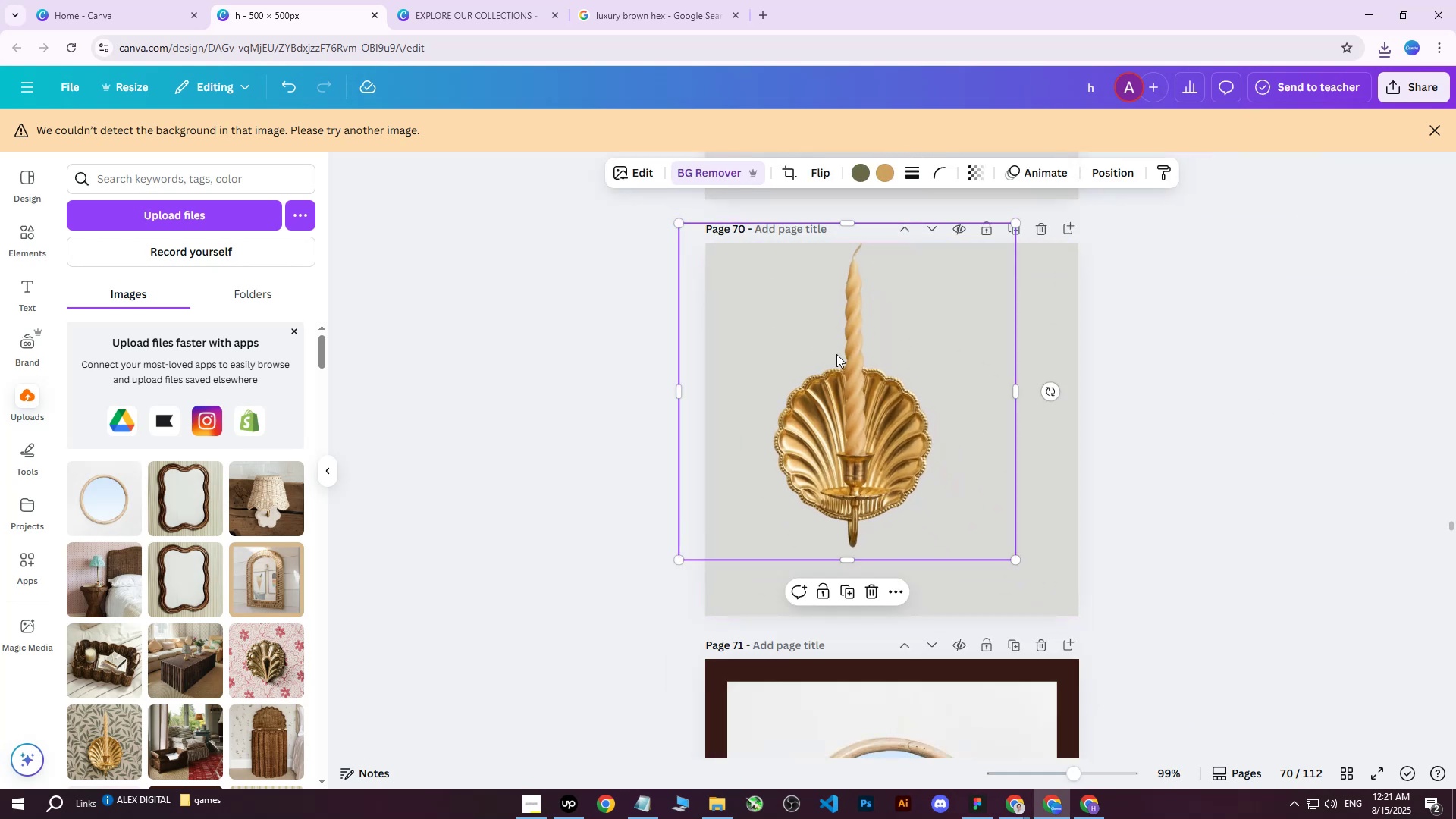 
left_click_drag(start_coordinate=[880, 384], to_coordinate=[921, 416])
 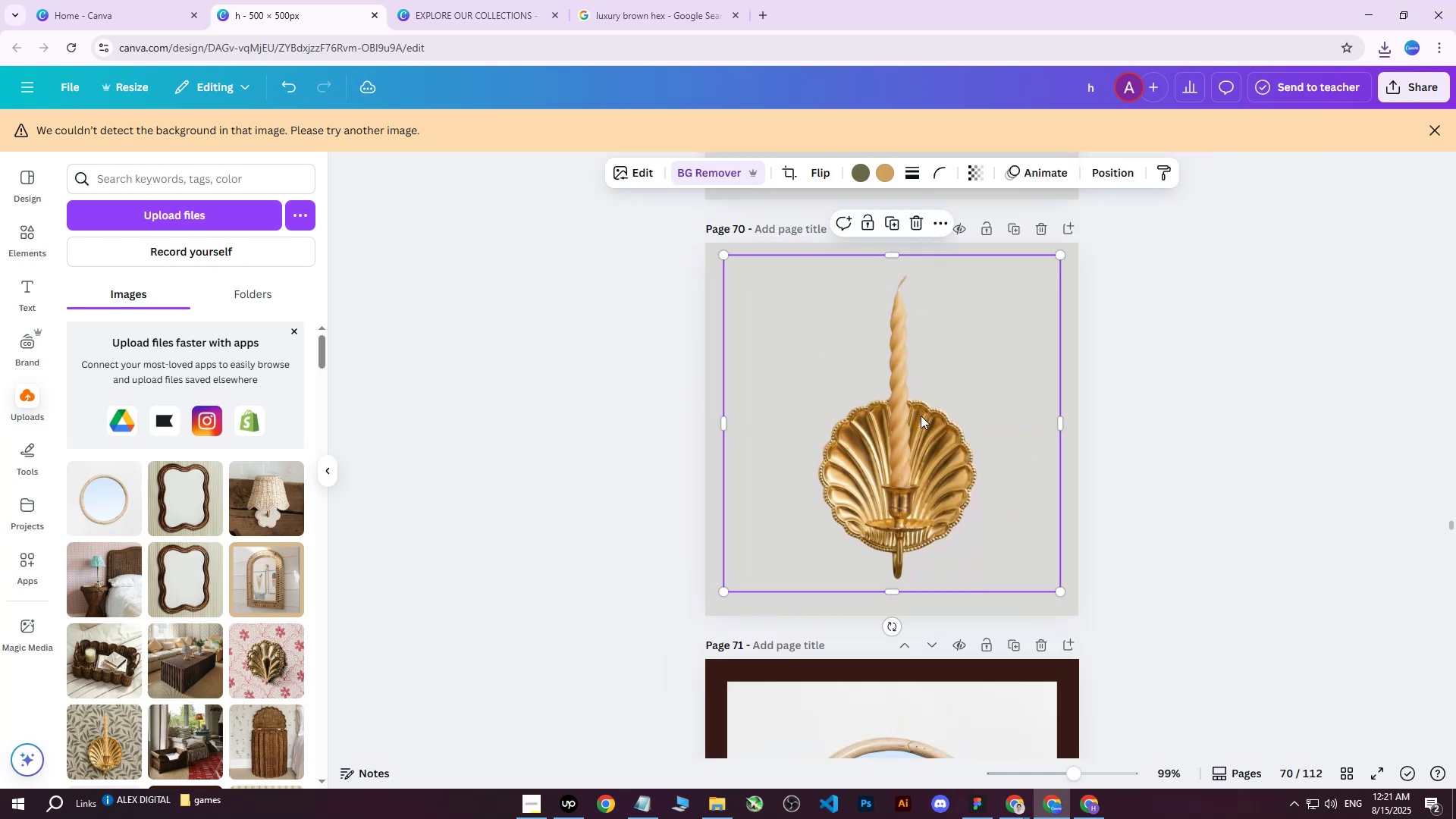 
key(ArrowLeft)
 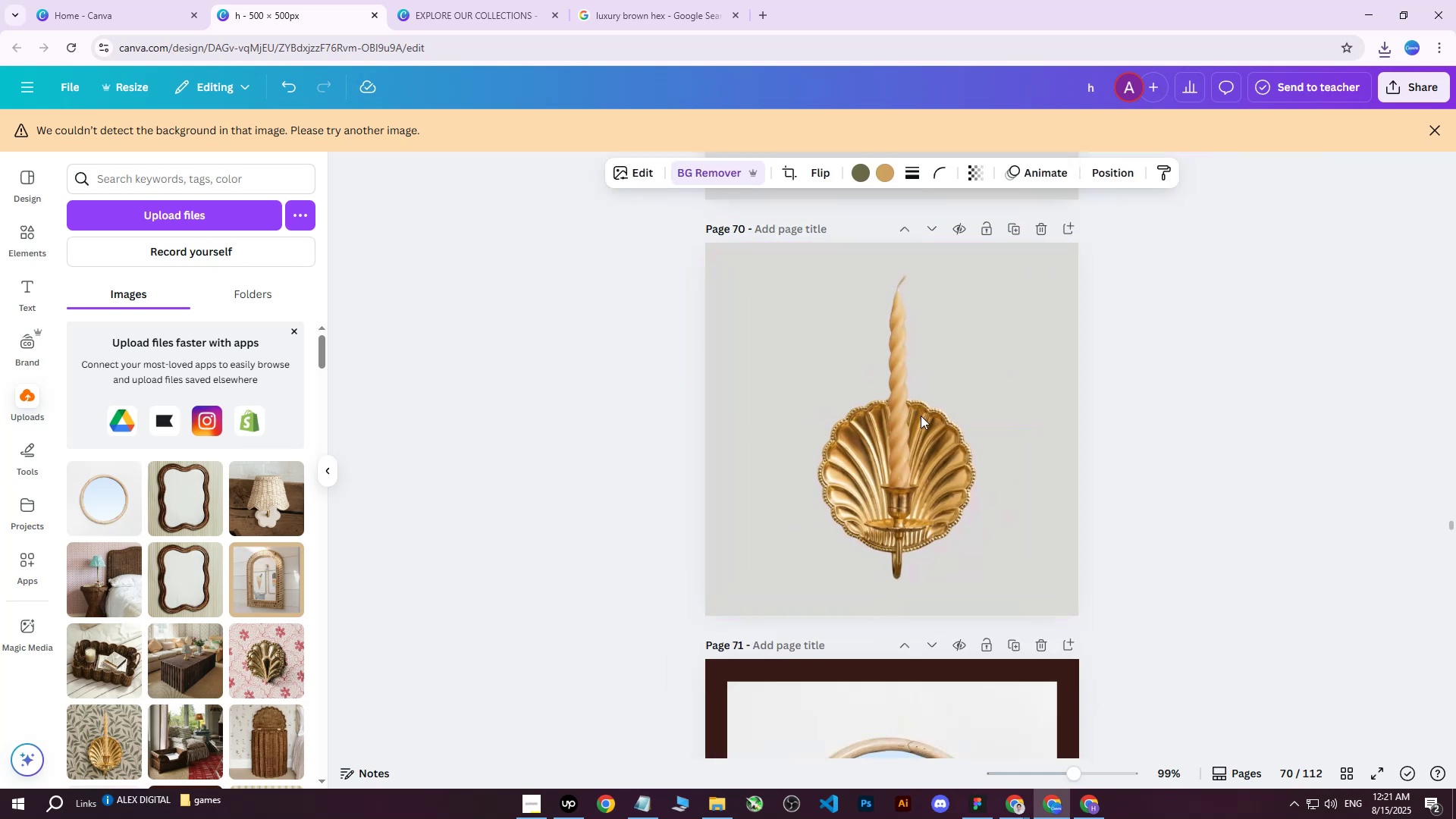 
key(ArrowLeft)
 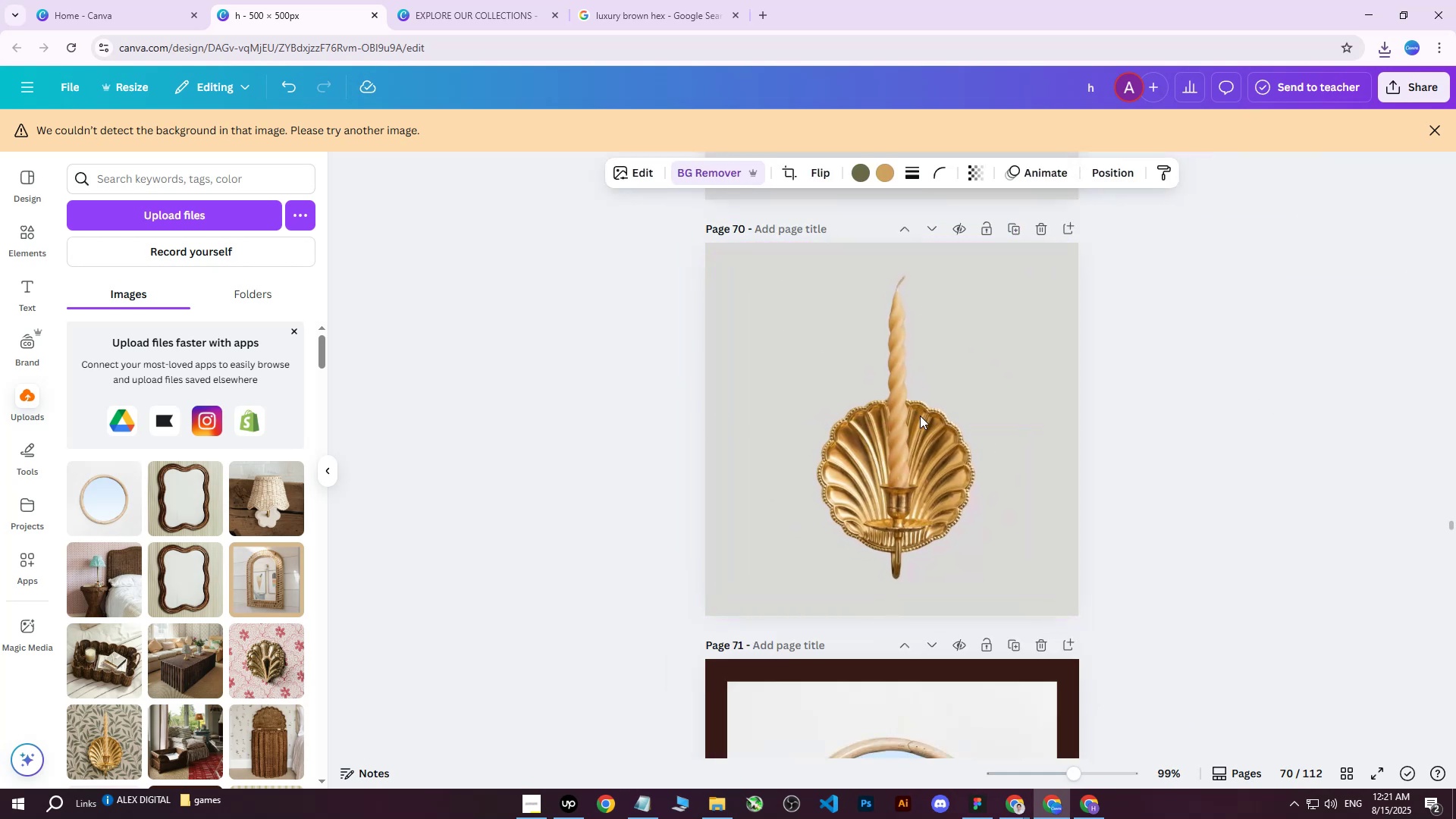 
key(ArrowLeft)
 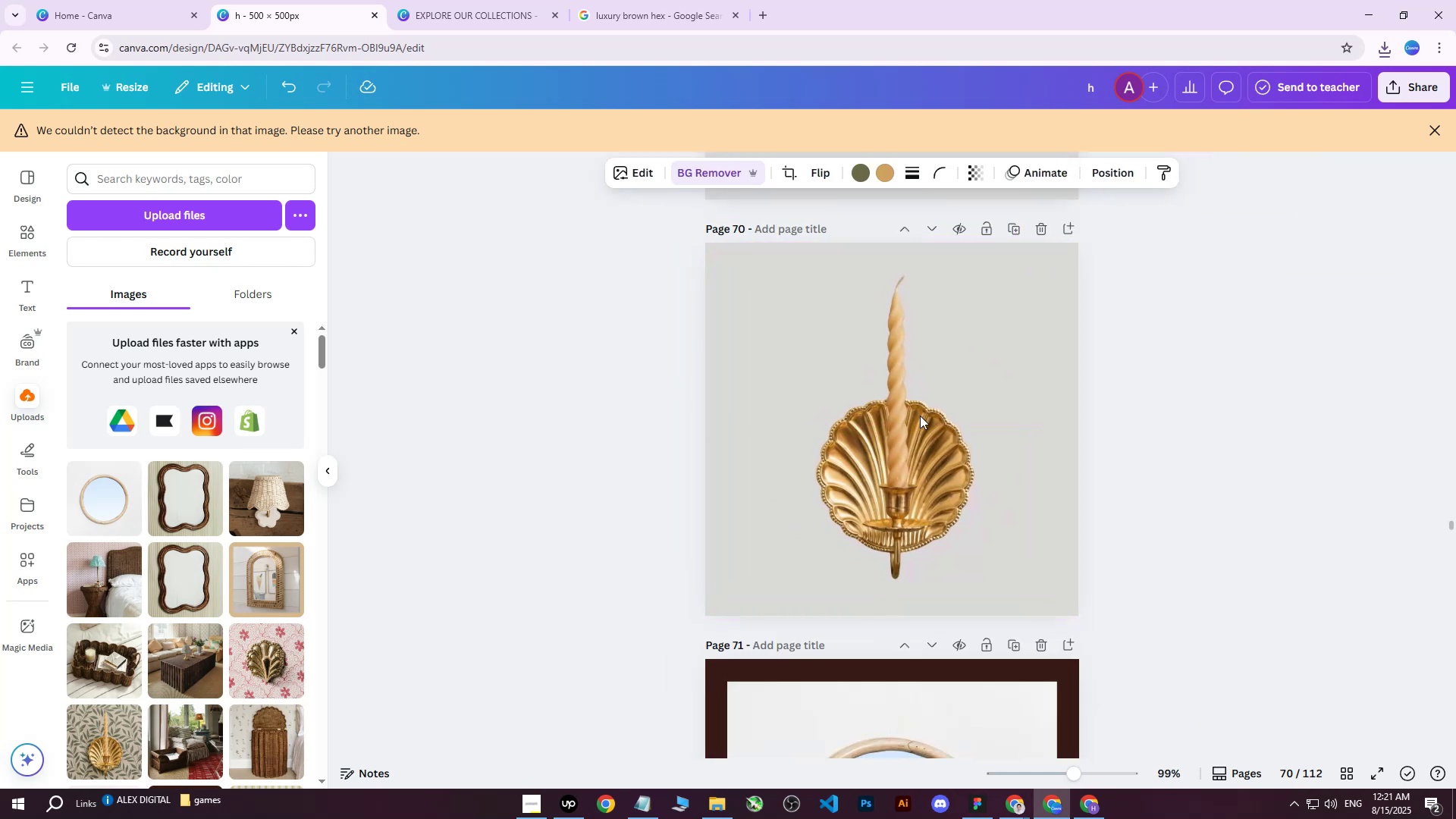 
key(ArrowLeft)
 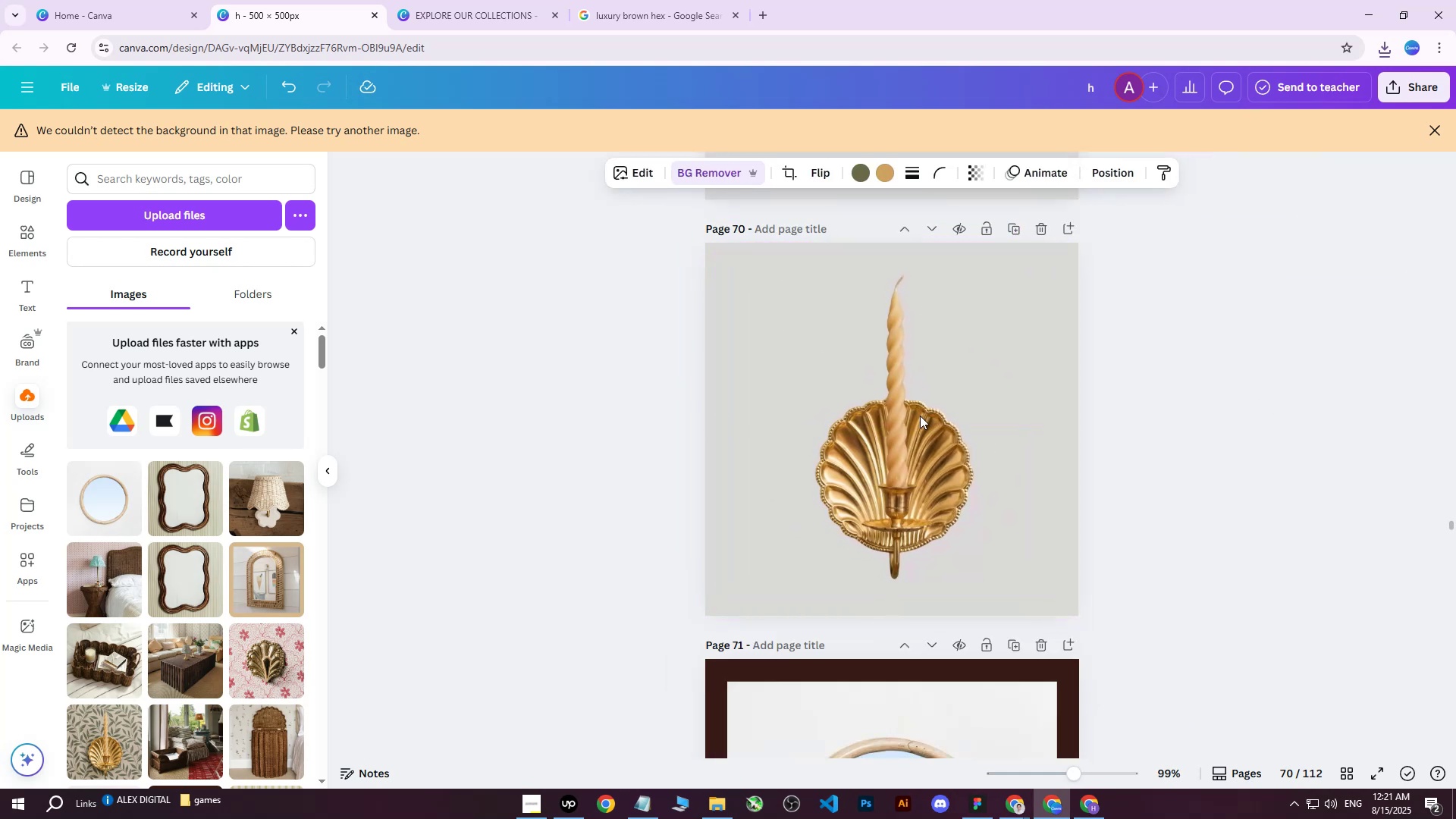 
key(ArrowDown)
 